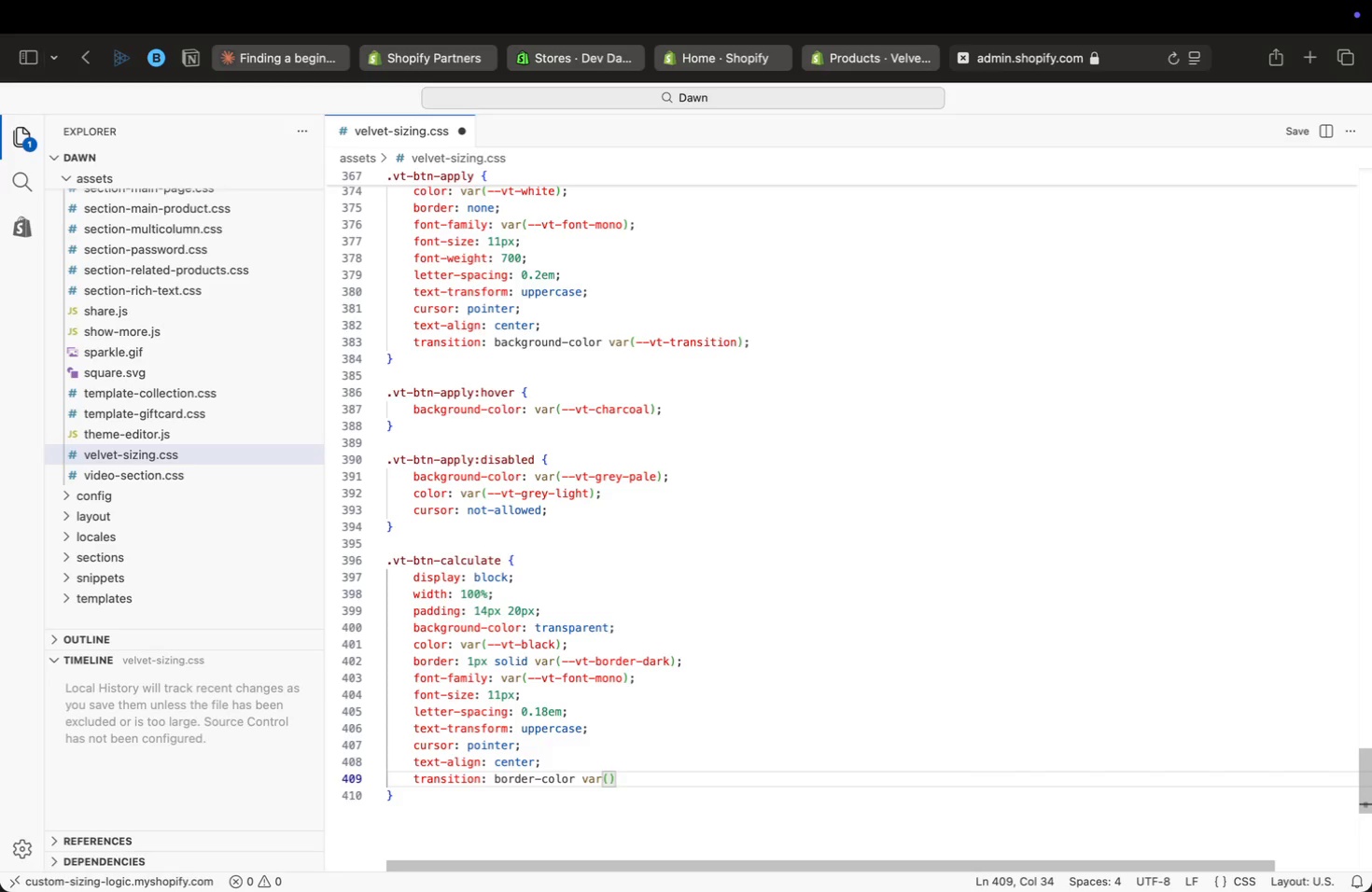 
key(ArrowDown)
 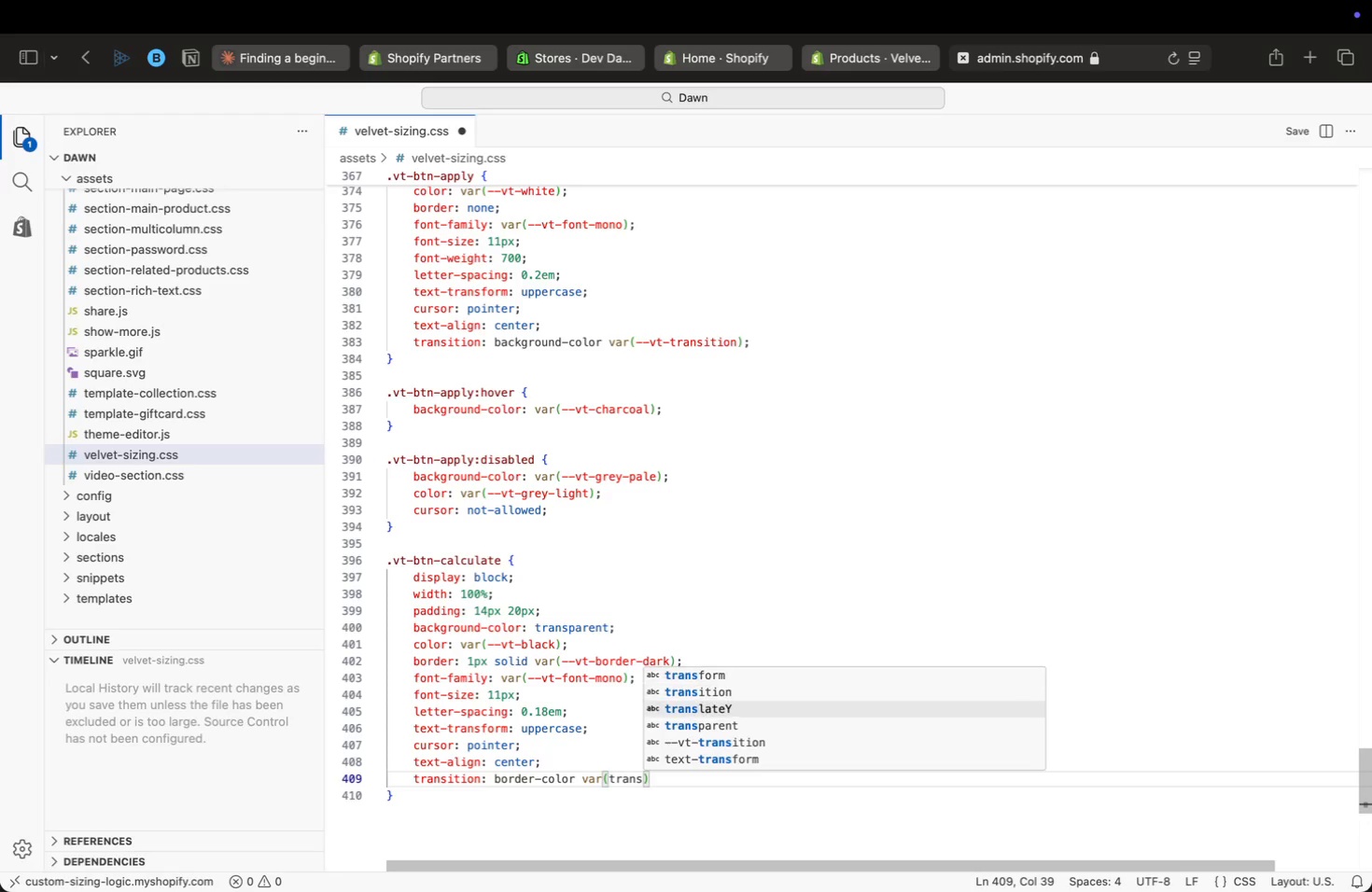 
key(ArrowDown)
 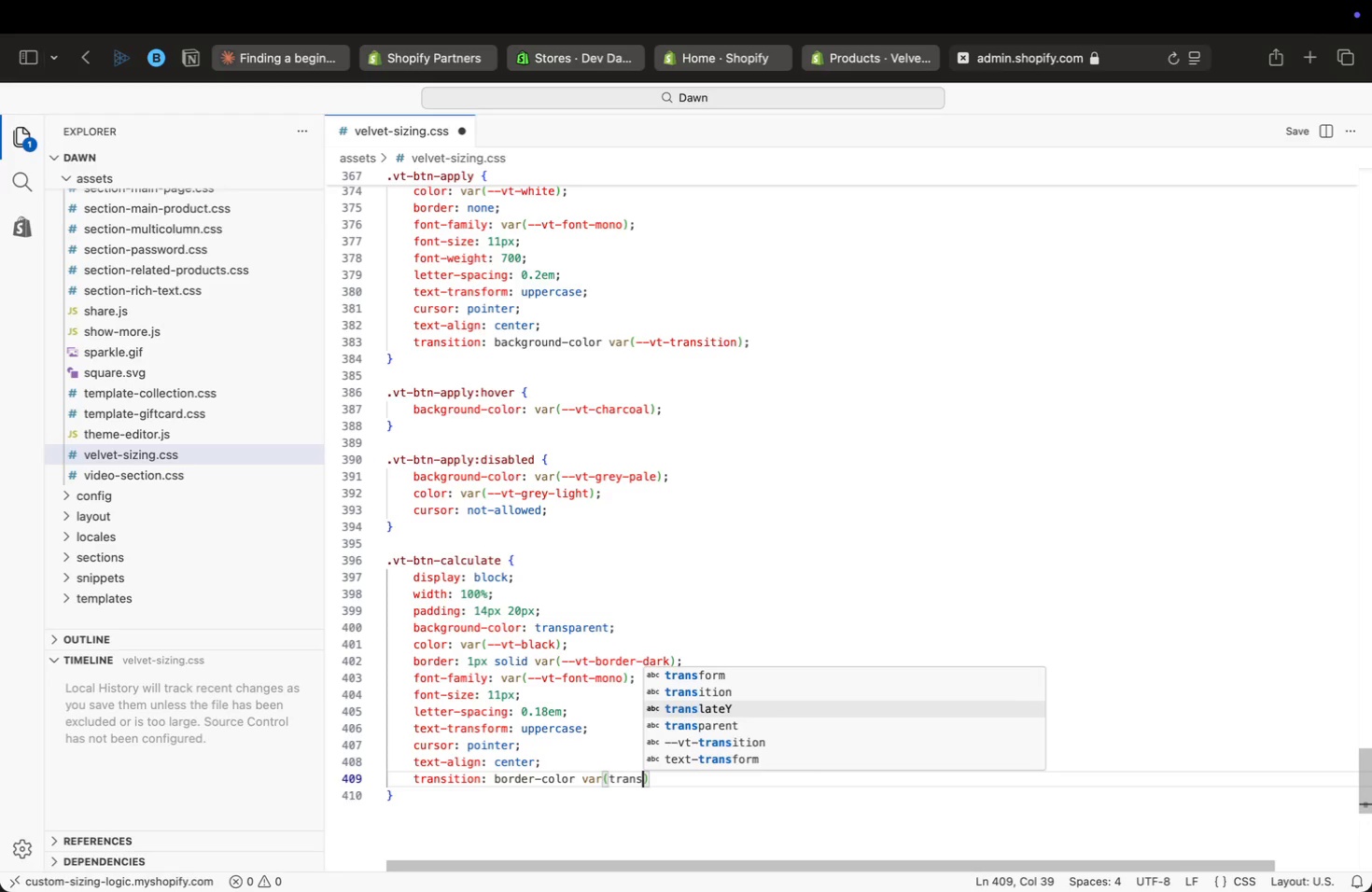 
key(ArrowDown)
 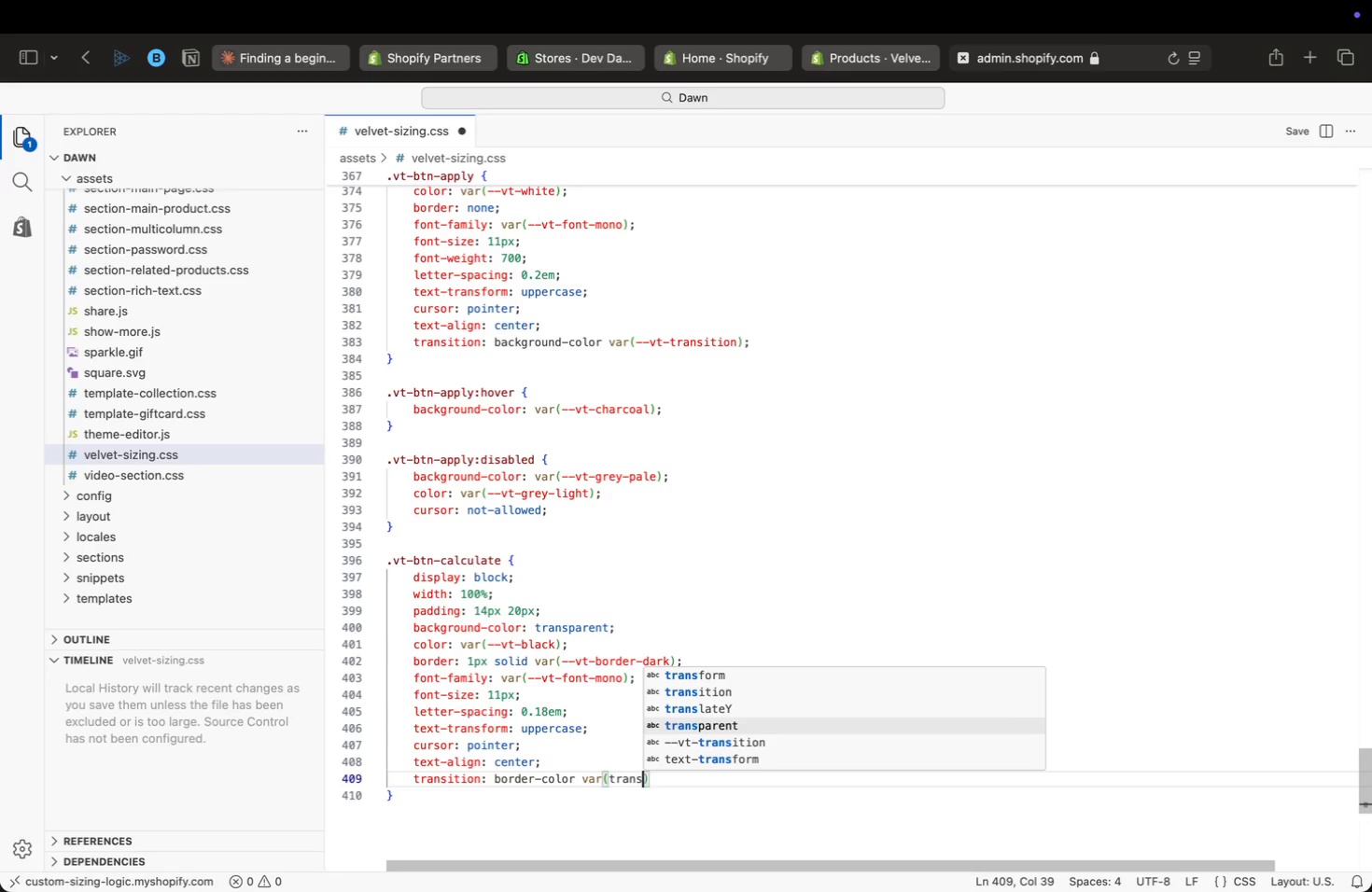 
key(ArrowDown)
 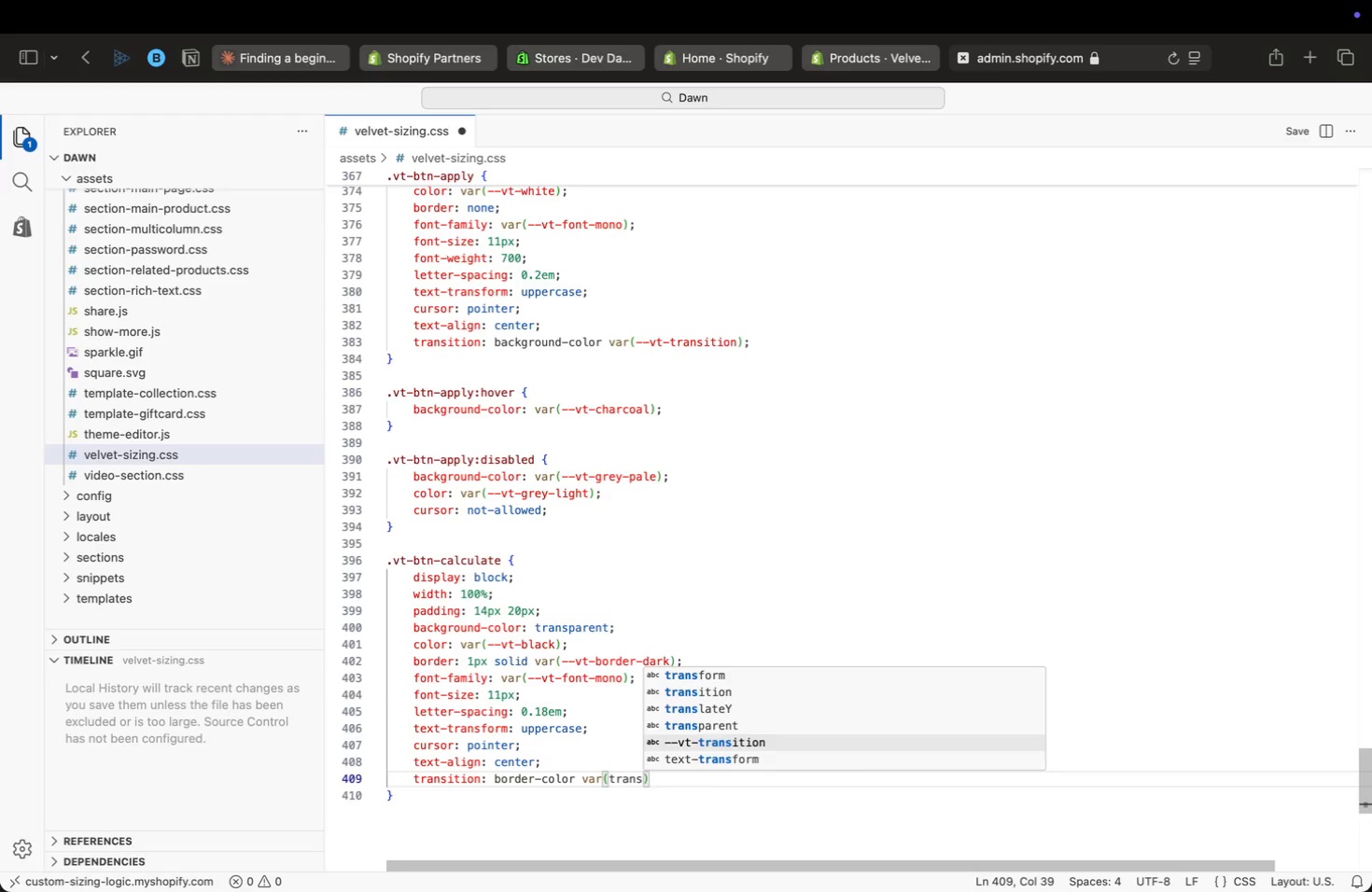 
key(Enter)
 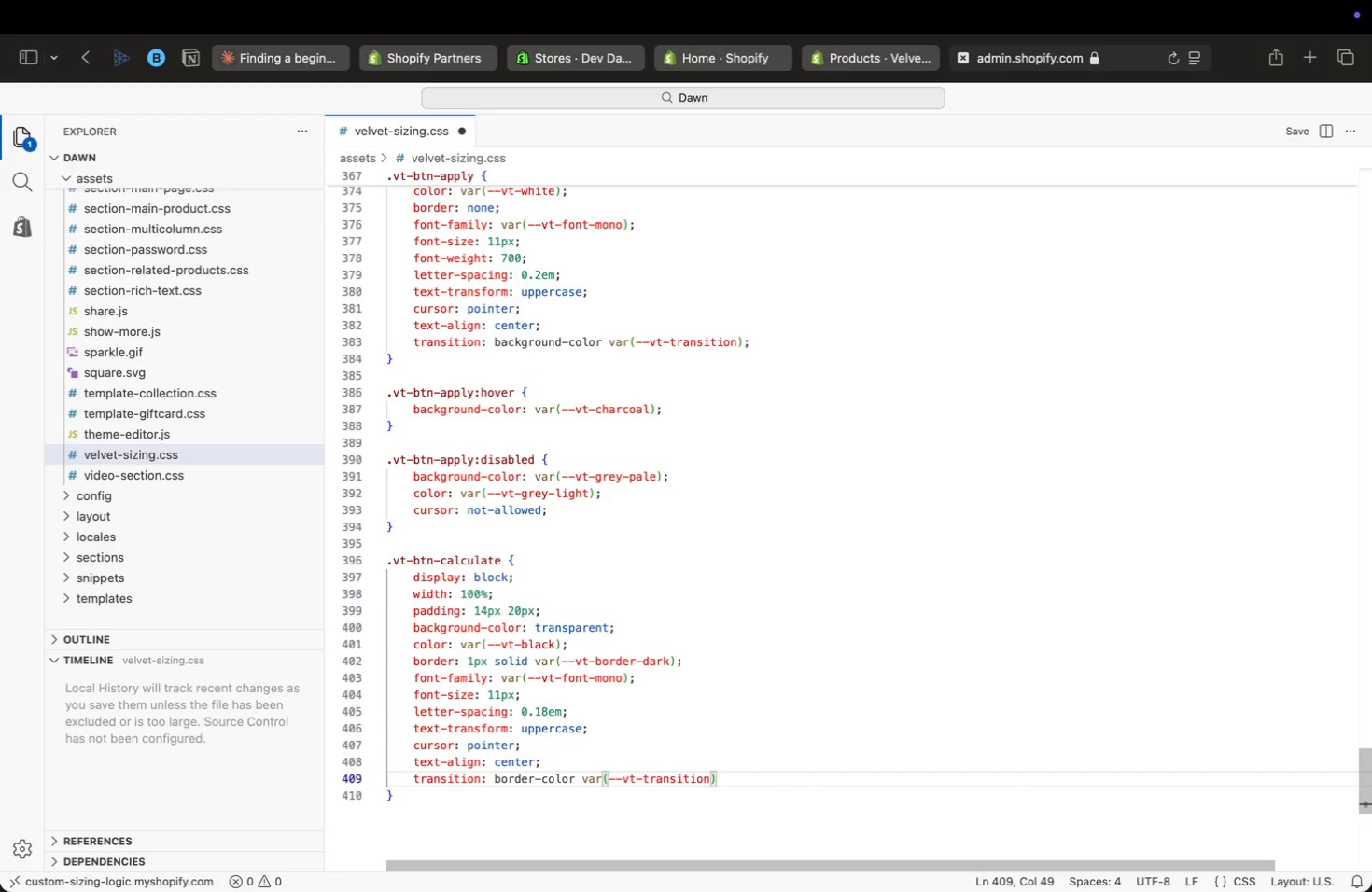 
key(ArrowRight)
 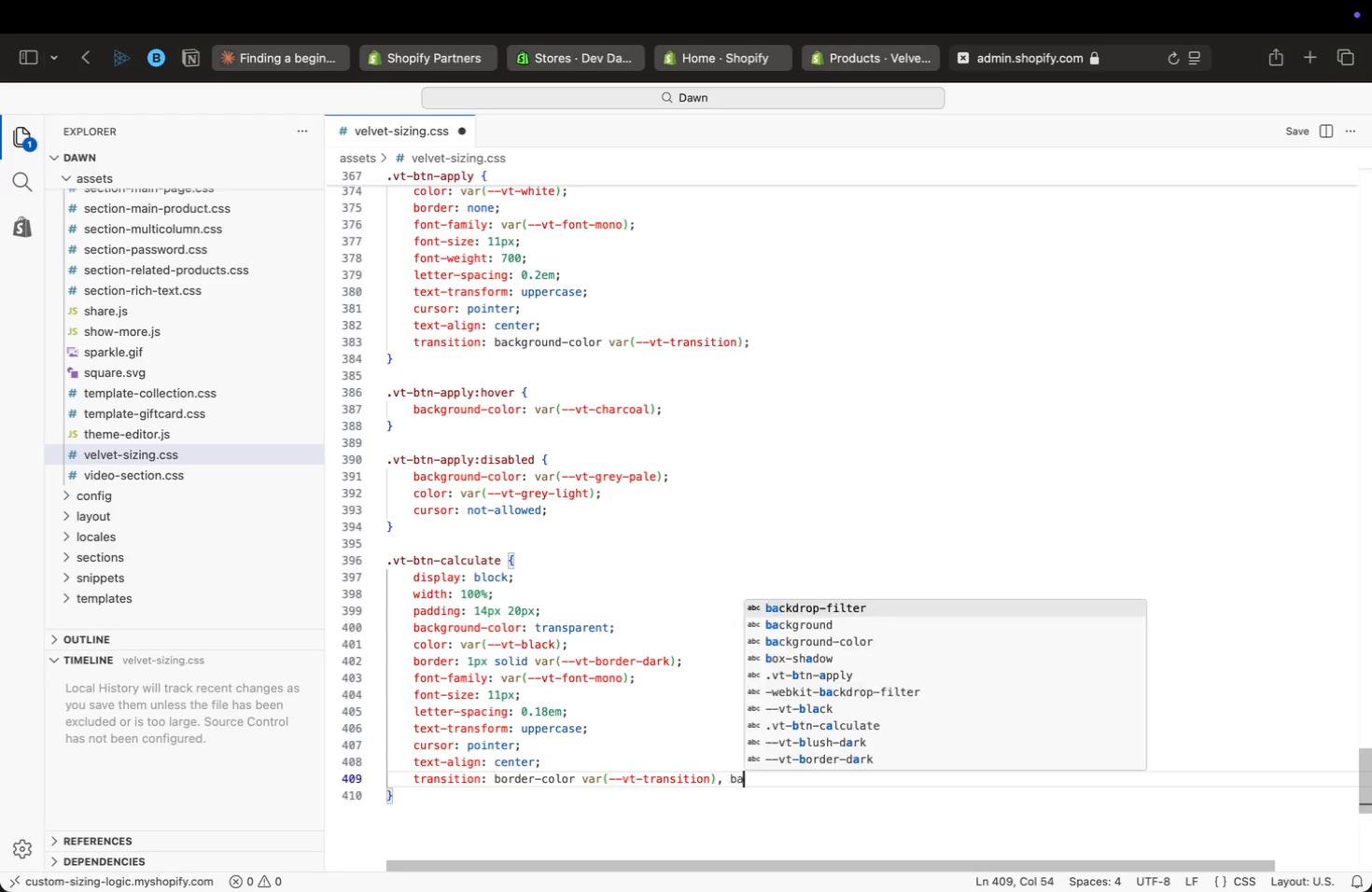 
type(, back)
 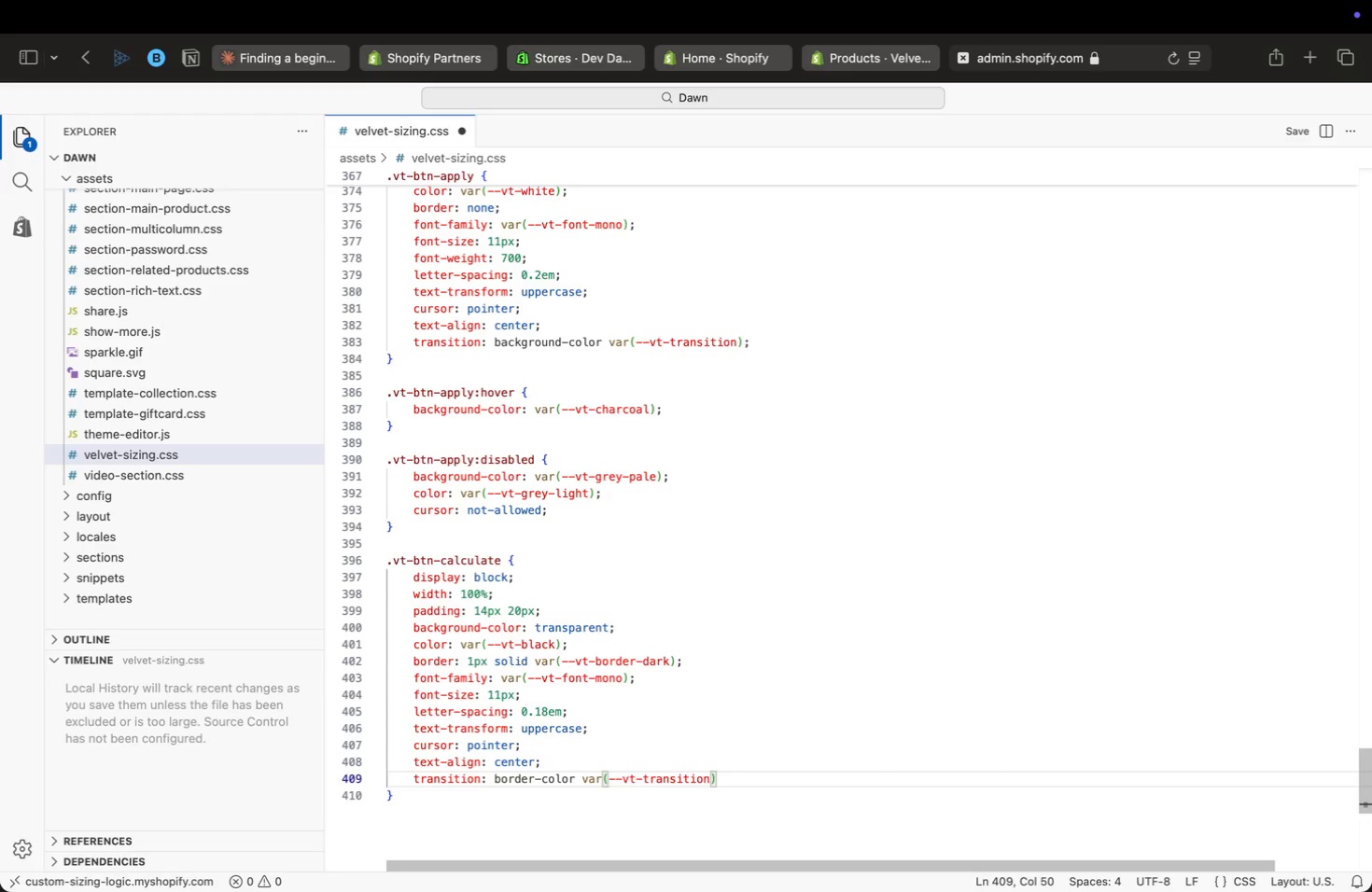 
key(ArrowDown)
 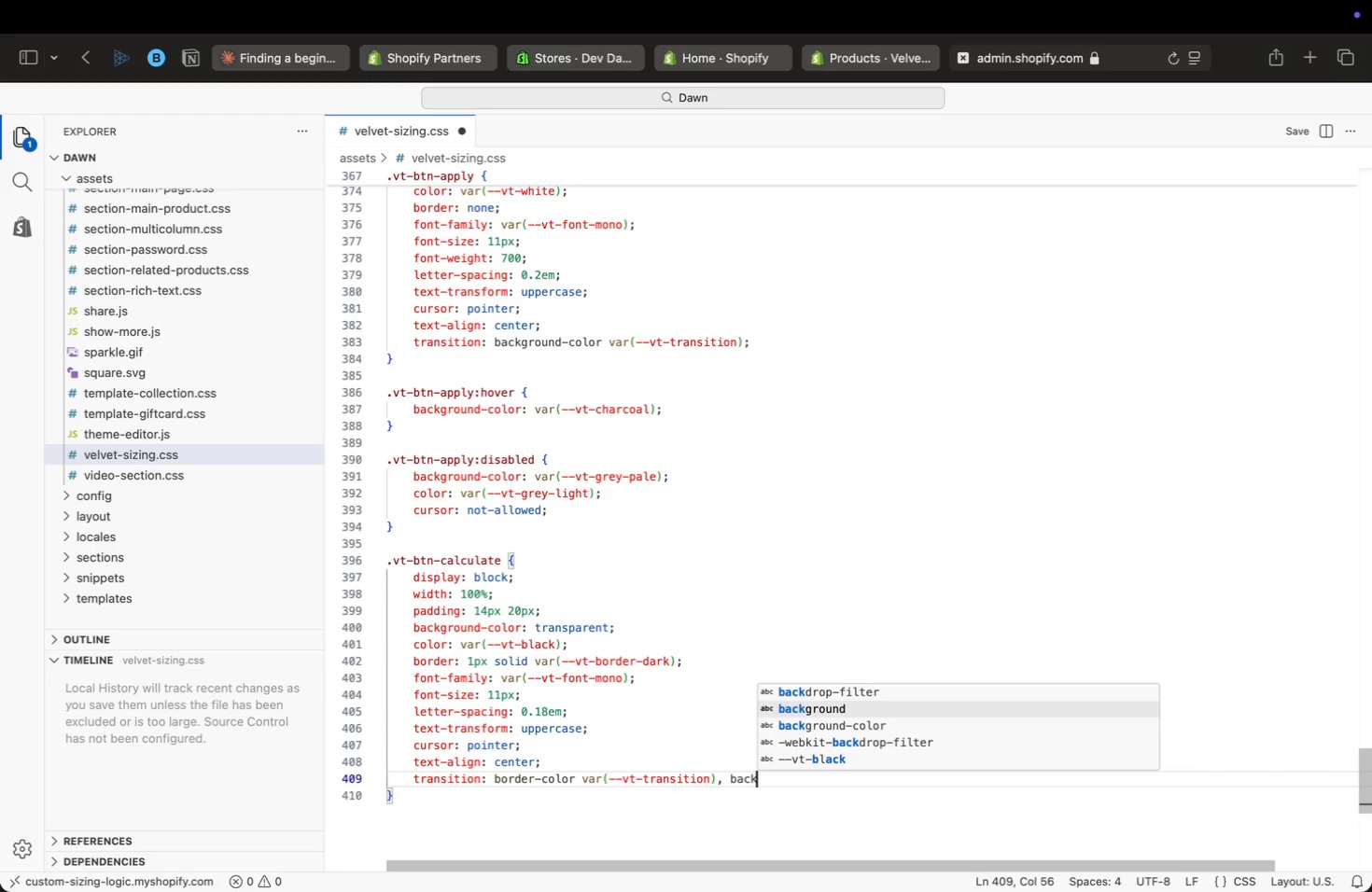 
key(ArrowDown)
 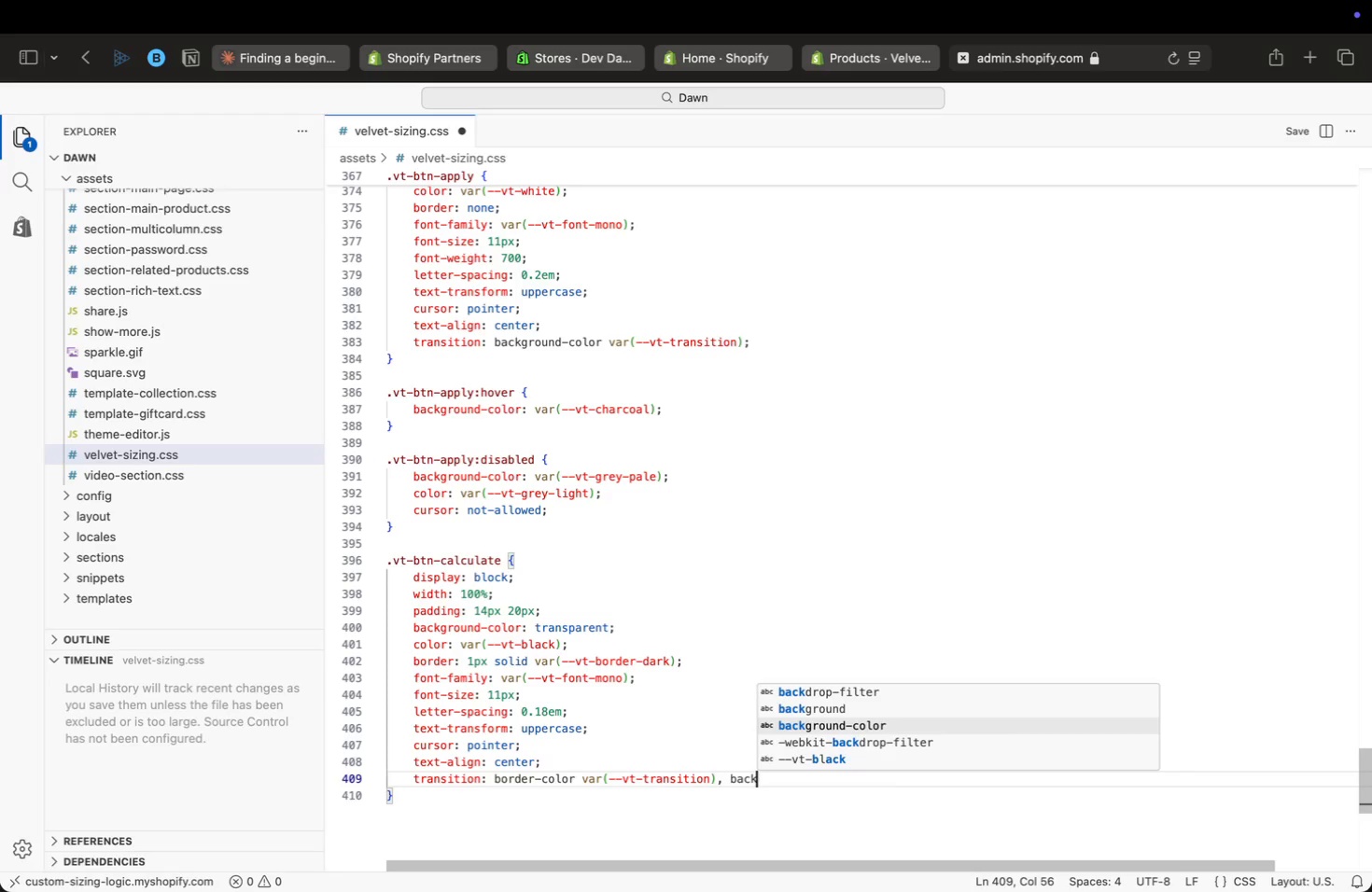 
key(Enter)
 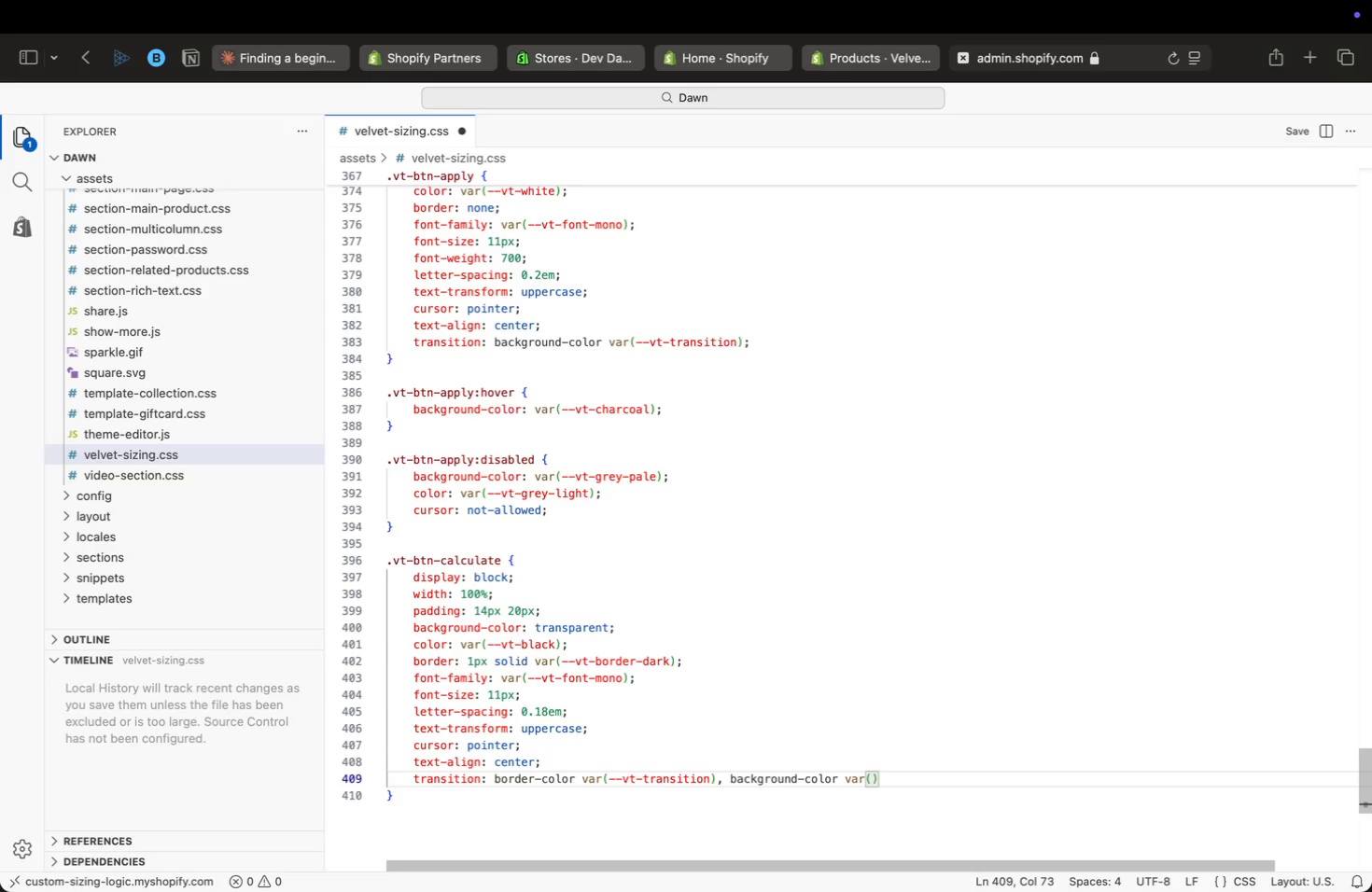 
type( var(trans)
 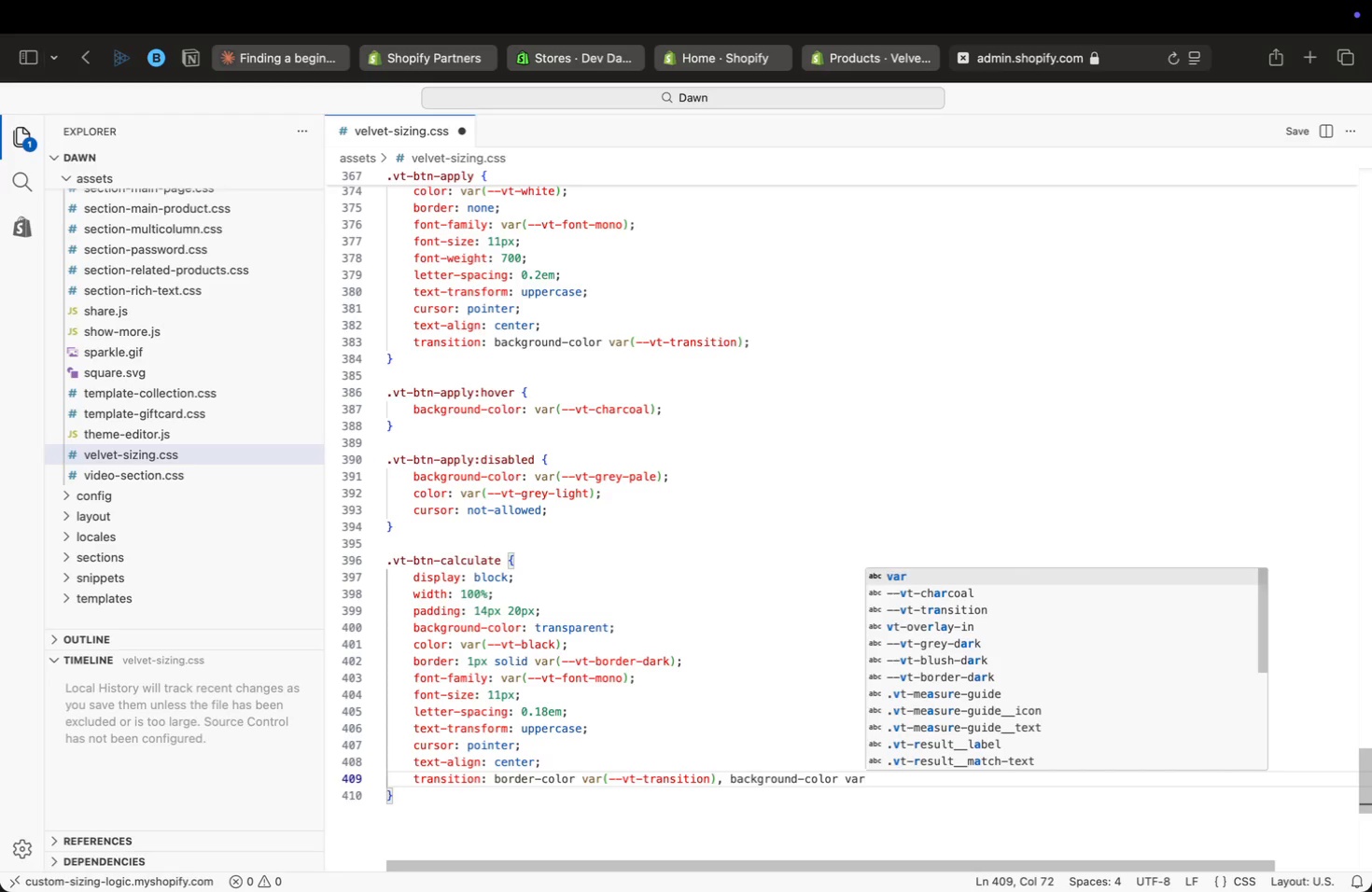 
key(ArrowDown)
 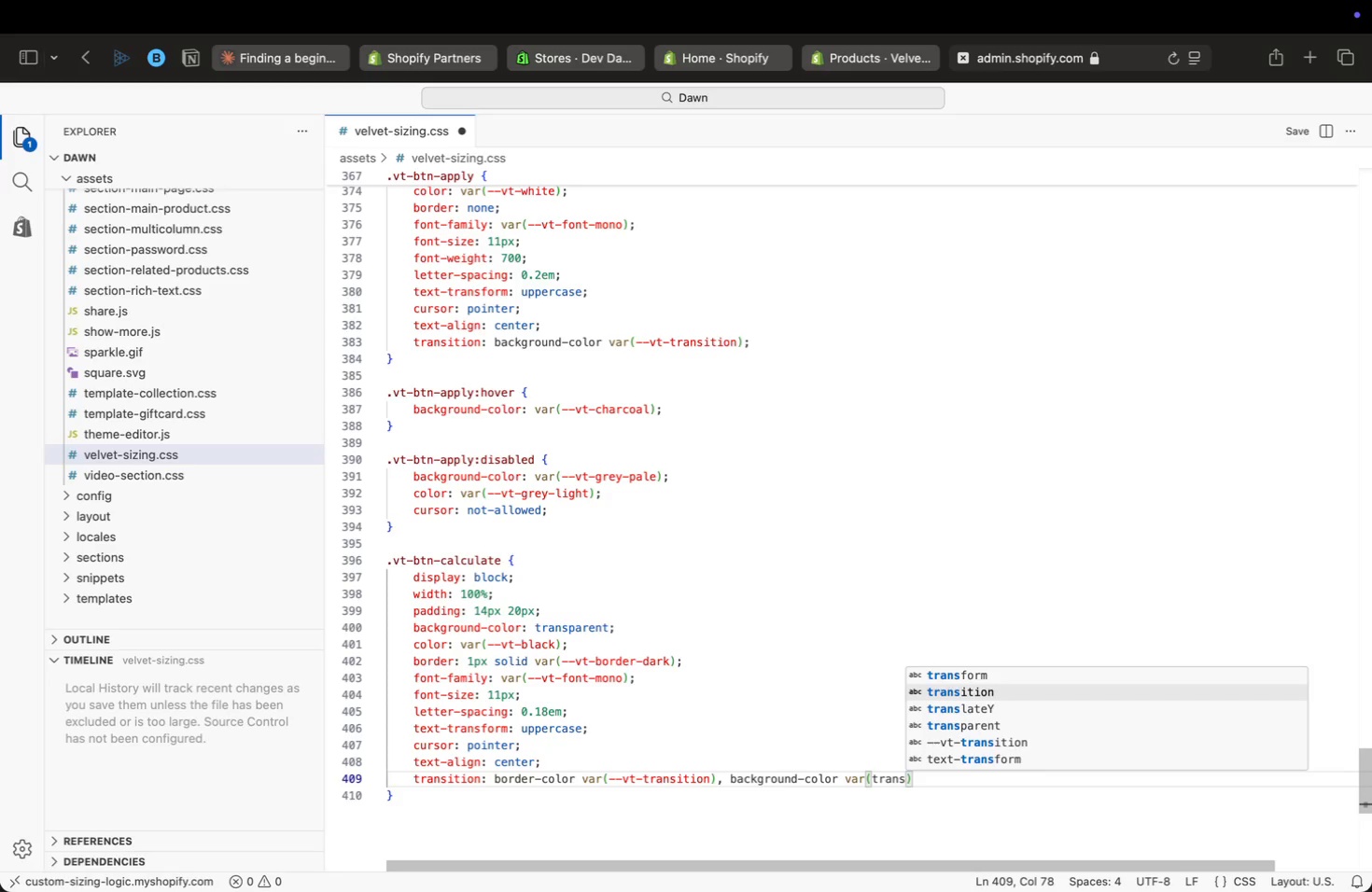 
key(ArrowUp)
 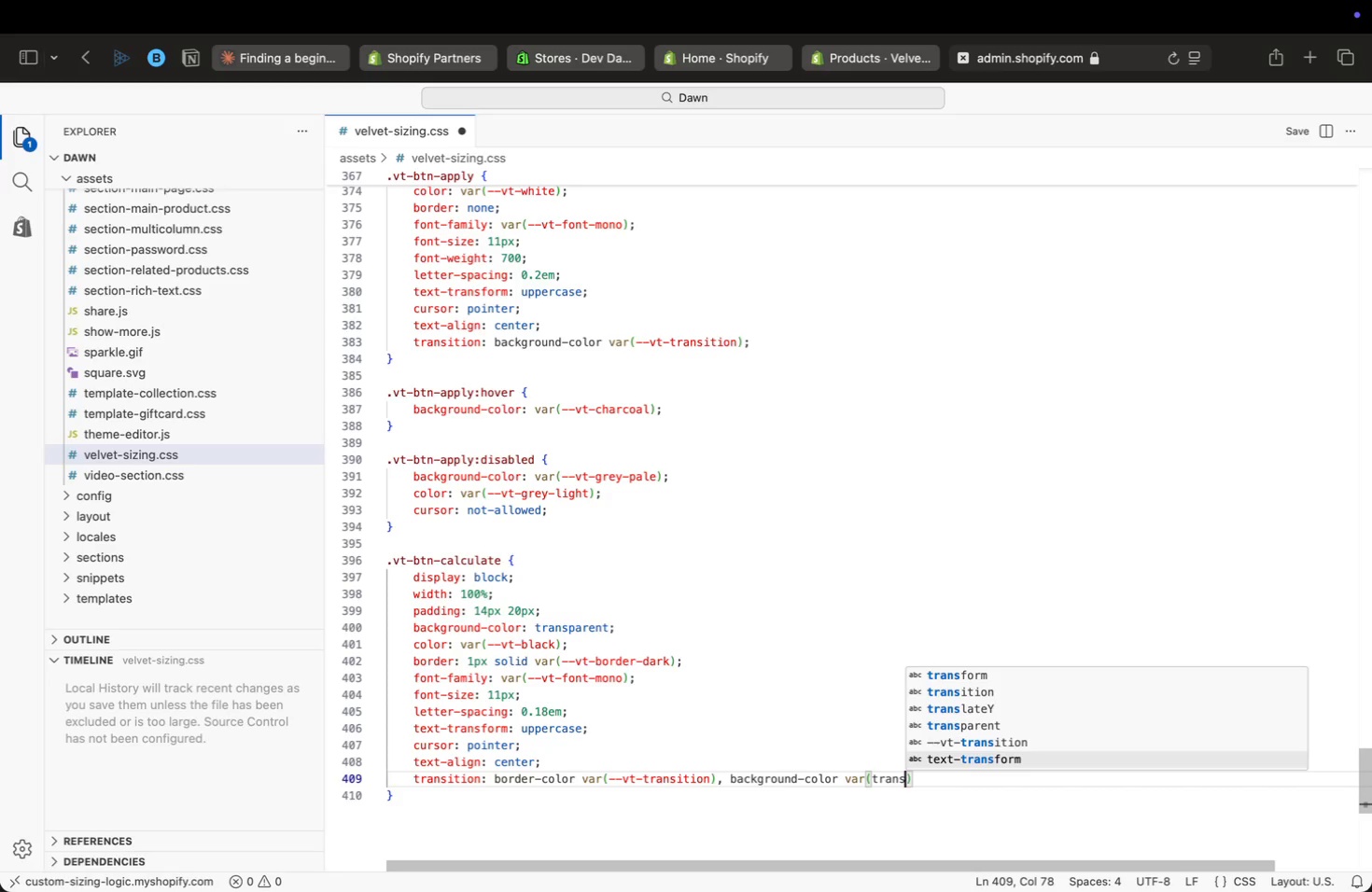 
key(ArrowUp)
 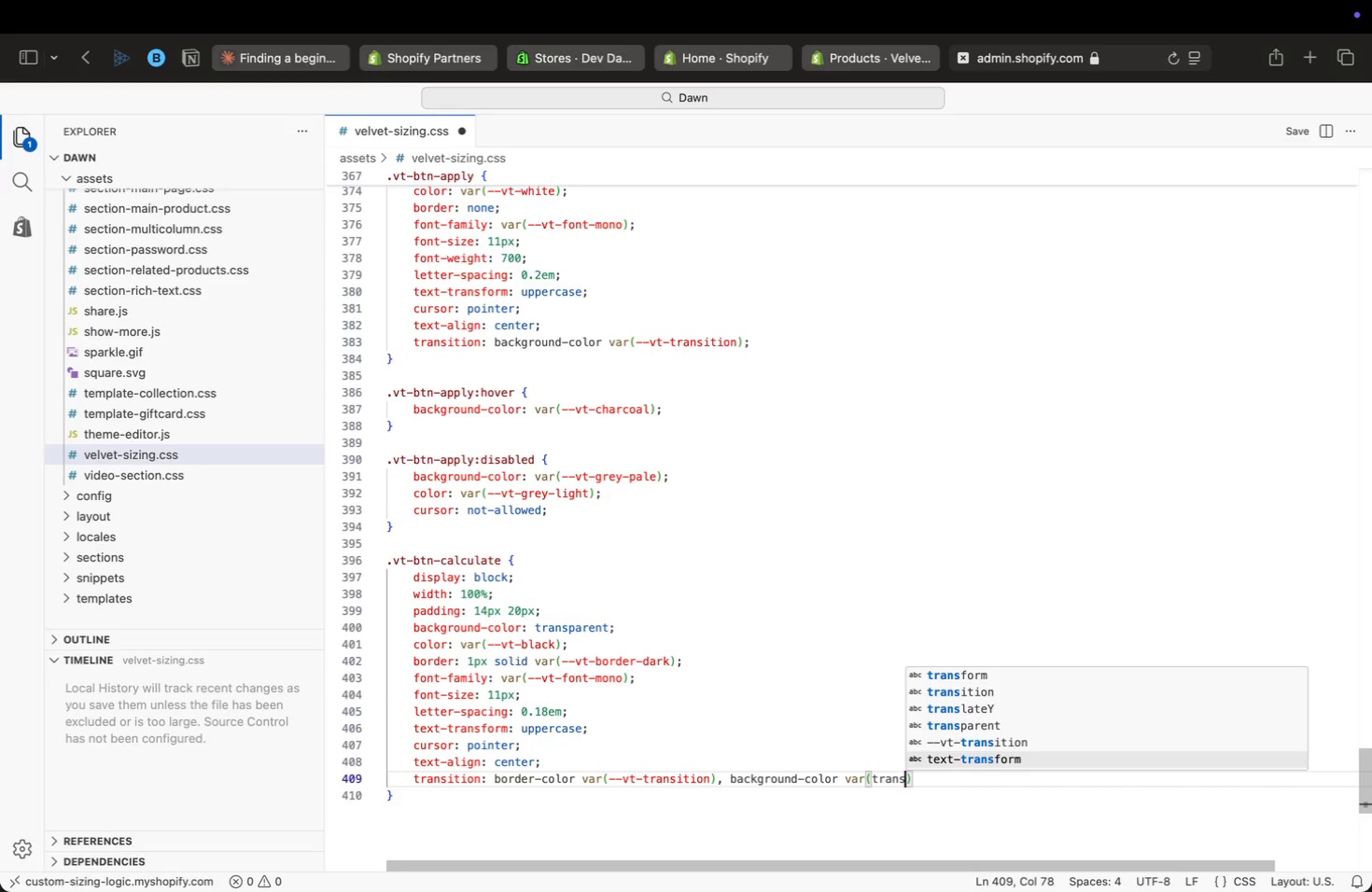 
key(ArrowUp)
 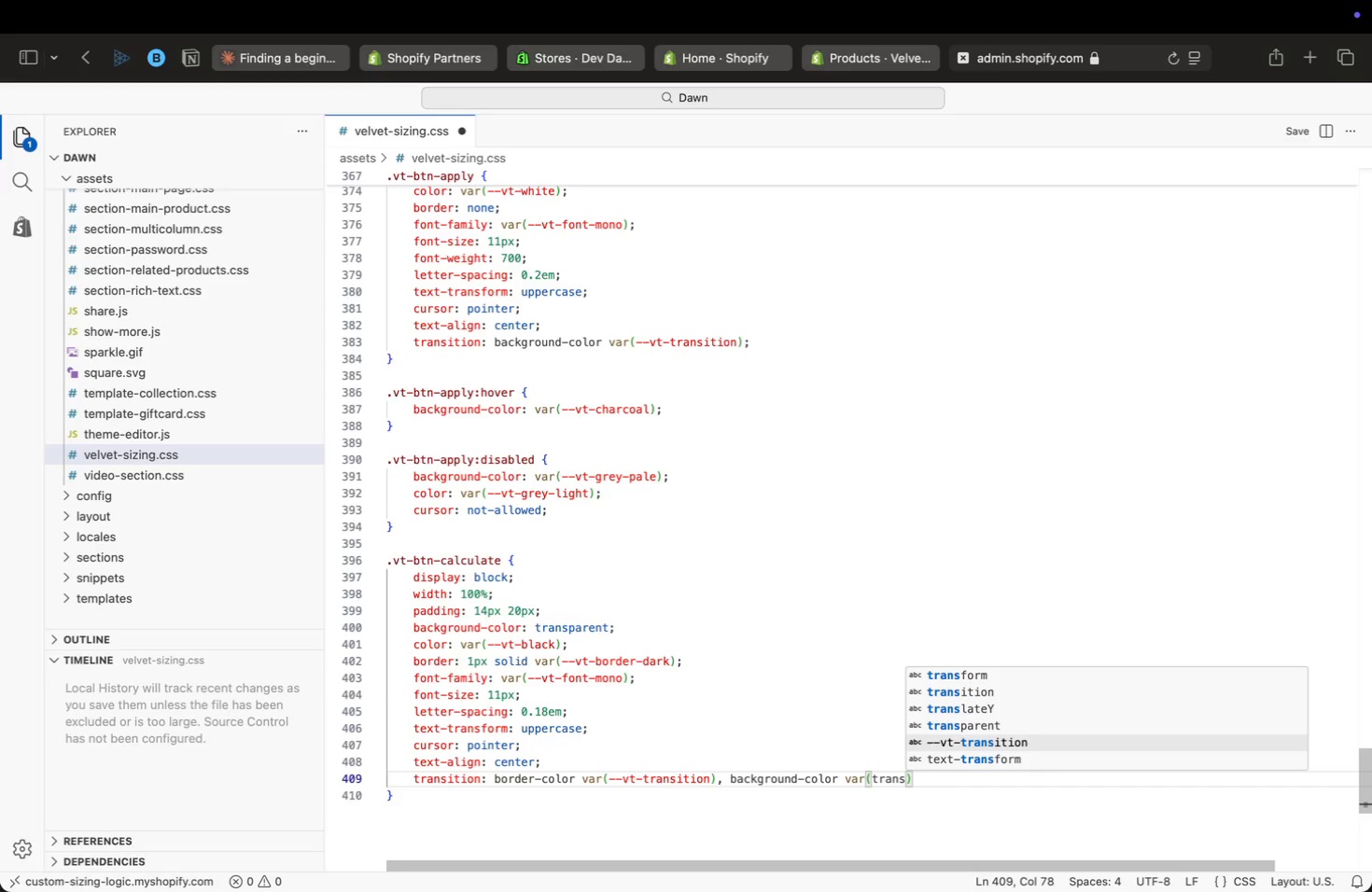 
key(Enter)
 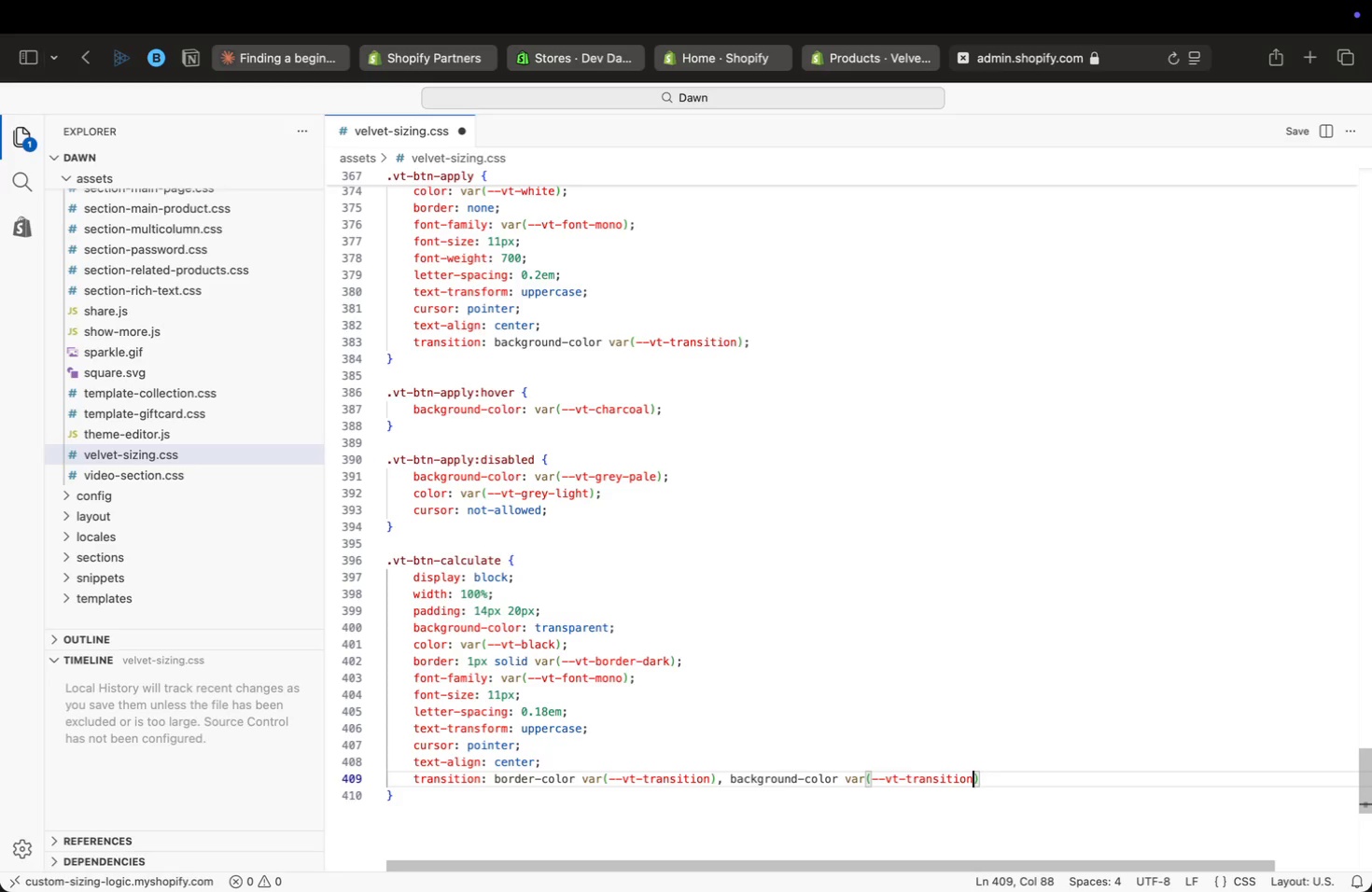 
key(ArrowRight)
 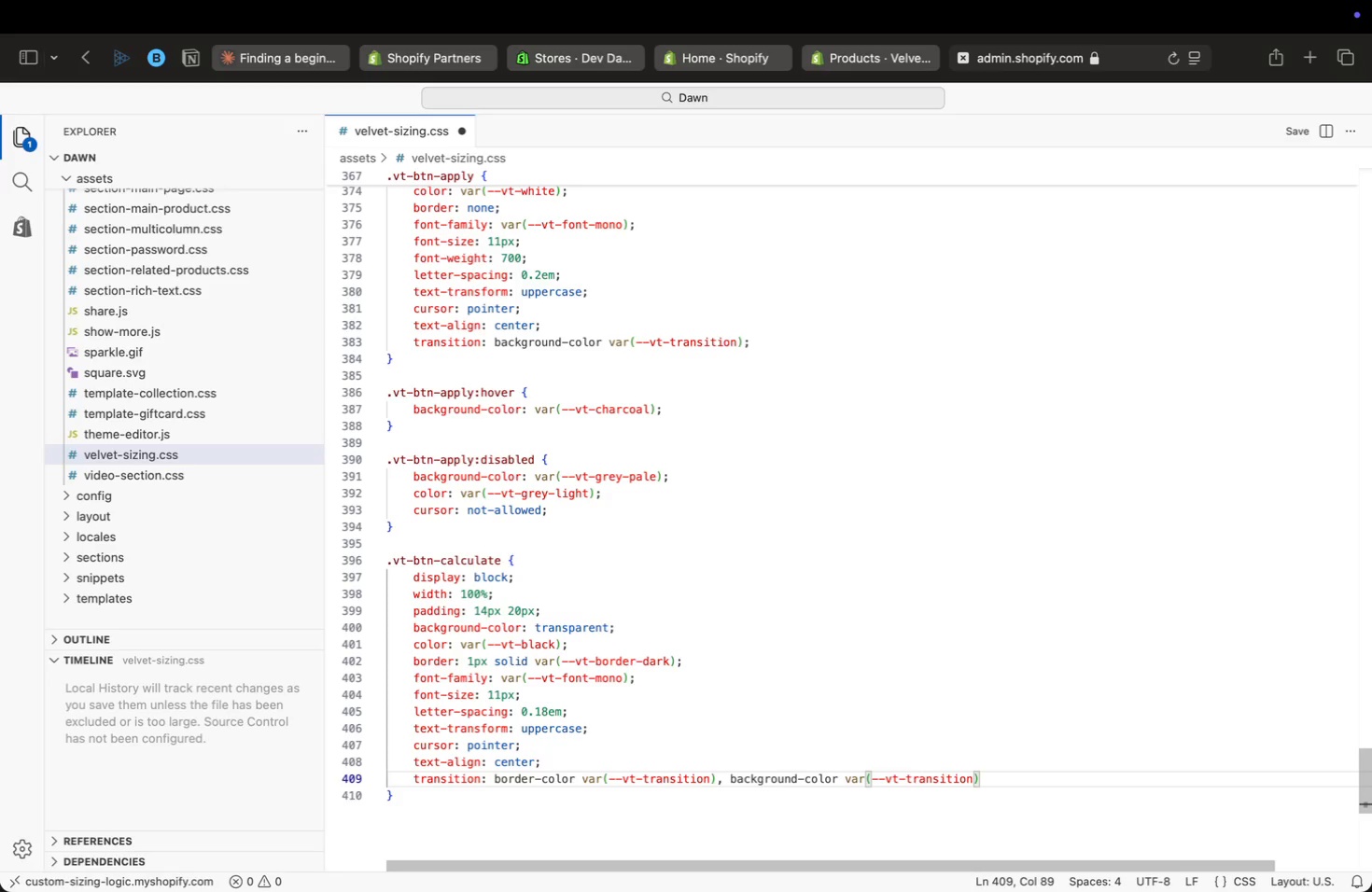 
key(Semicolon)
 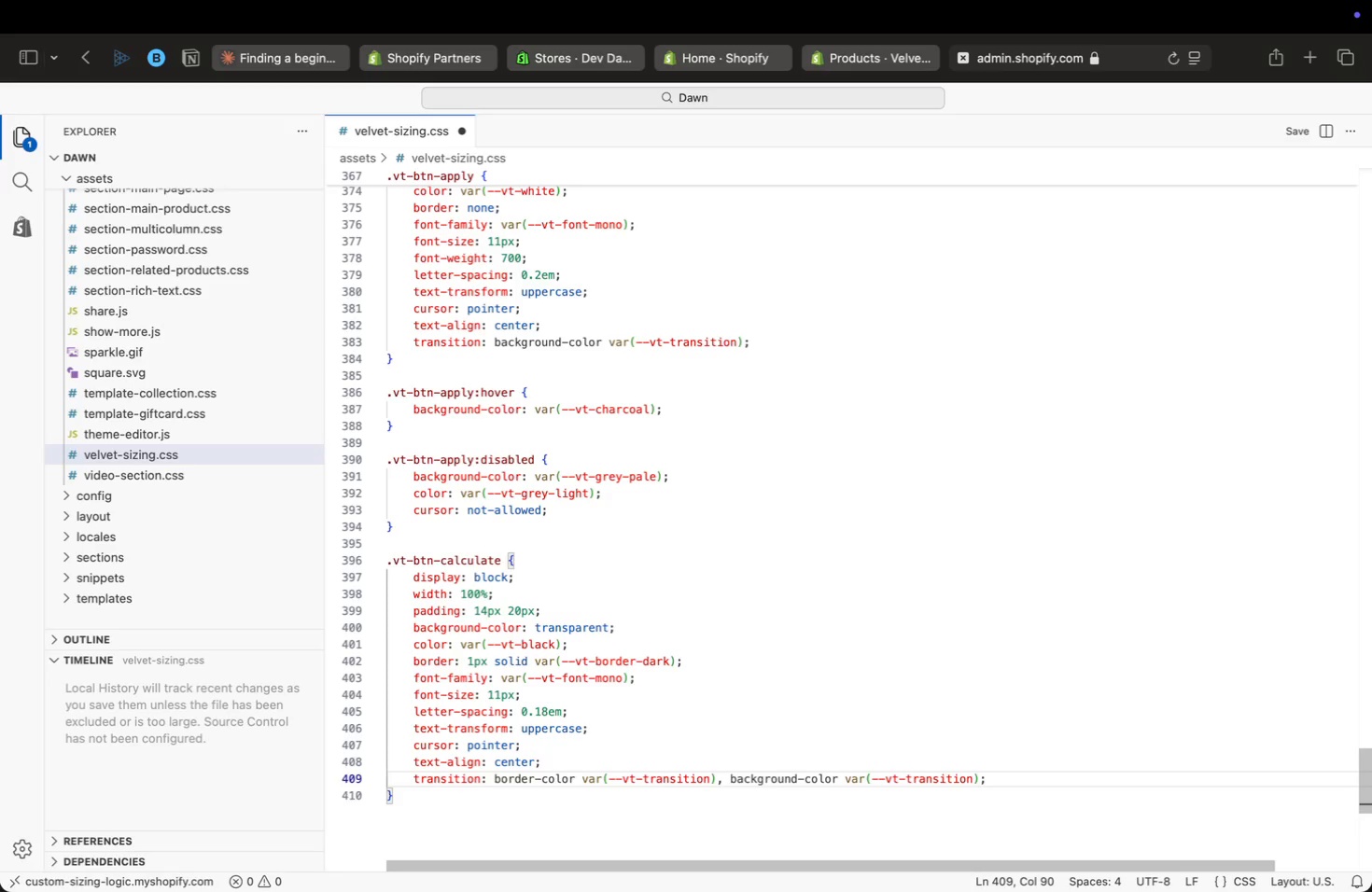 
key(ArrowDown)
 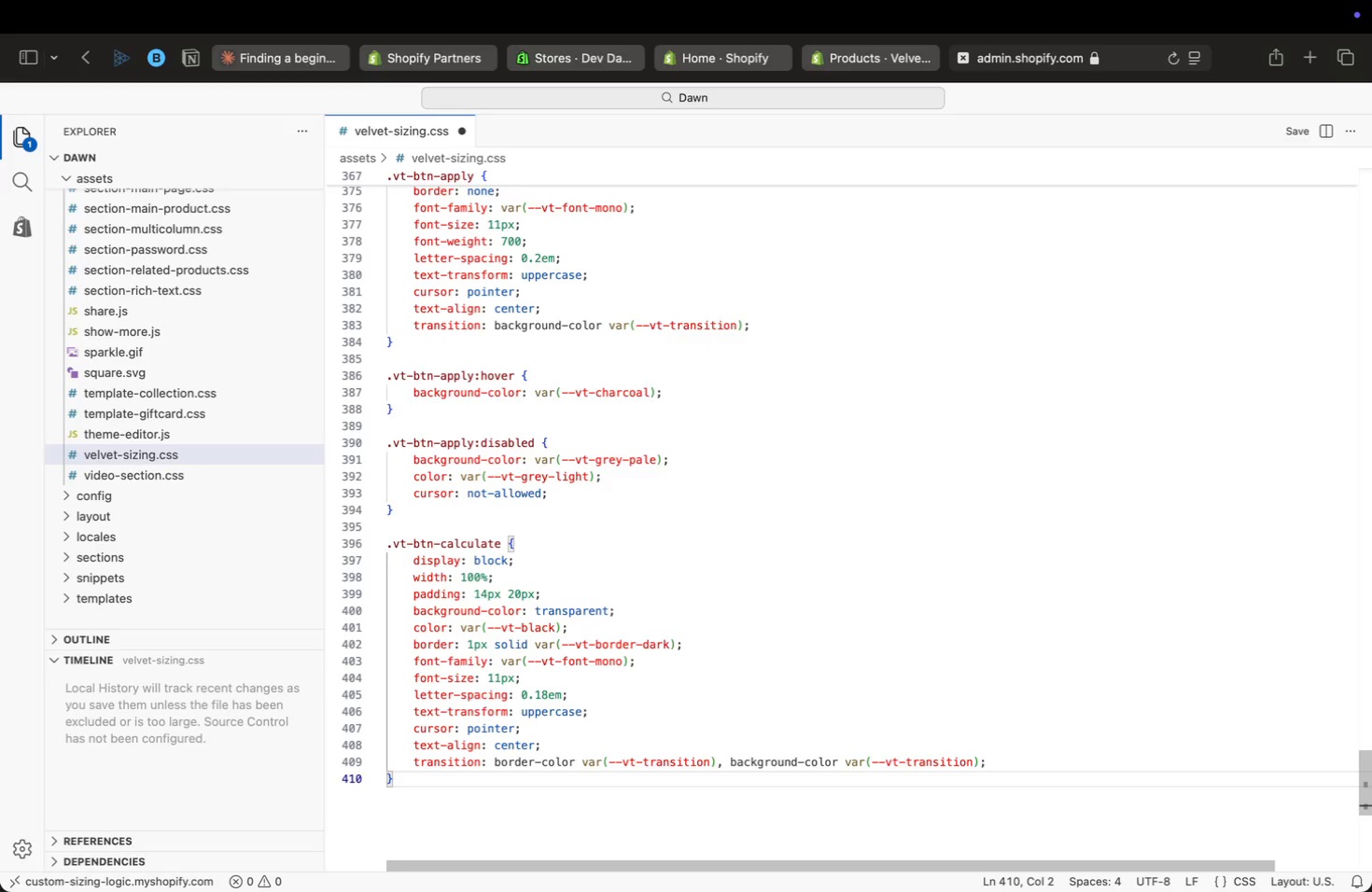 
key(Enter)
 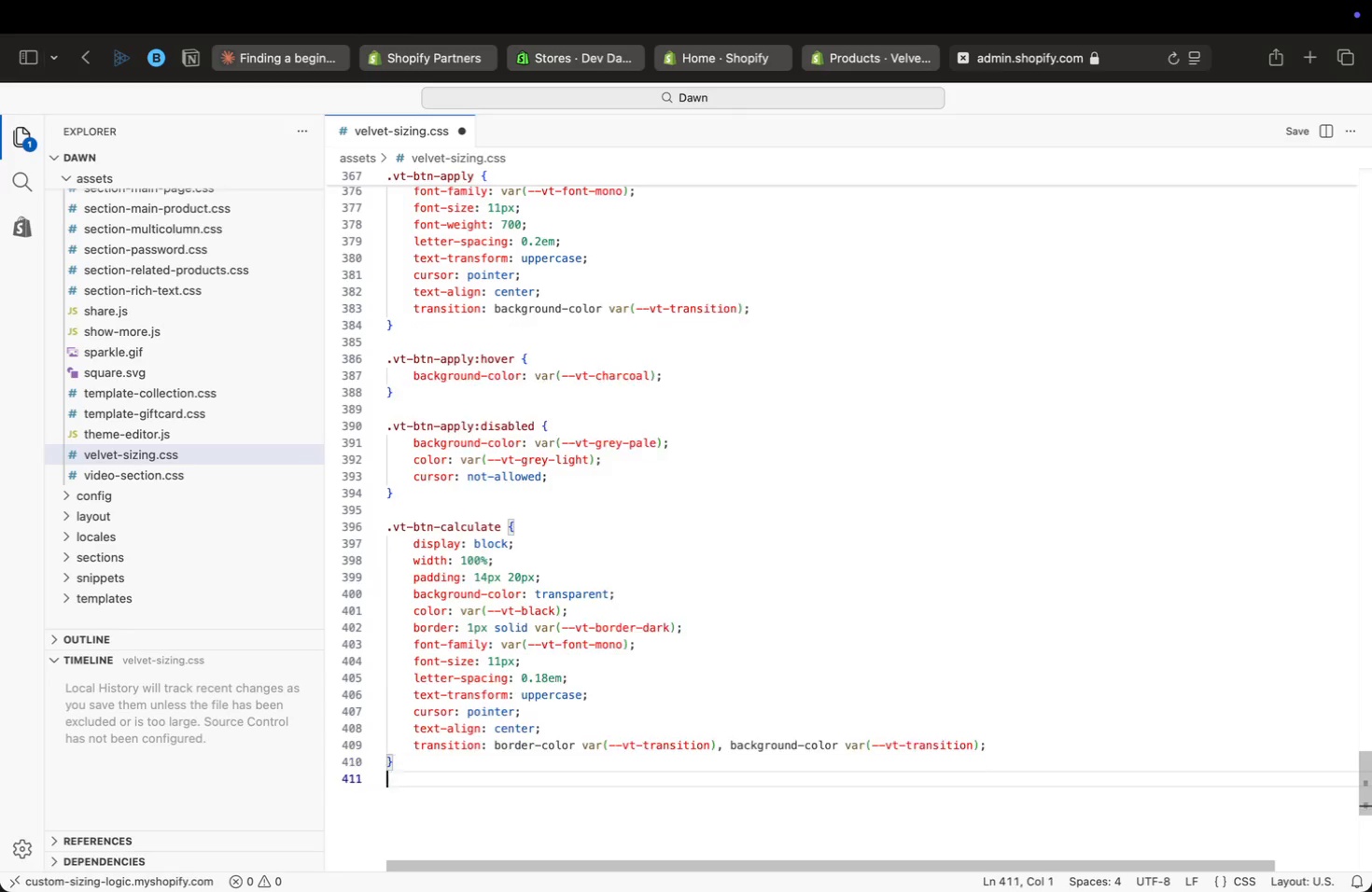 
key(Enter)
 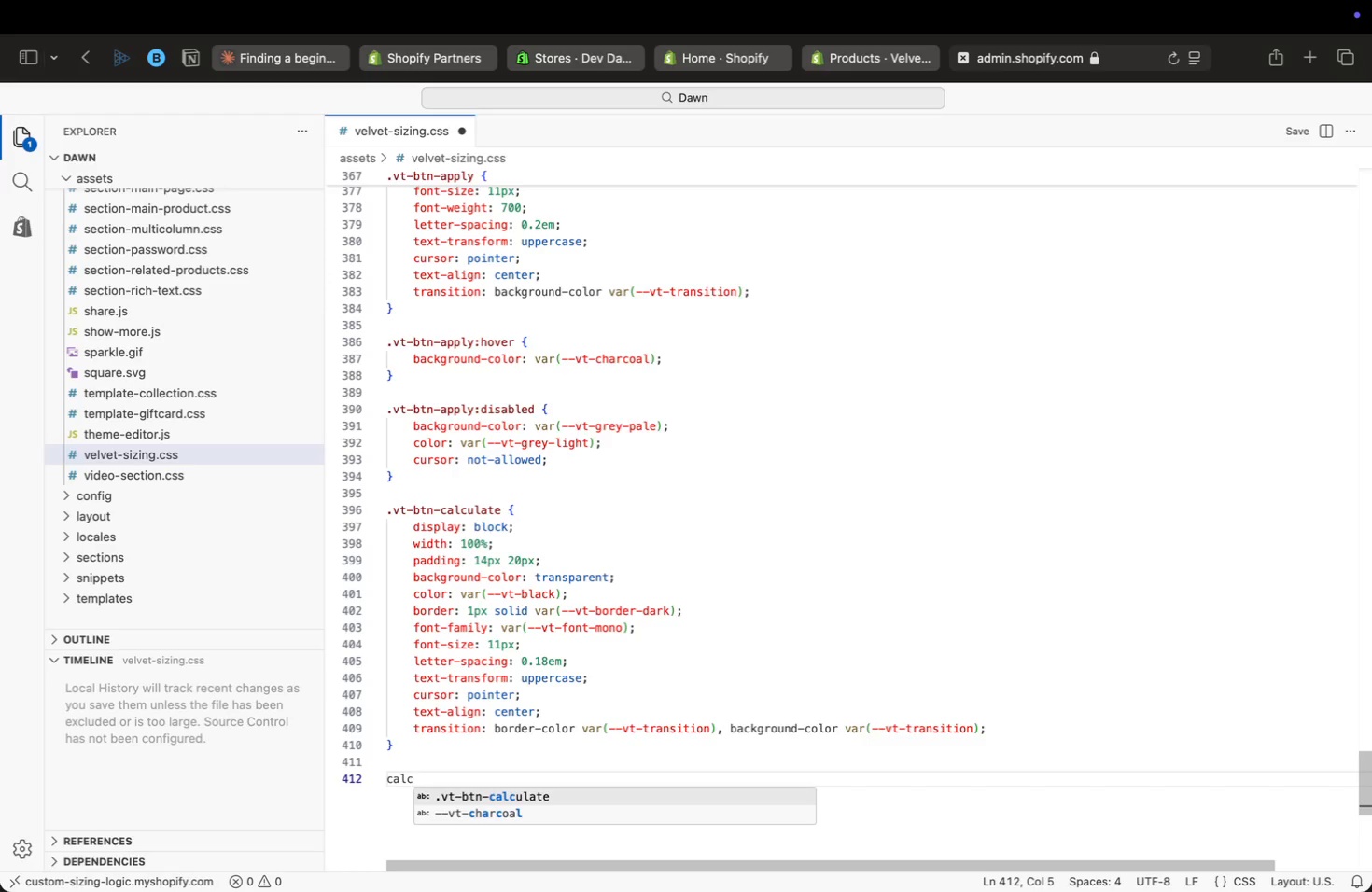 
type(calc)
 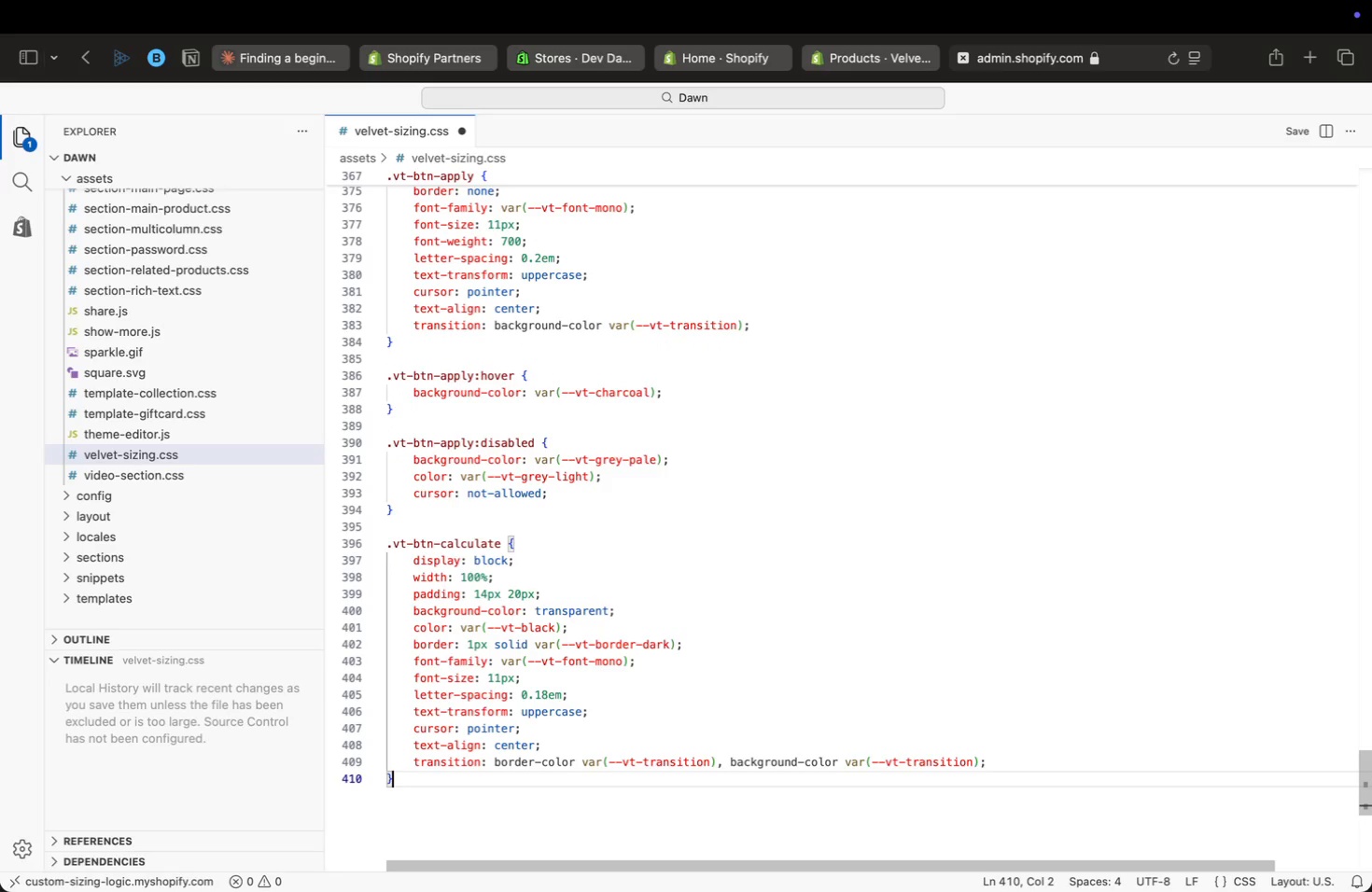 
key(Enter)
 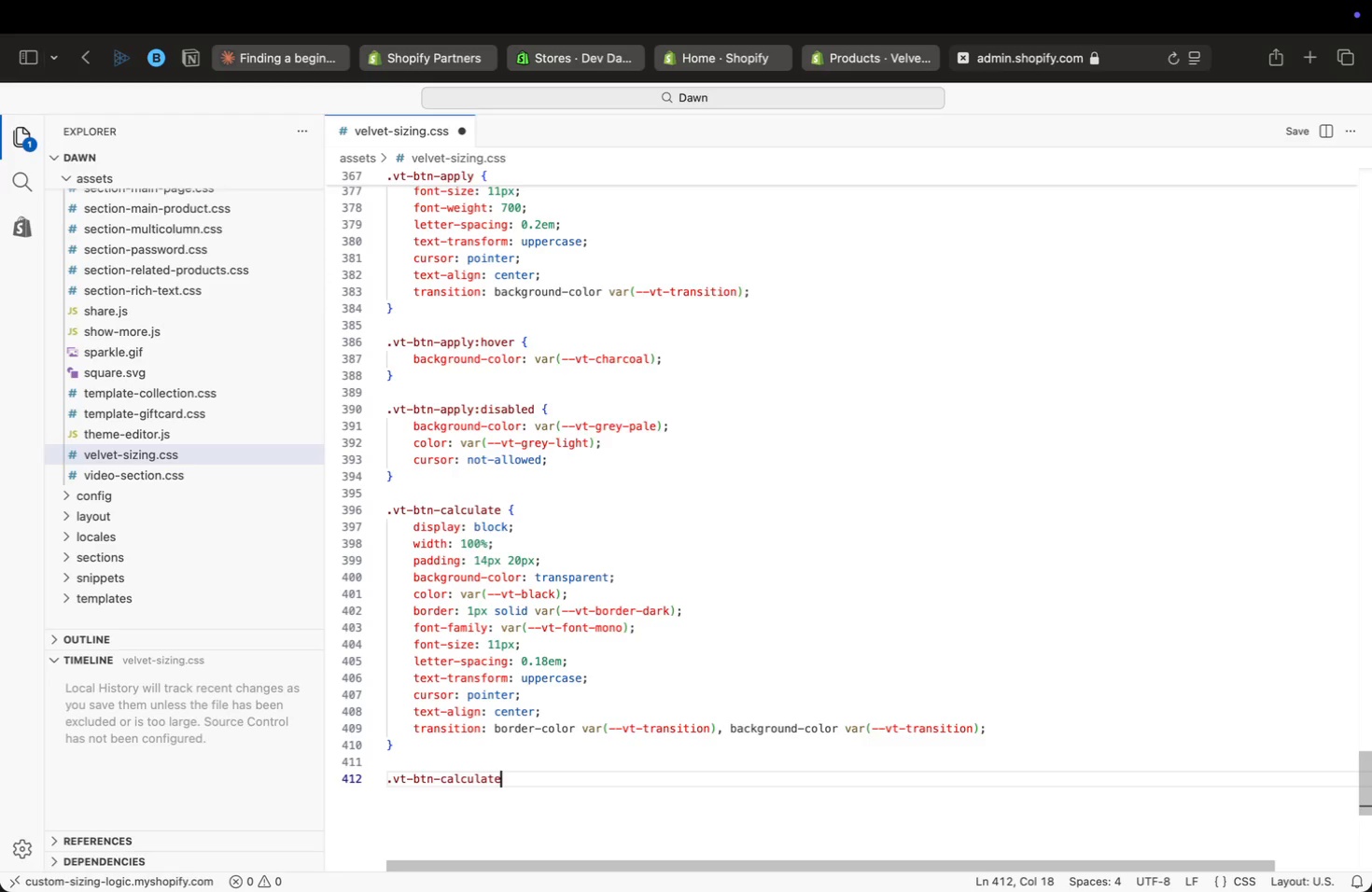 
type(:hover {)
 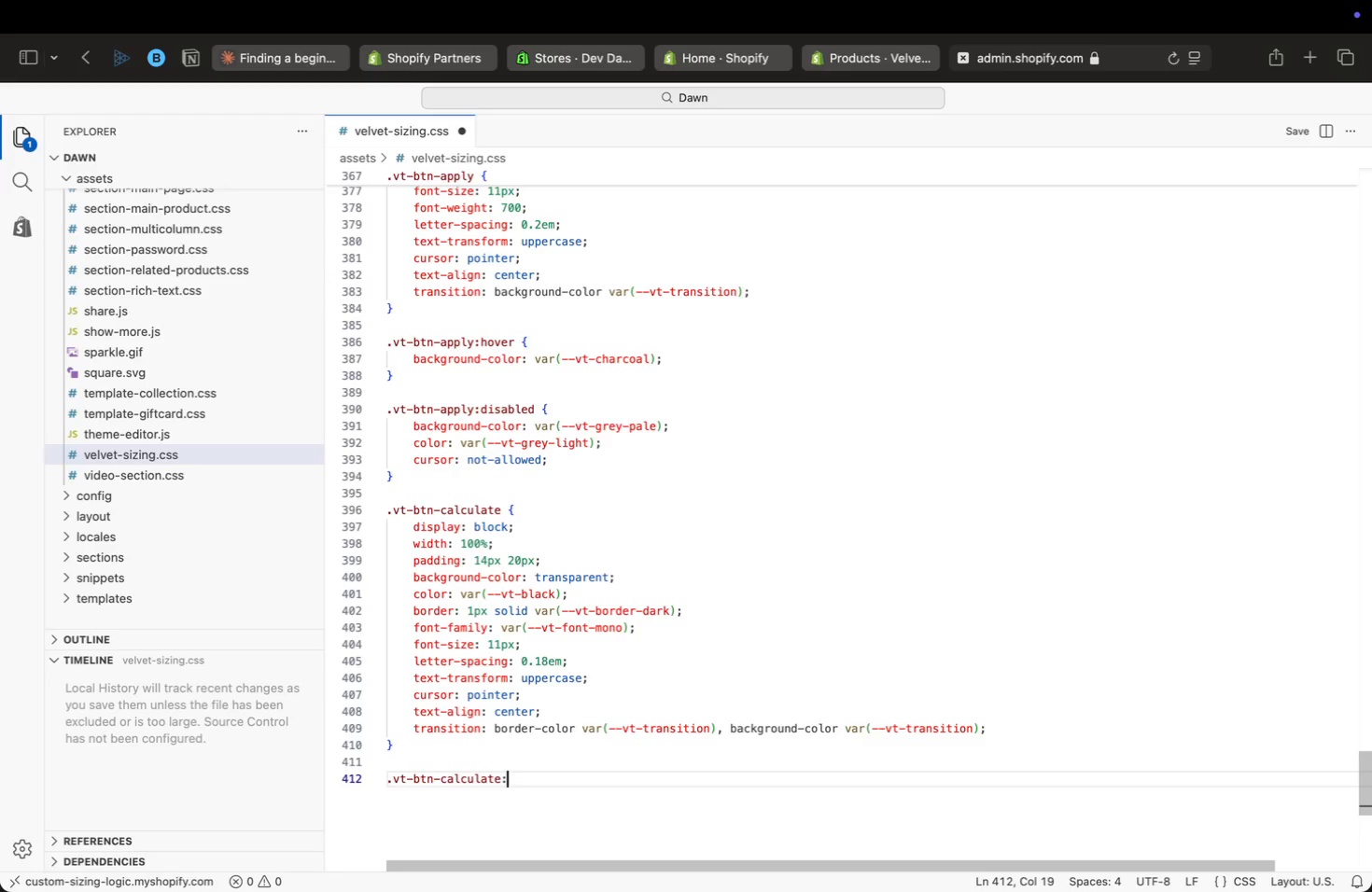 
 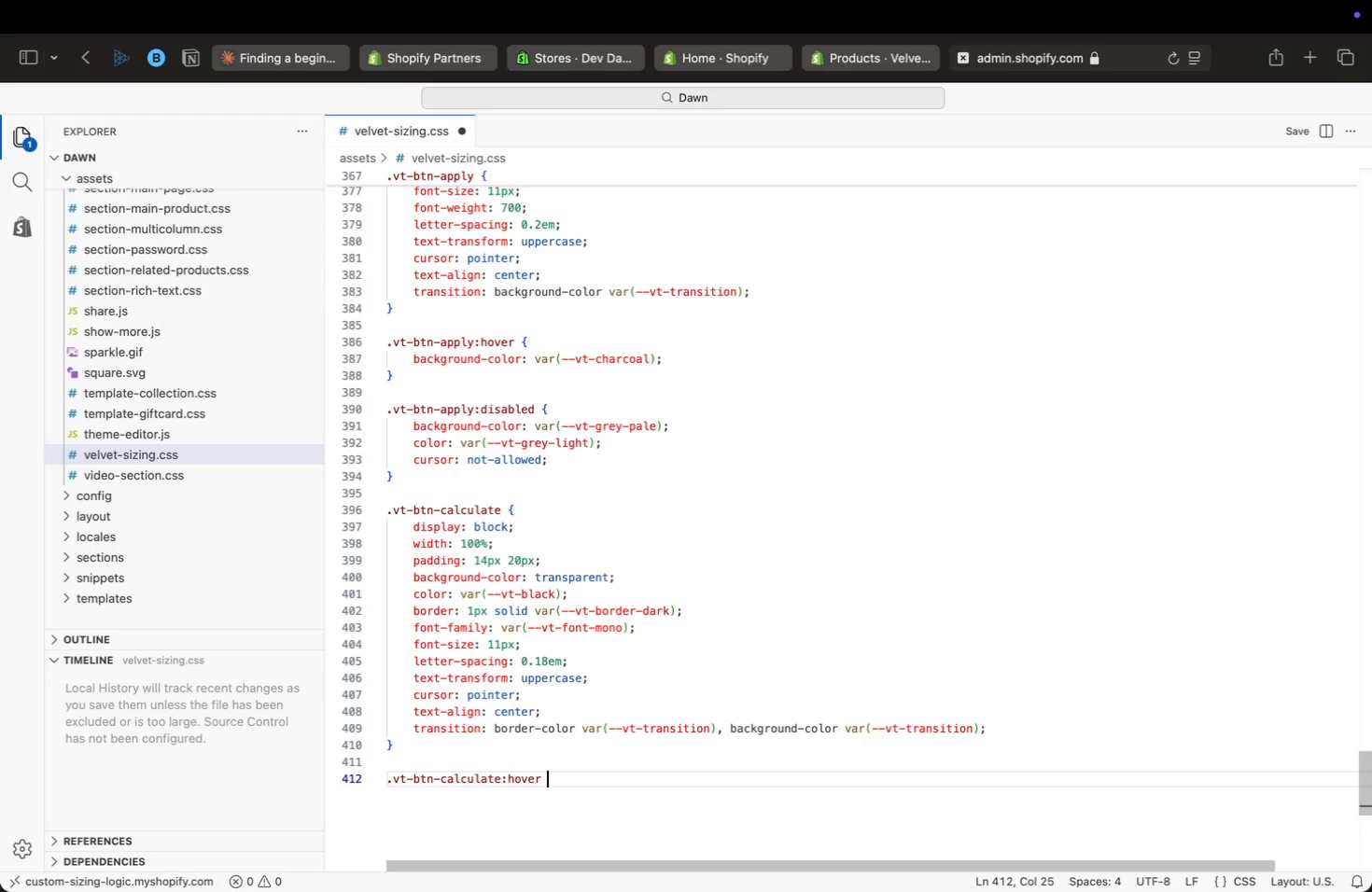 
key(Enter)
 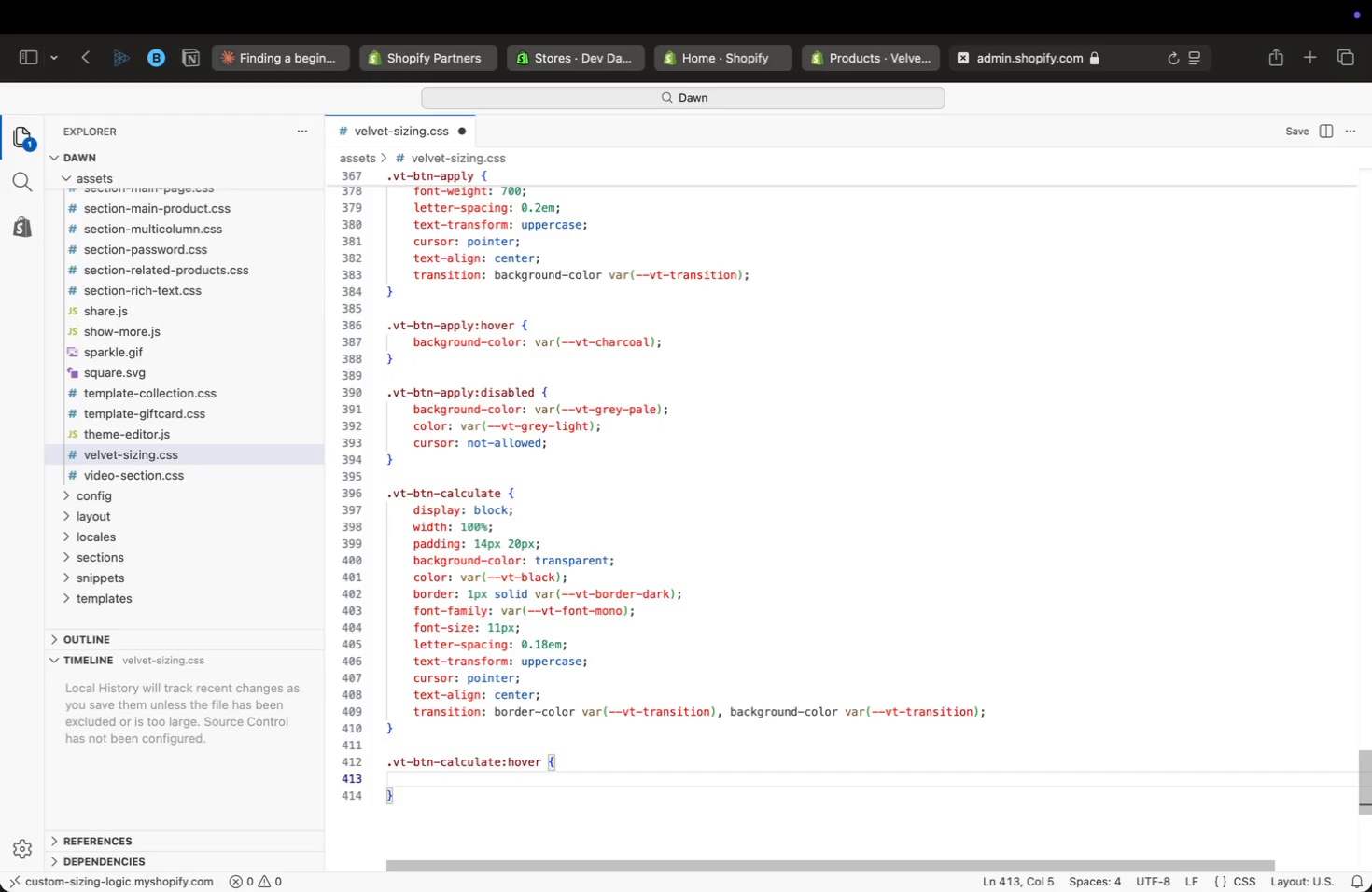 
wait(5.88)
 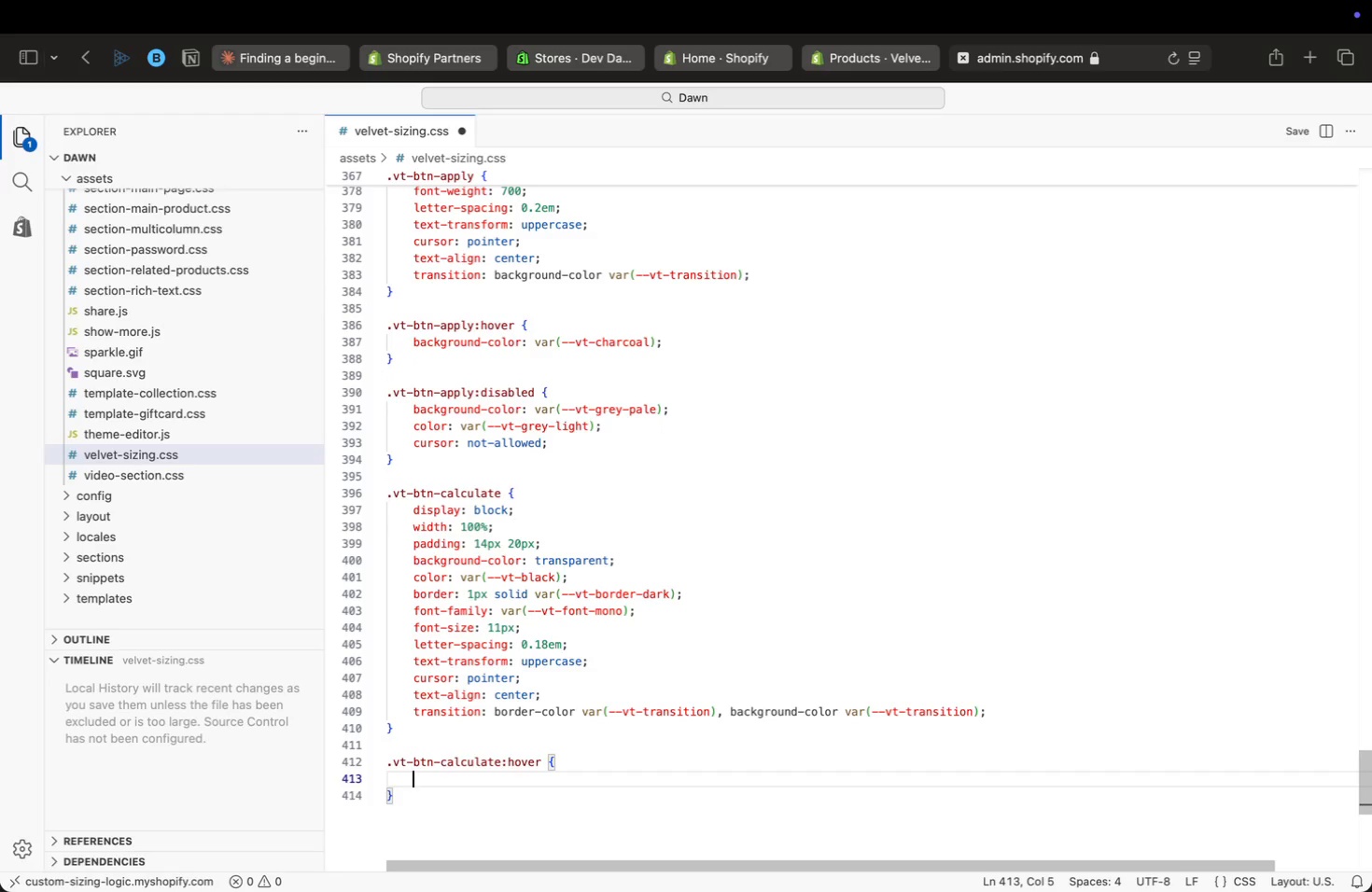 
type(border-co)
 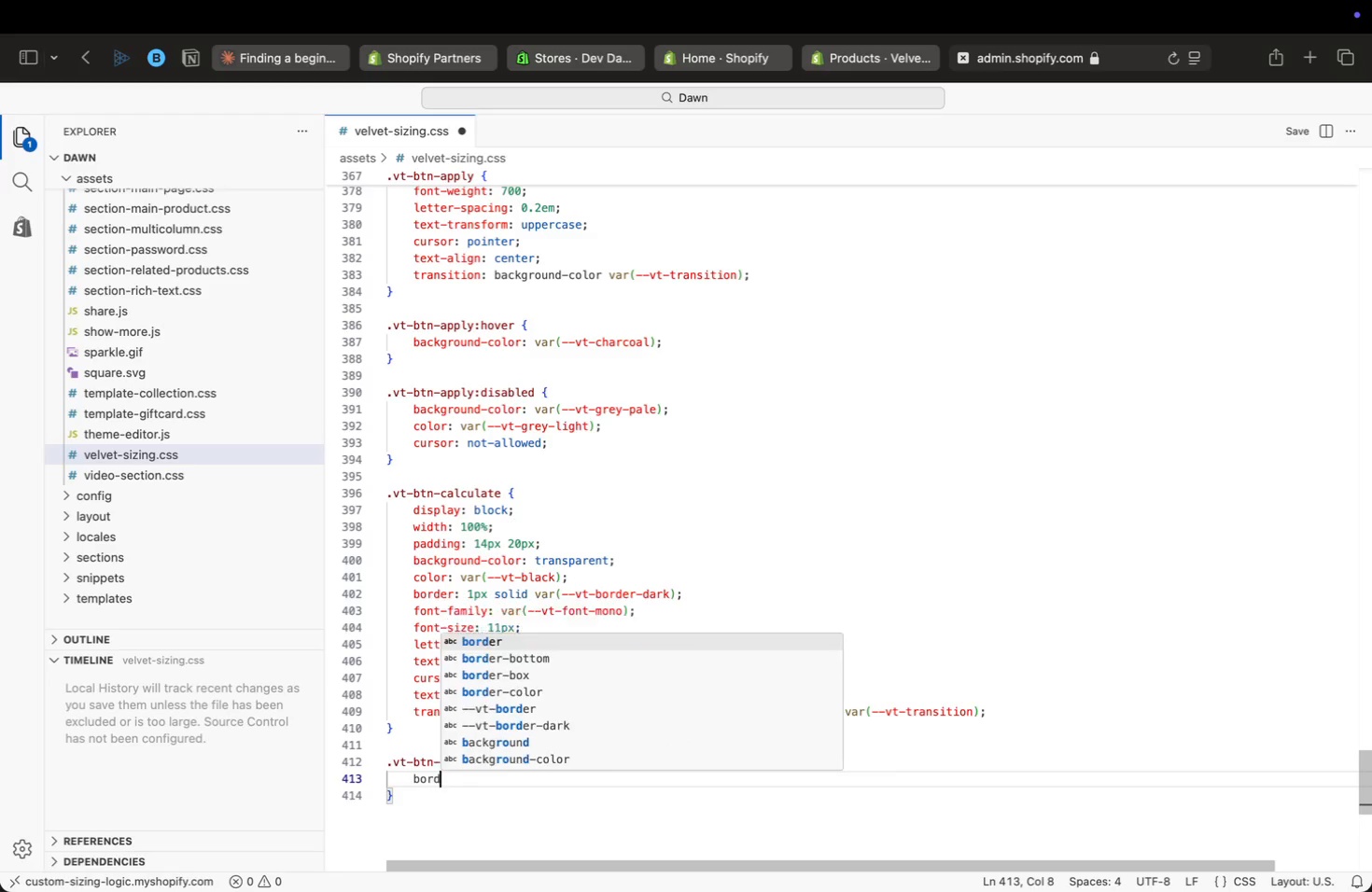 
key(Enter)
 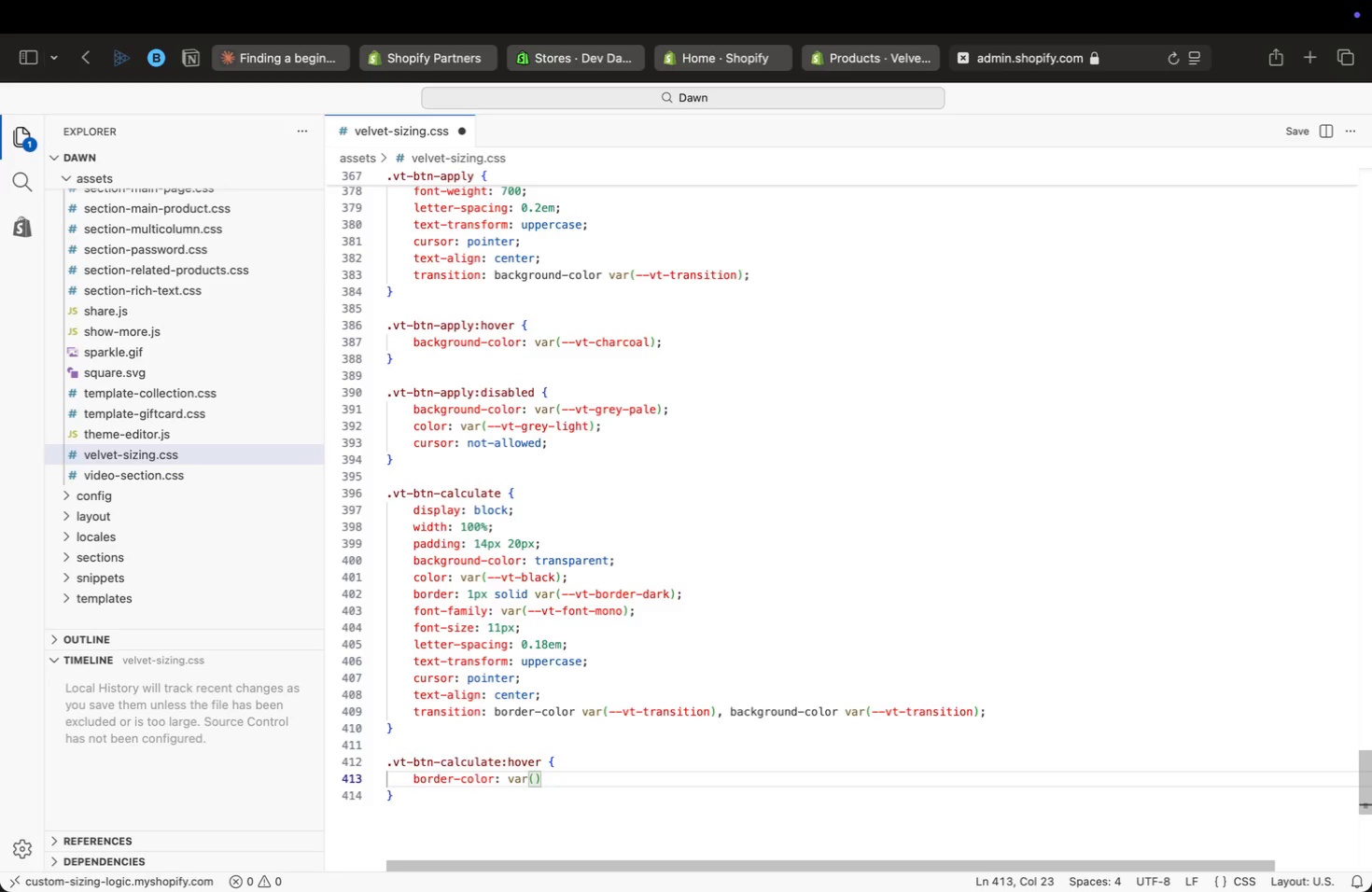 
type(: var(black)
 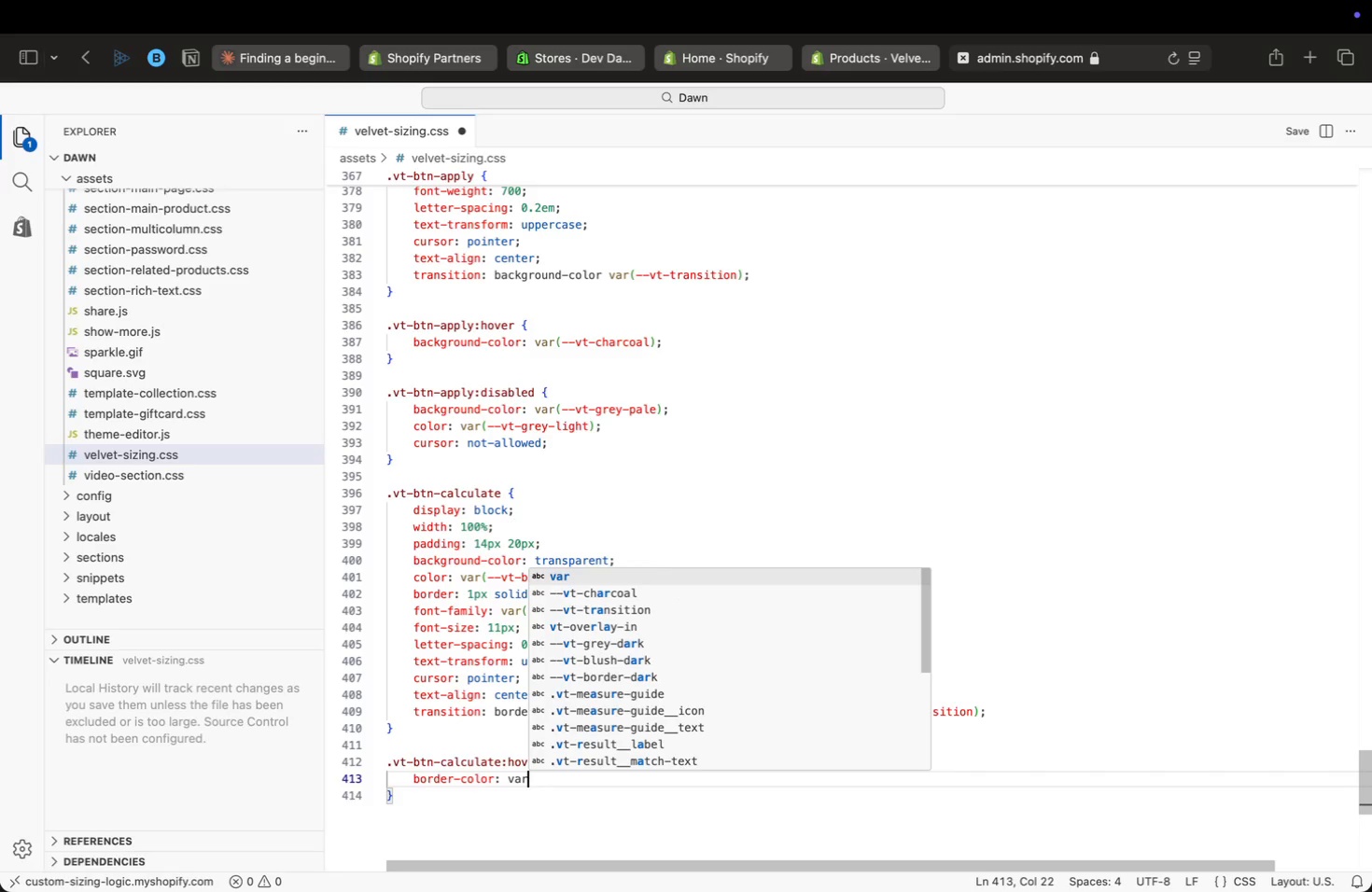 
 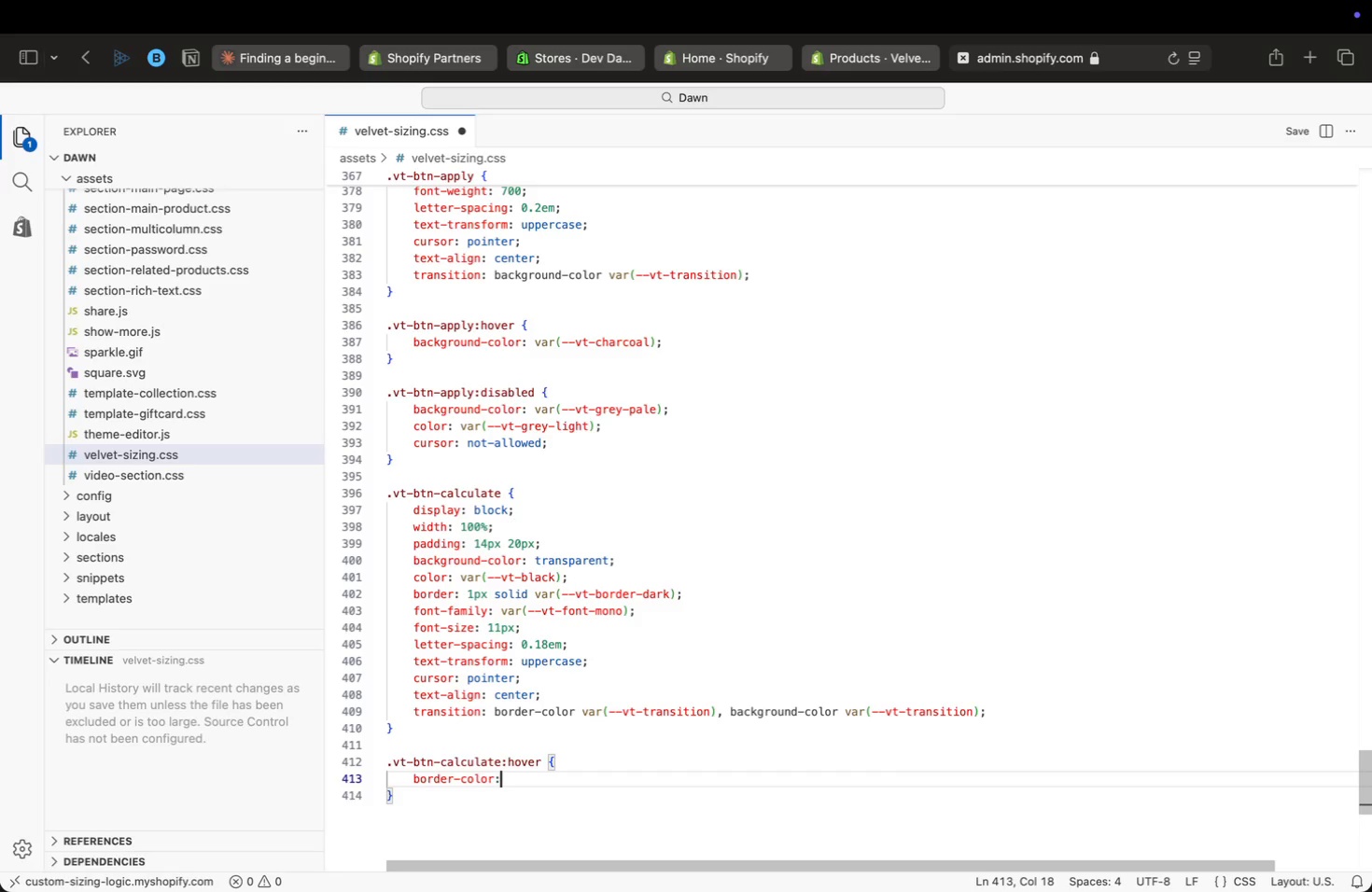 
key(Enter)
 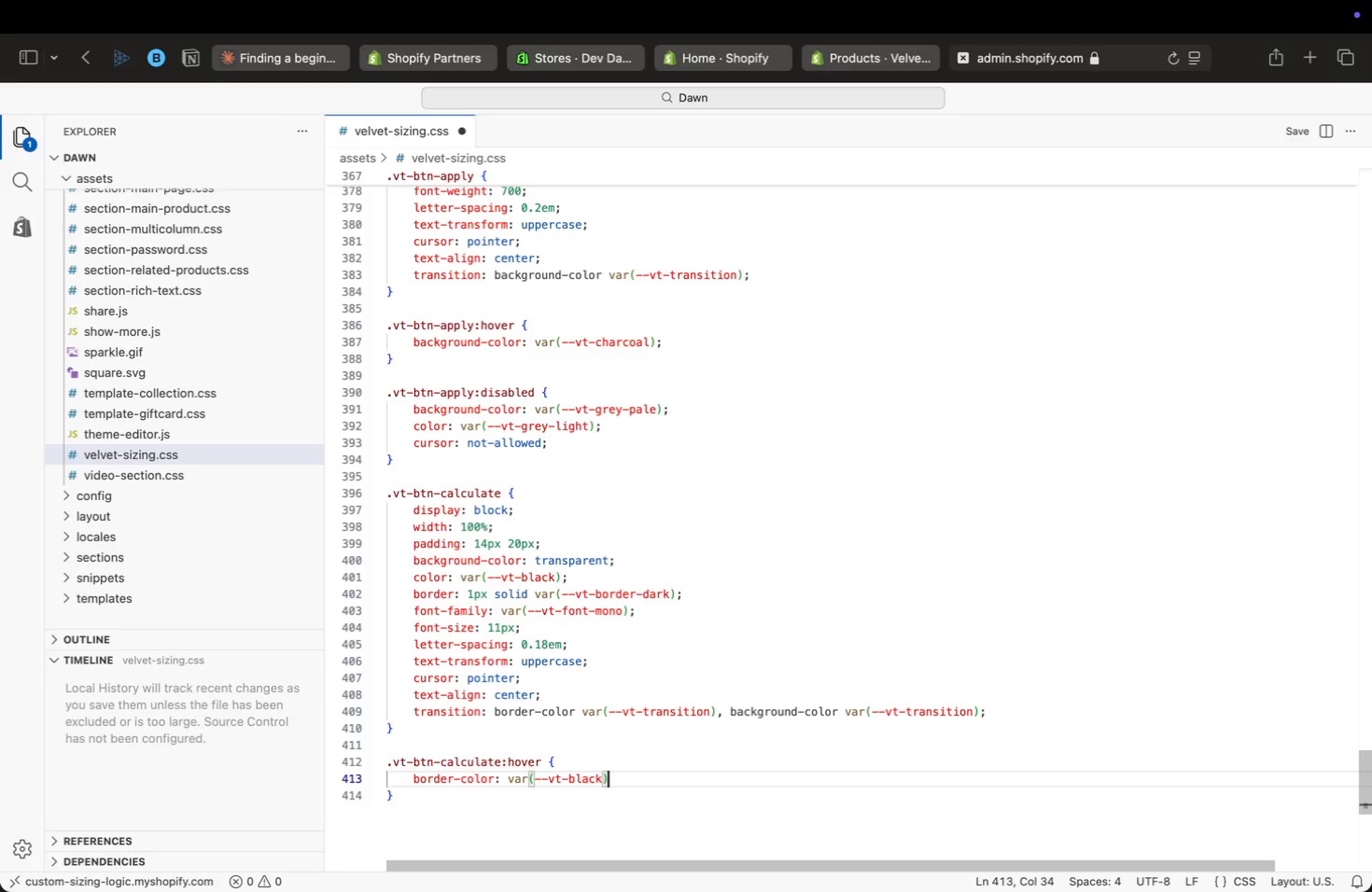 
key(ArrowRight)
 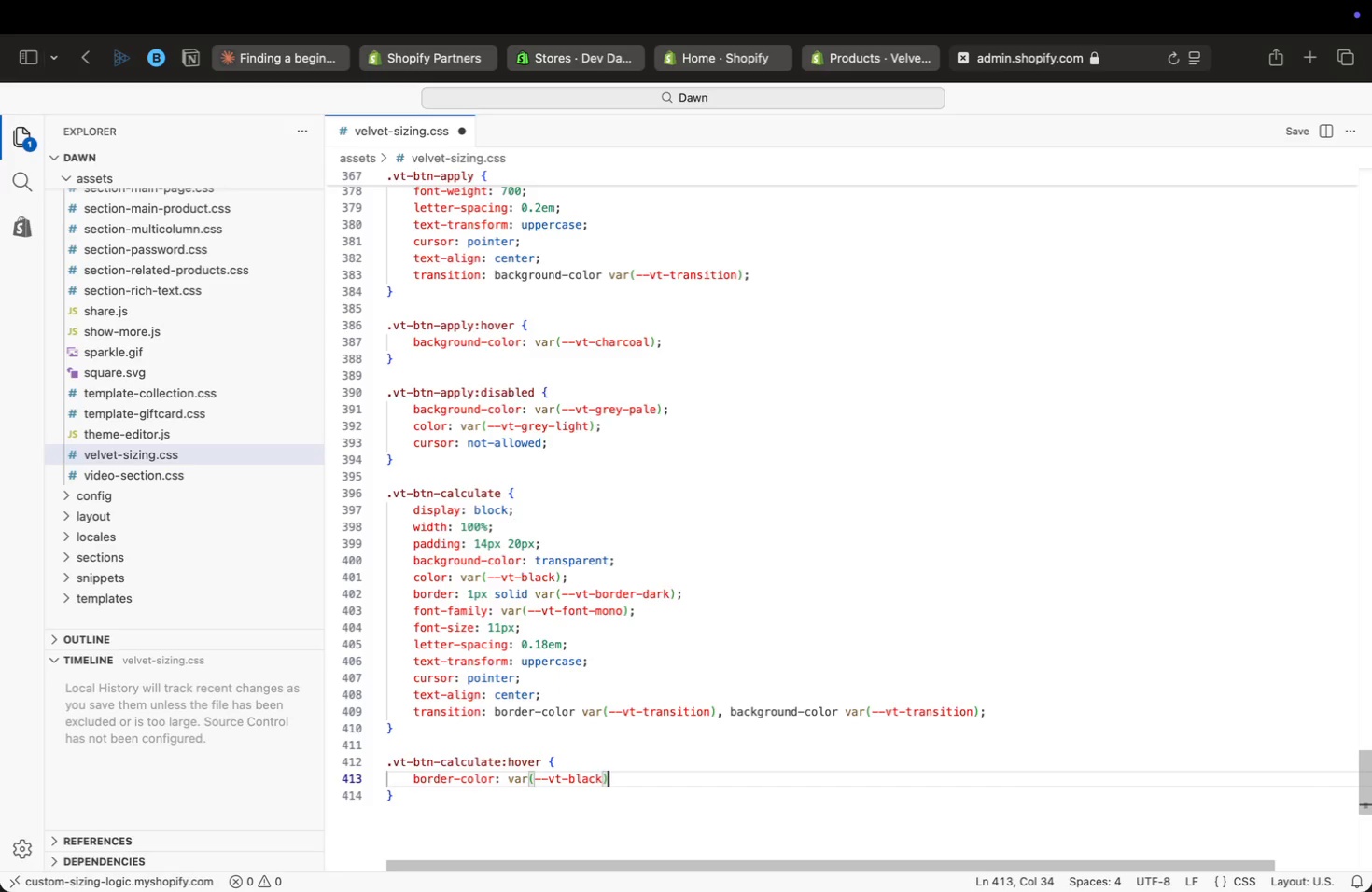 
key(Semicolon)
 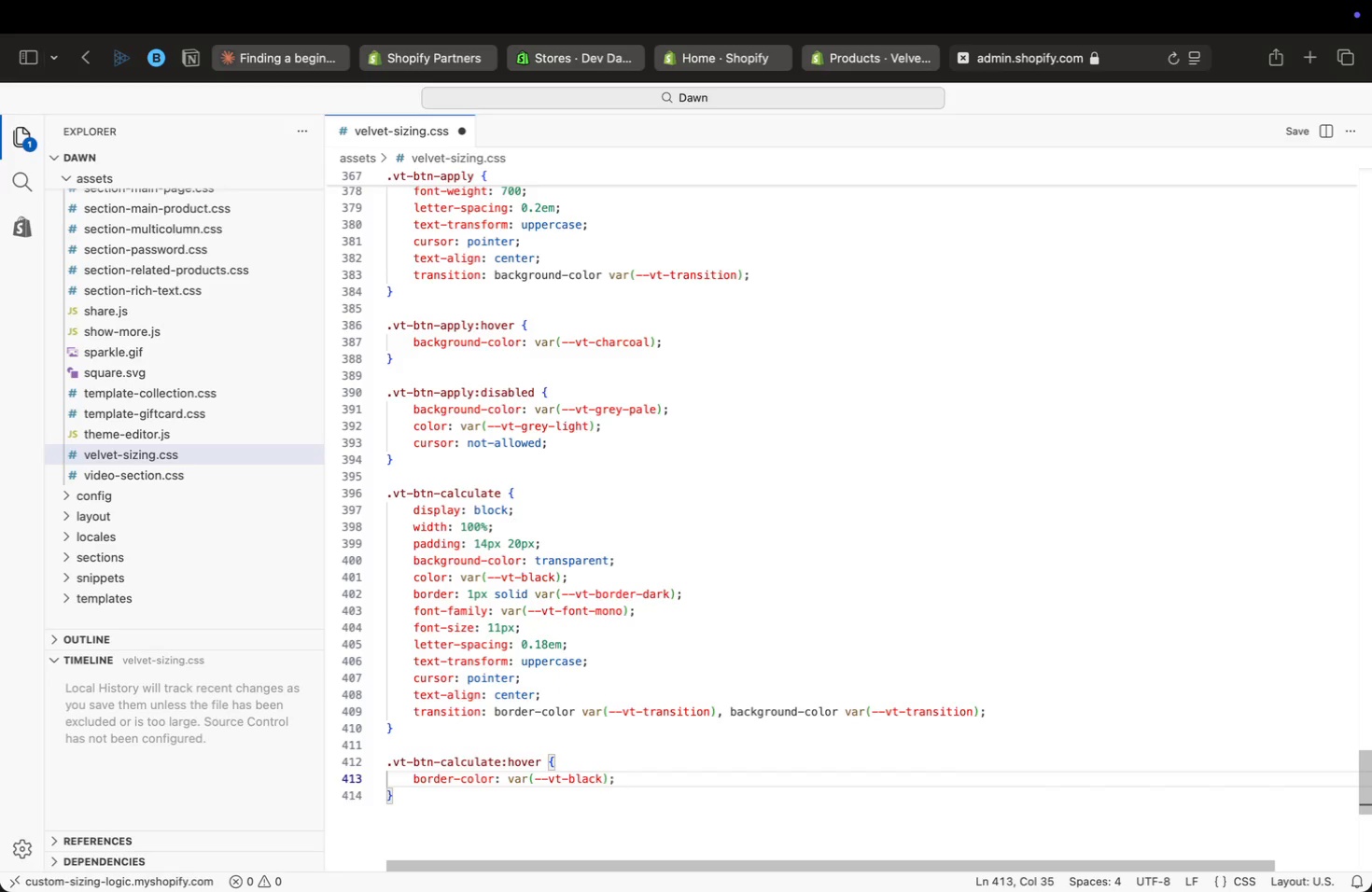 
key(Enter)
 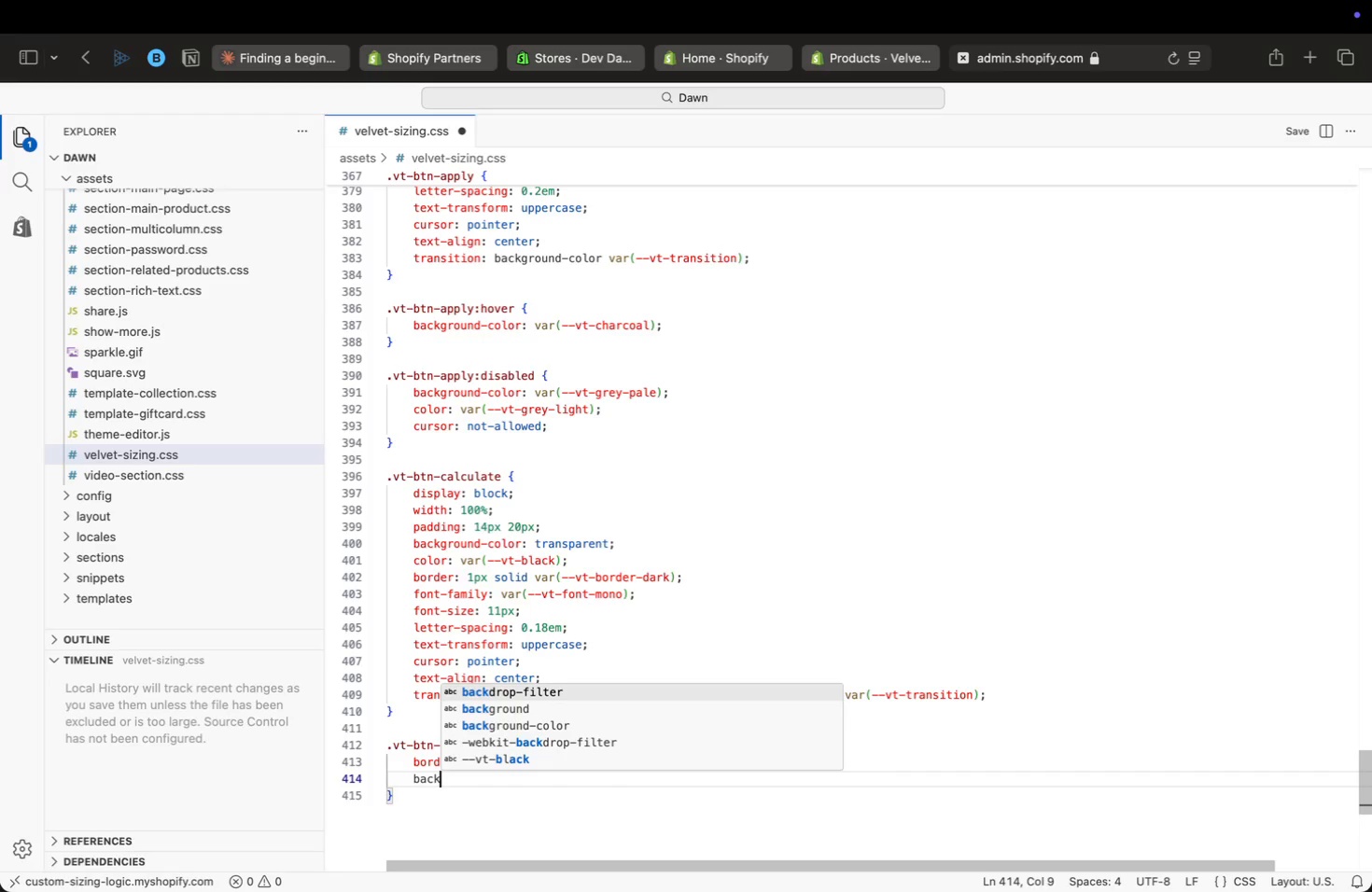 
type(back)
 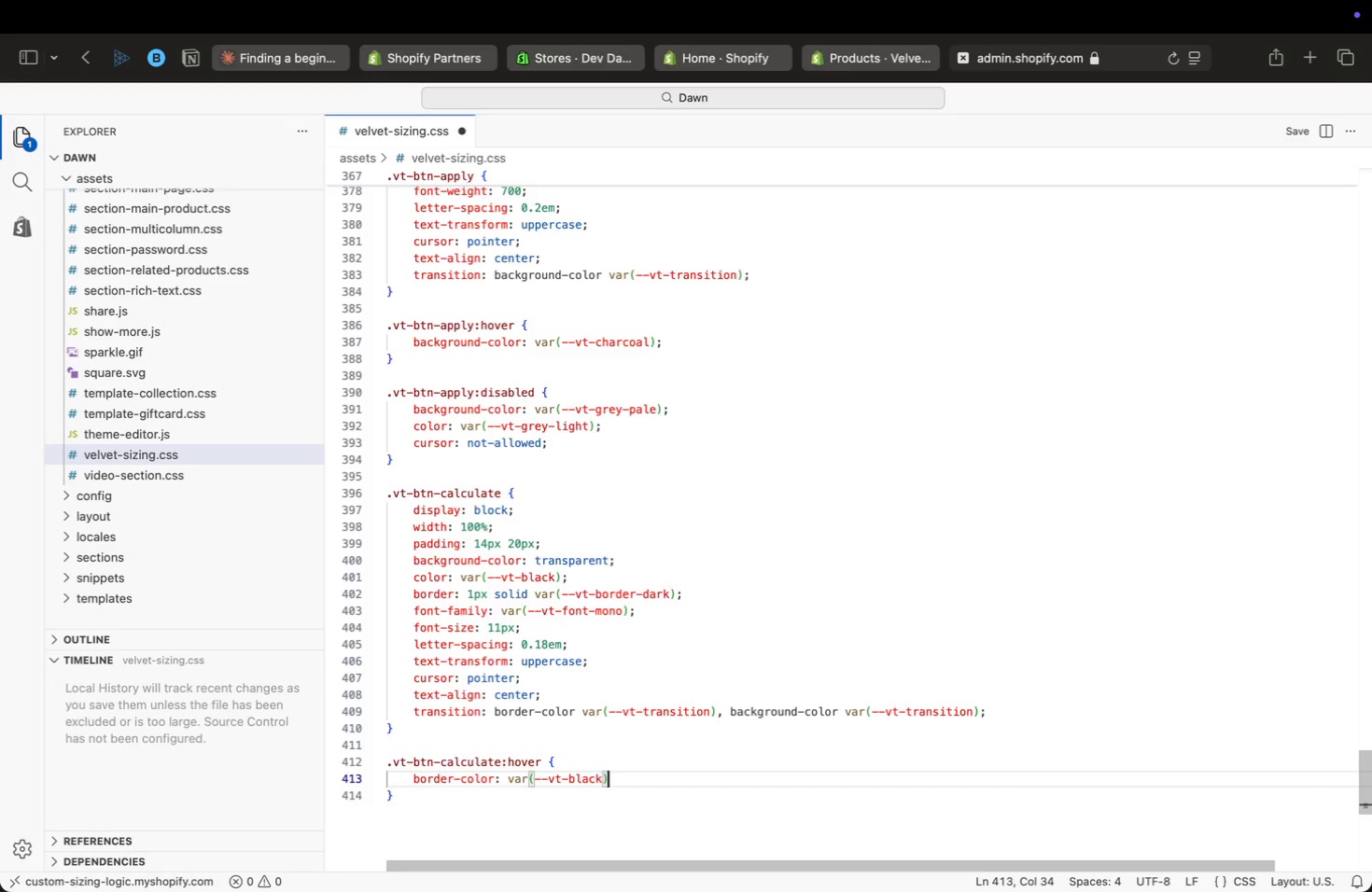 
key(ArrowDown)
 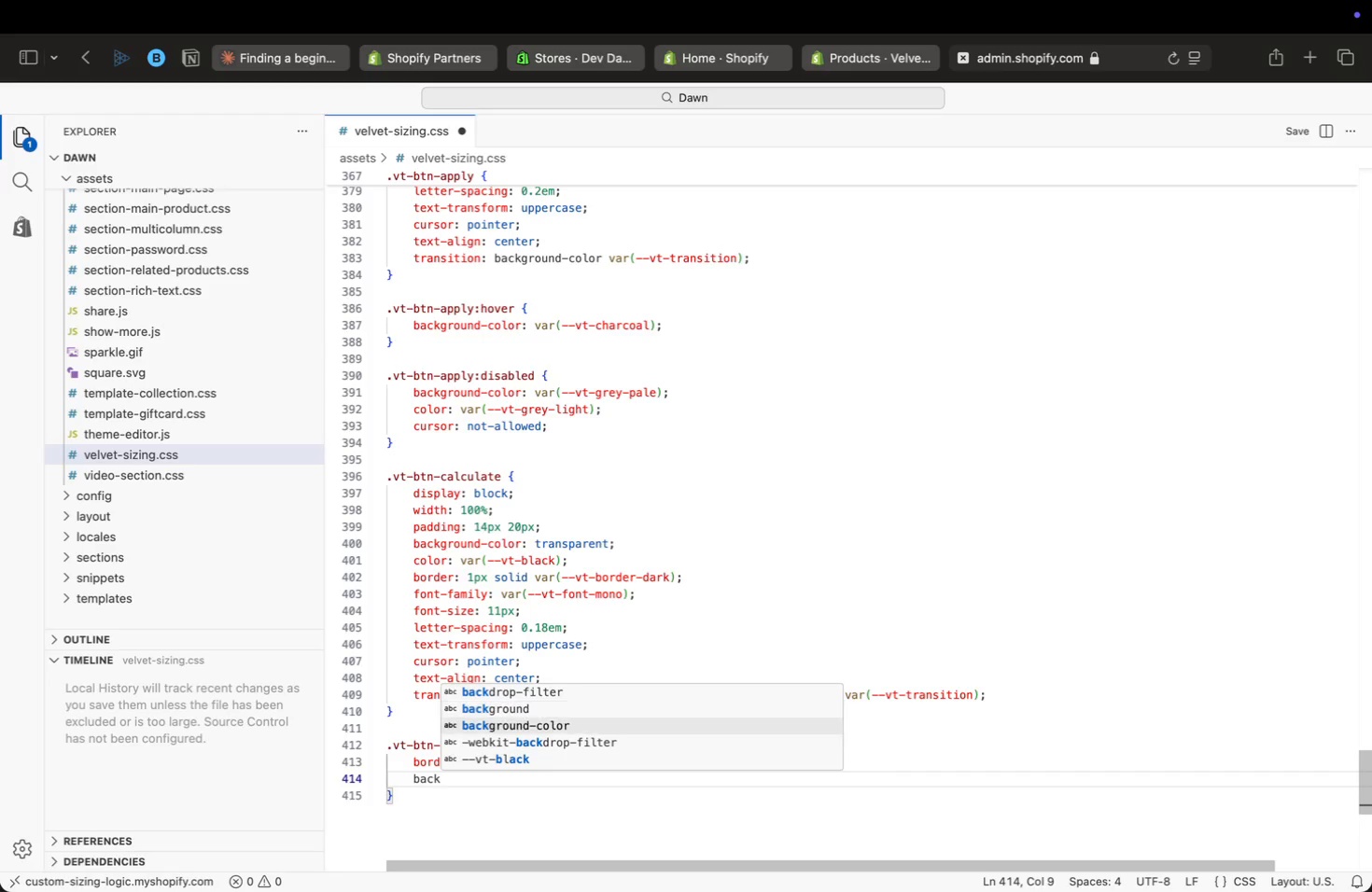 
key(ArrowDown)
 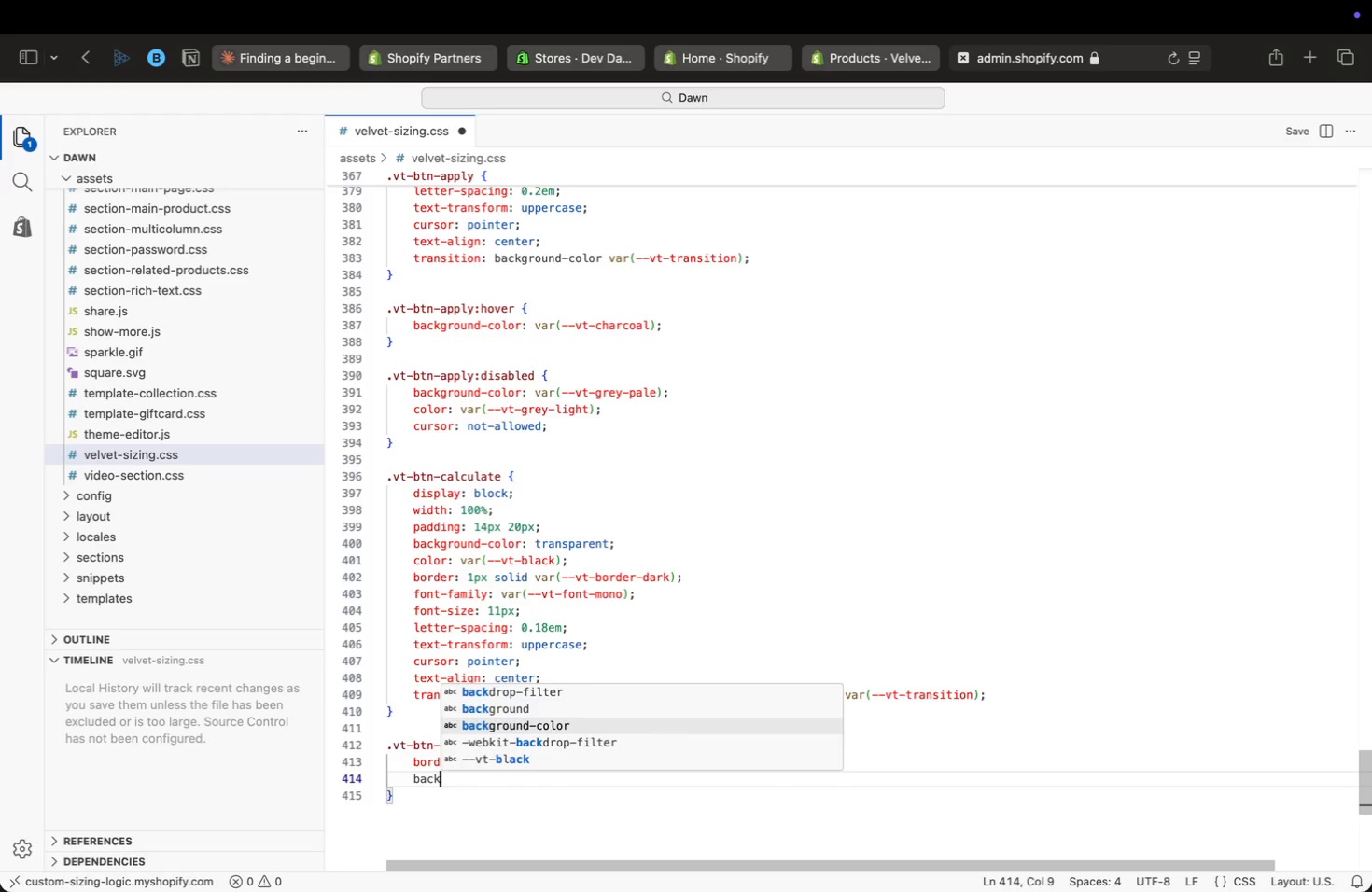 
key(Enter)
 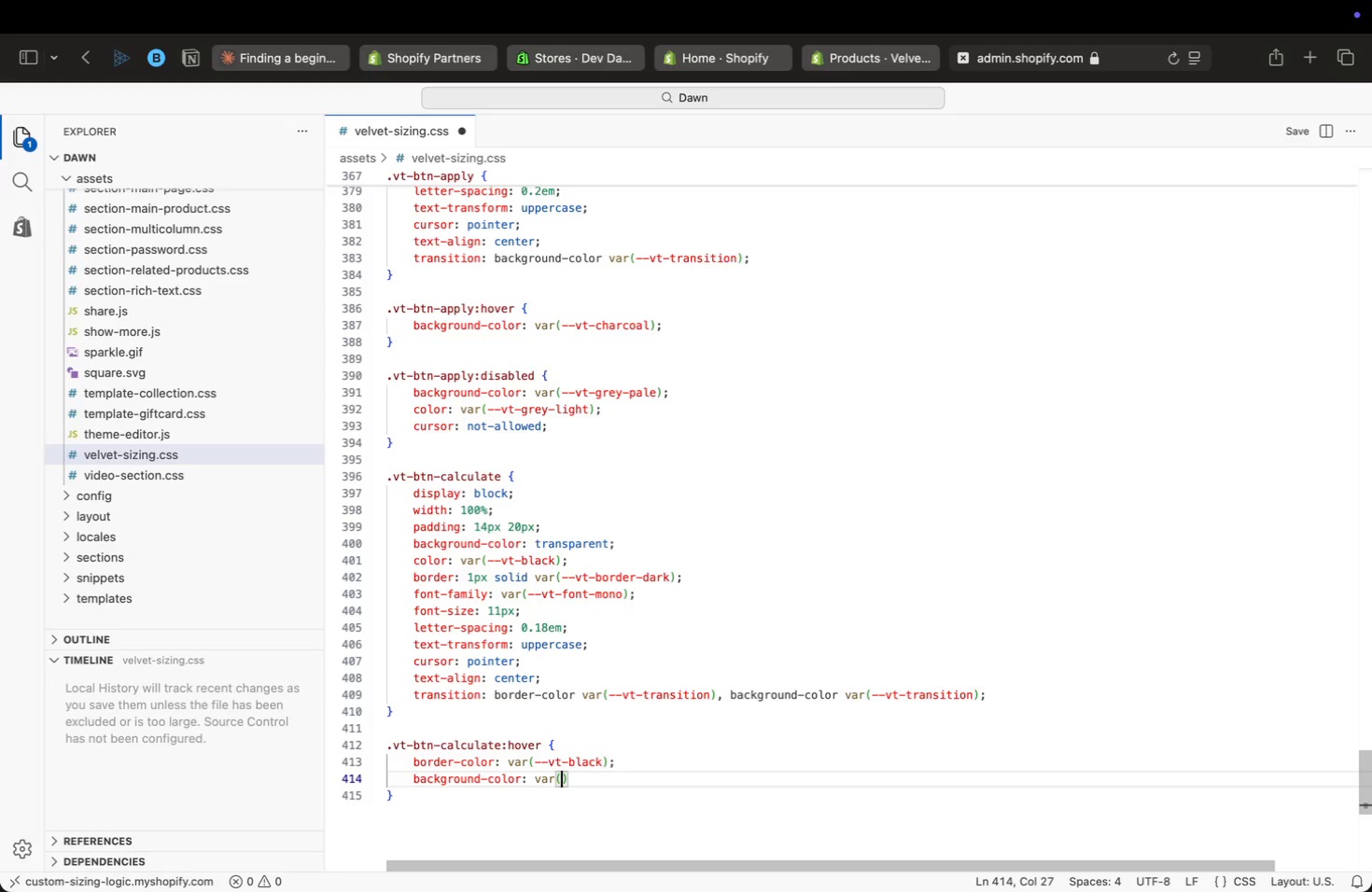 
type(: var(pale)
 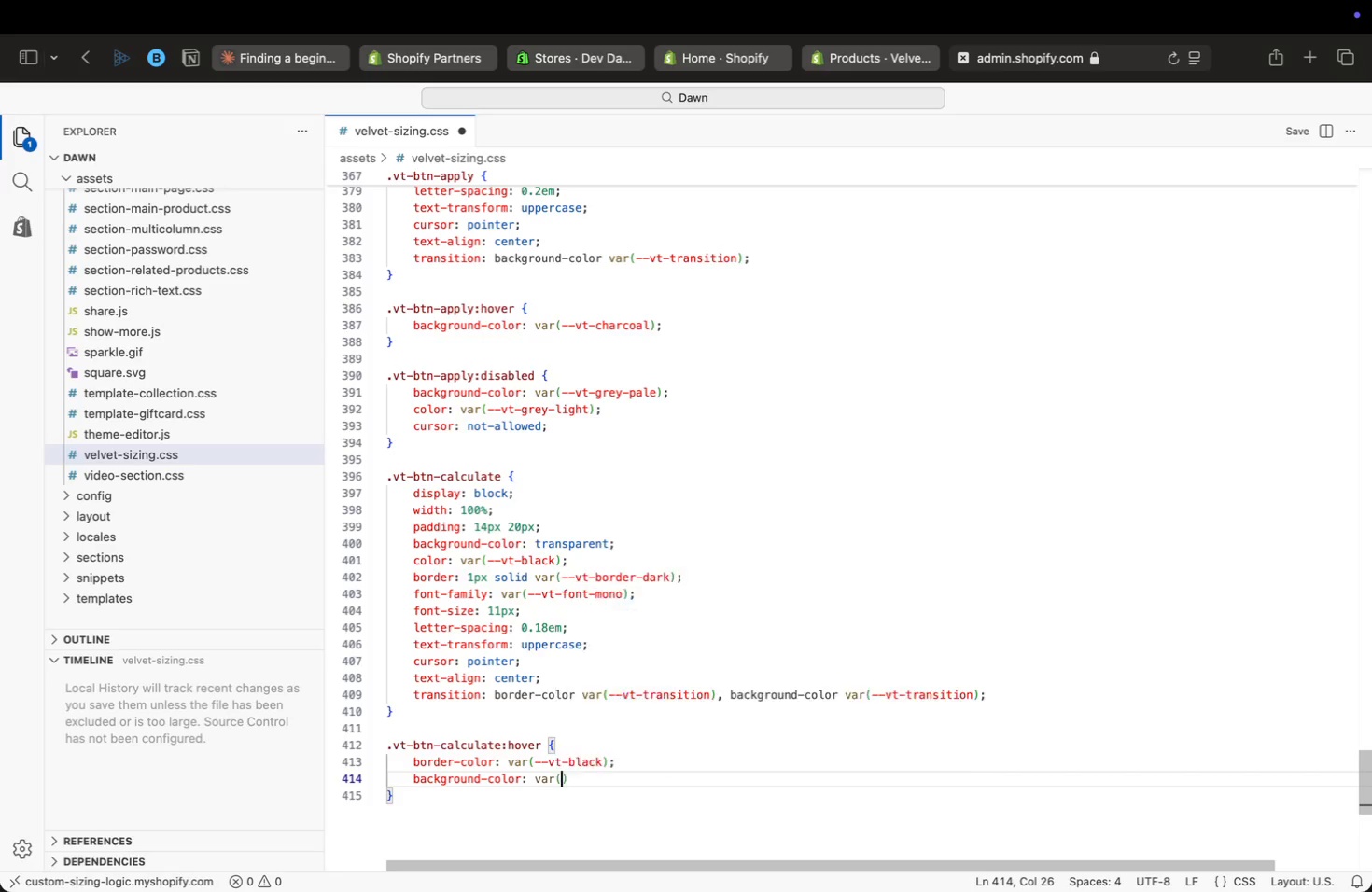 
 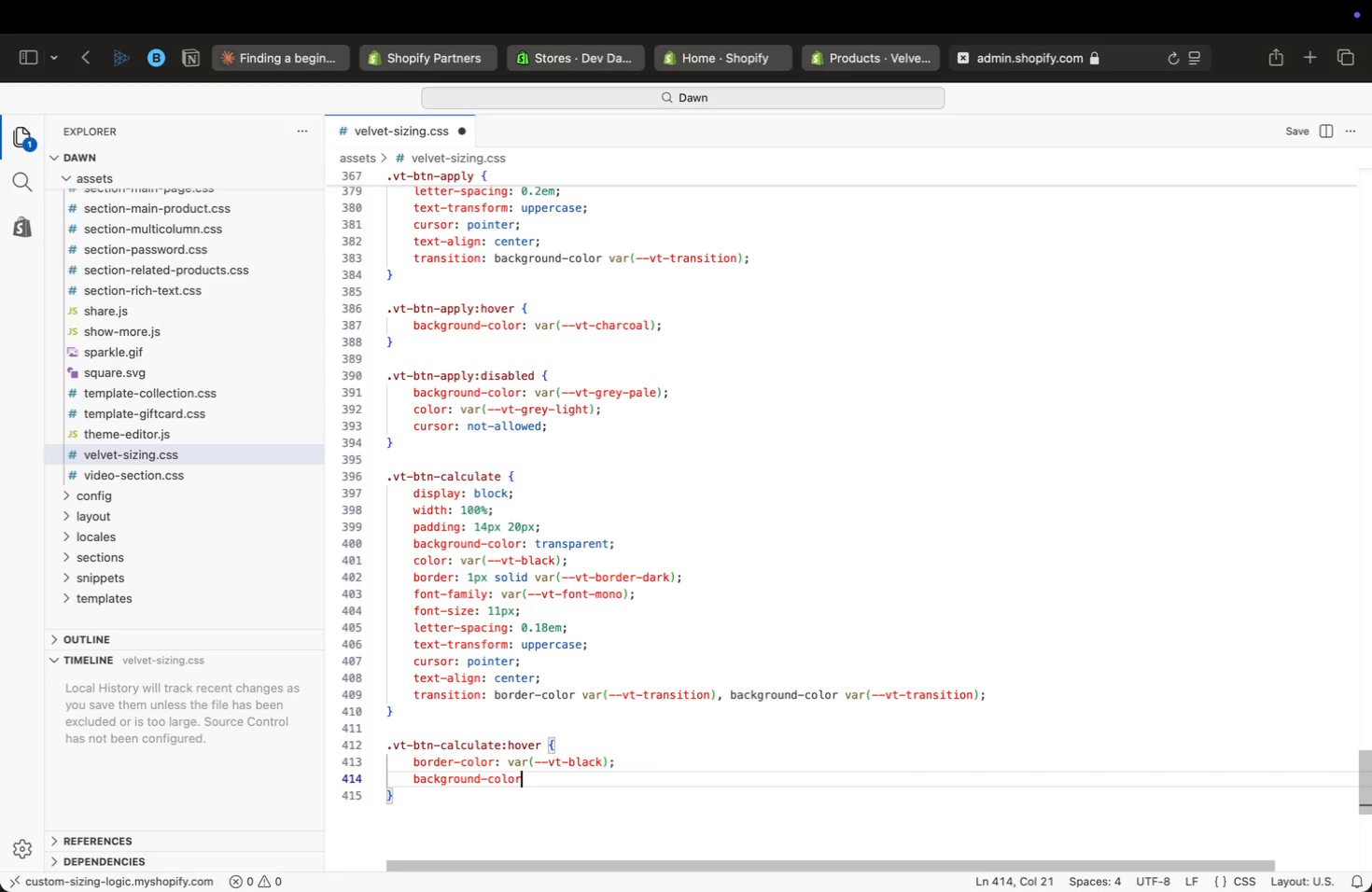 
key(Enter)
 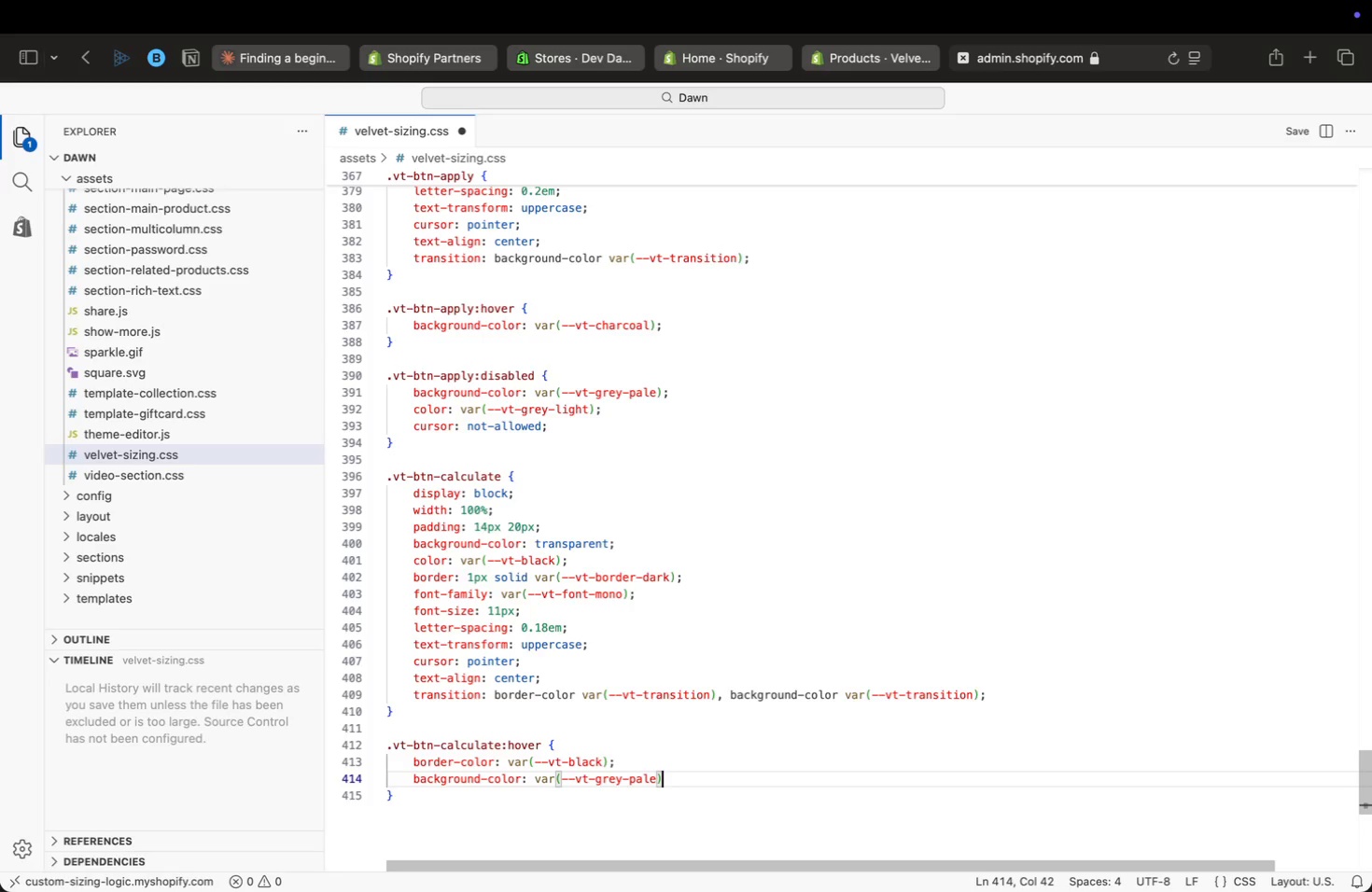 
key(ArrowRight)
 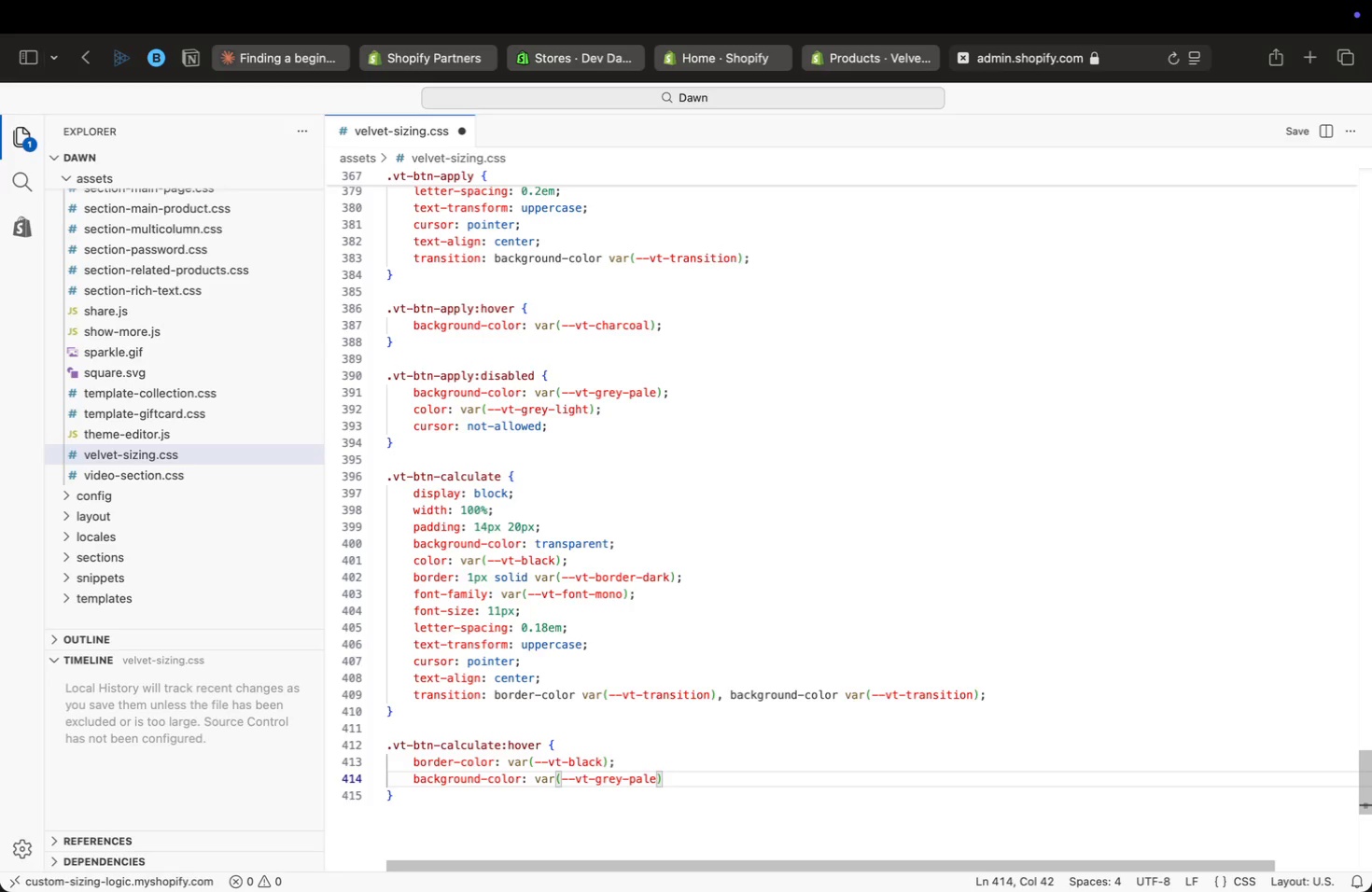 
key(Semicolon)
 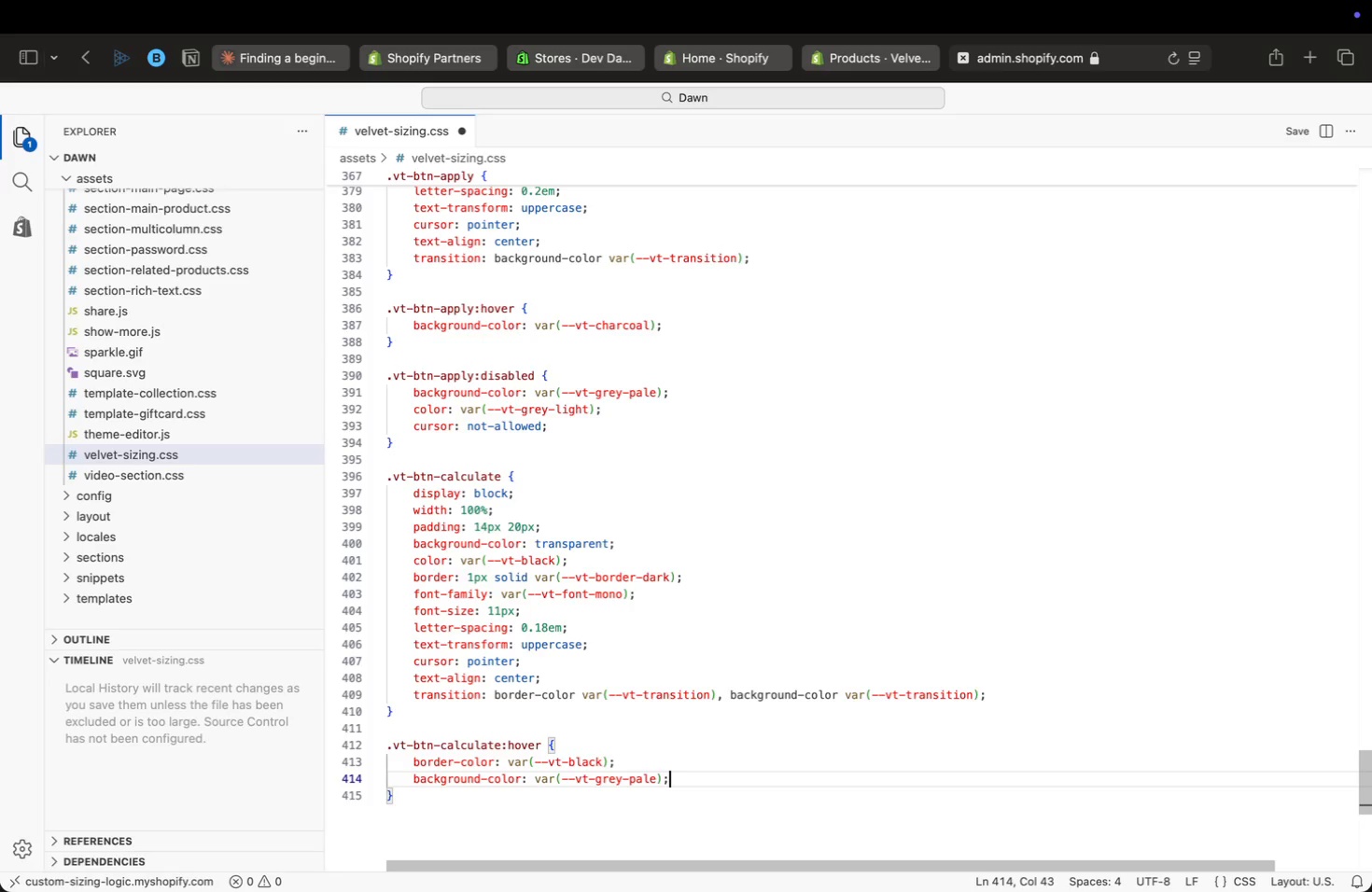 
key(ArrowDown)
 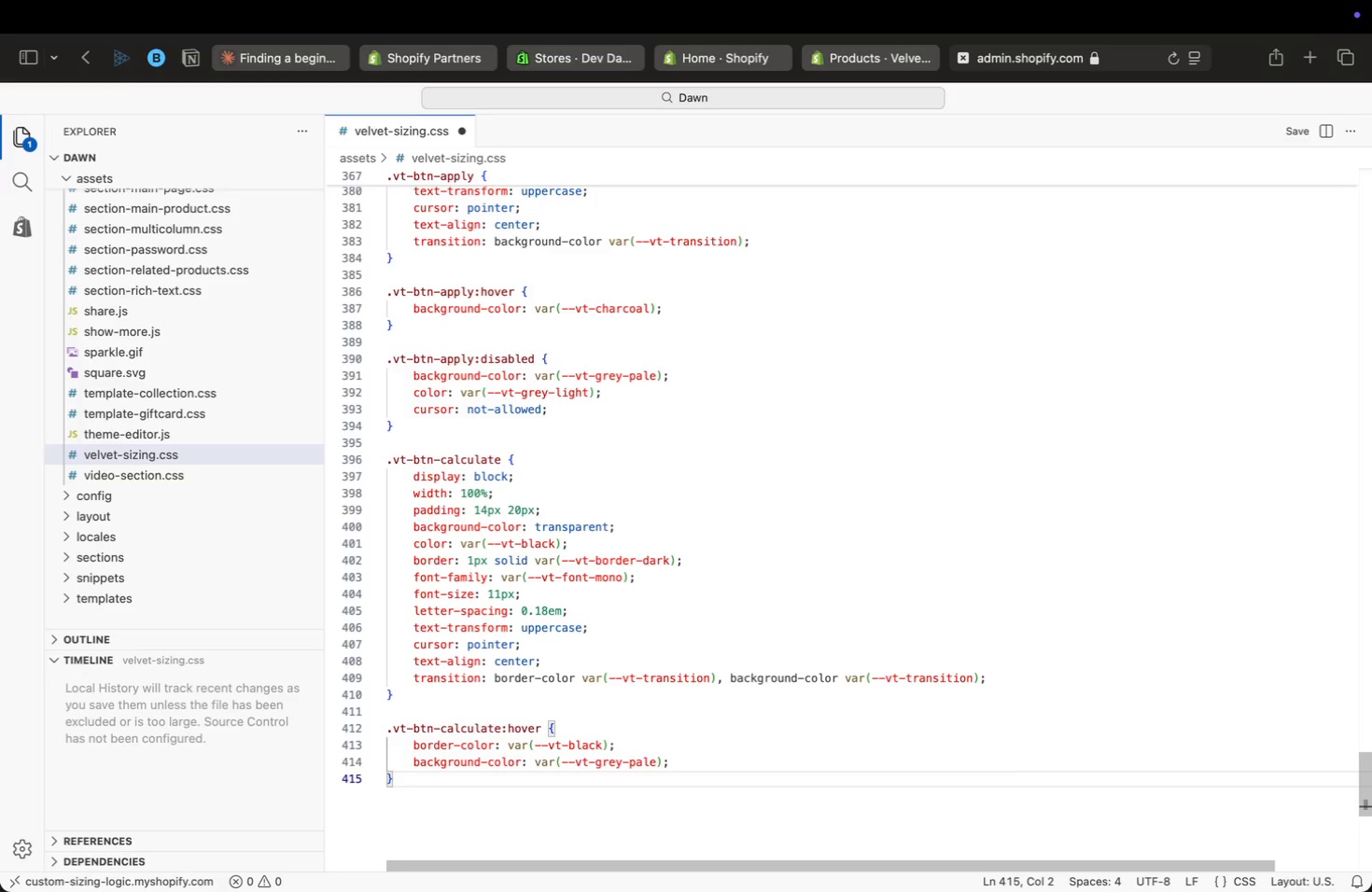 
key(Enter)
 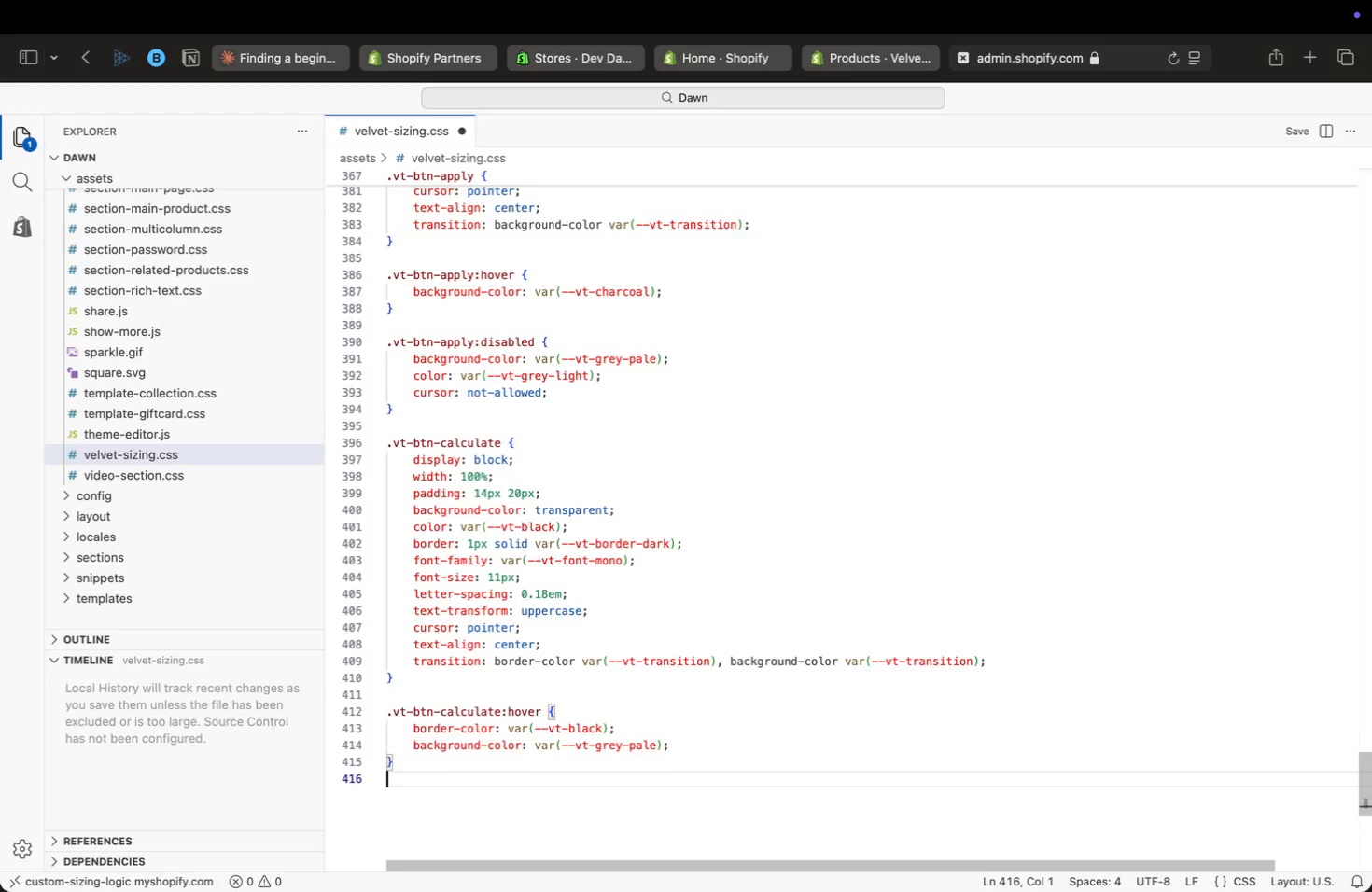 
key(Enter)
 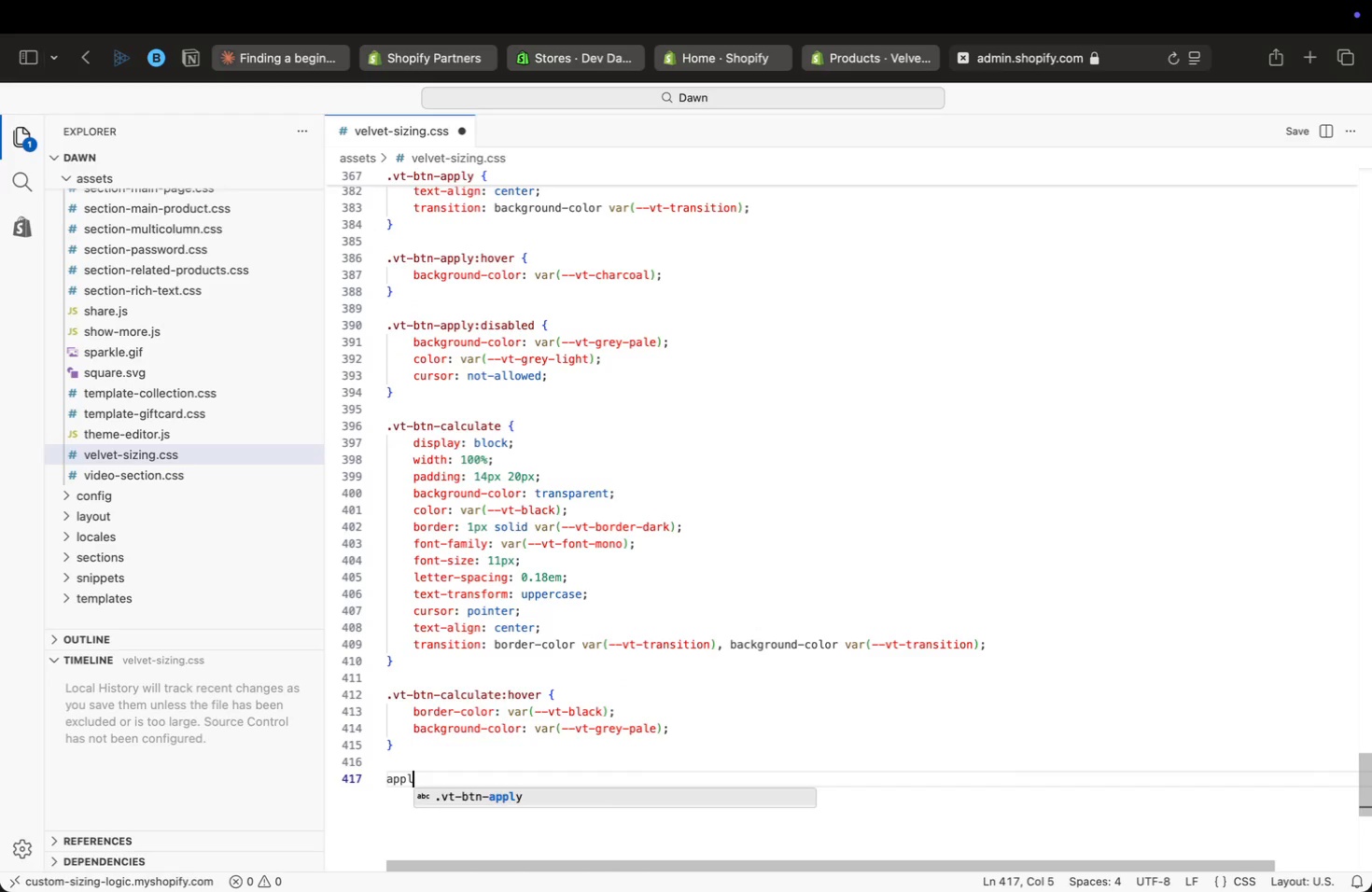 
type(appl)
 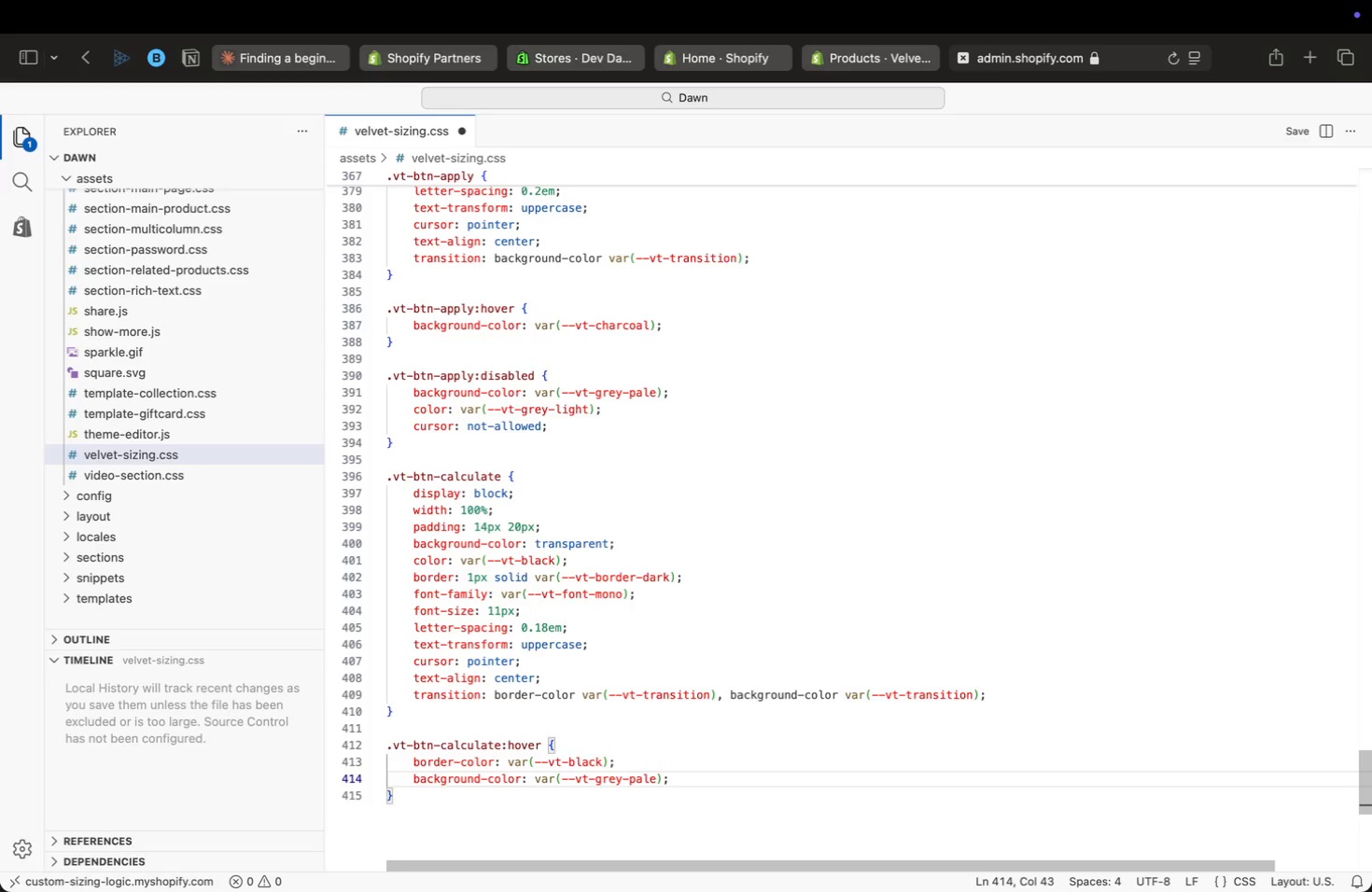 
key(Enter)
 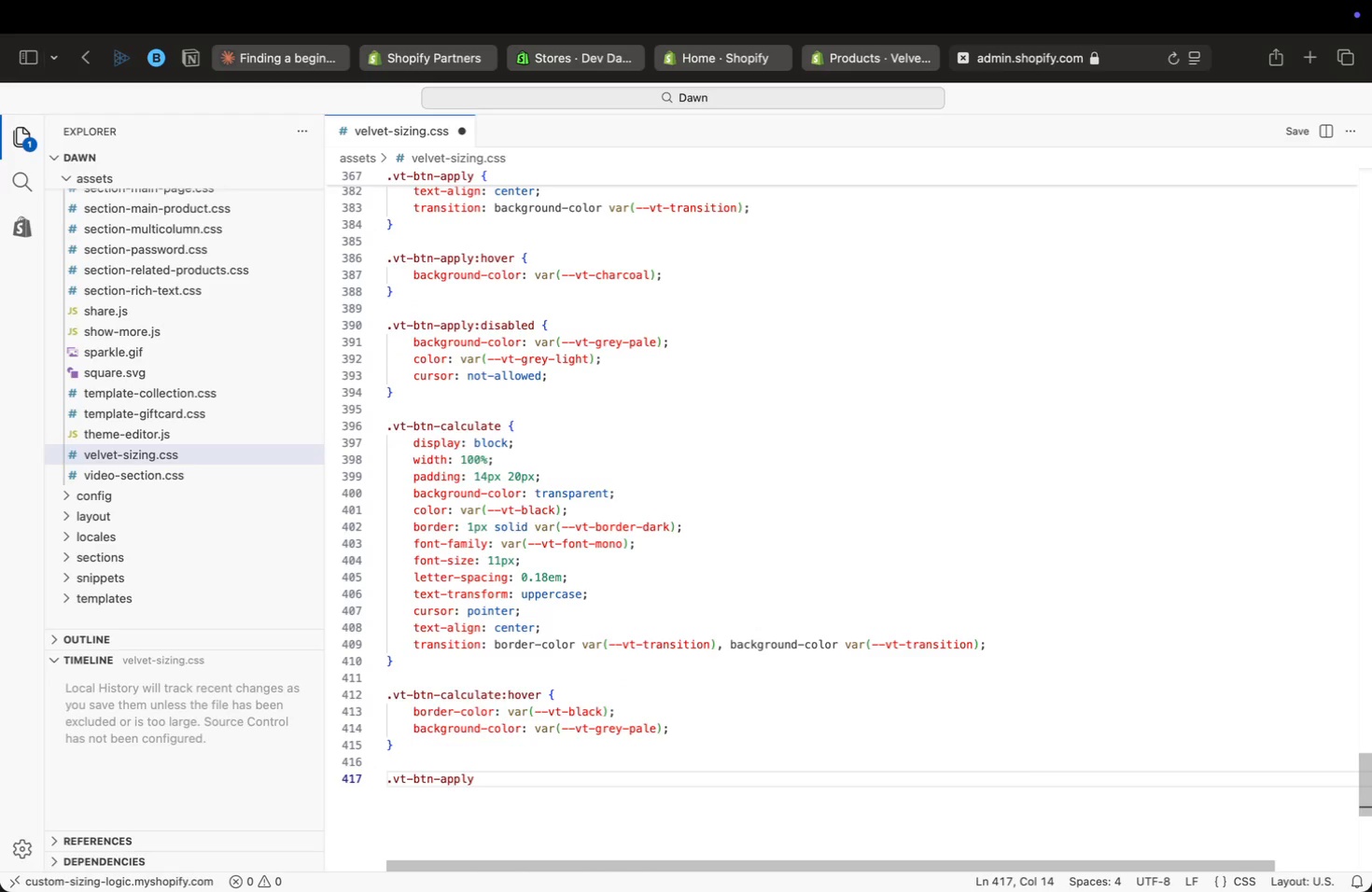 
hold_key(key=ShiftRight, duration=0.31)
 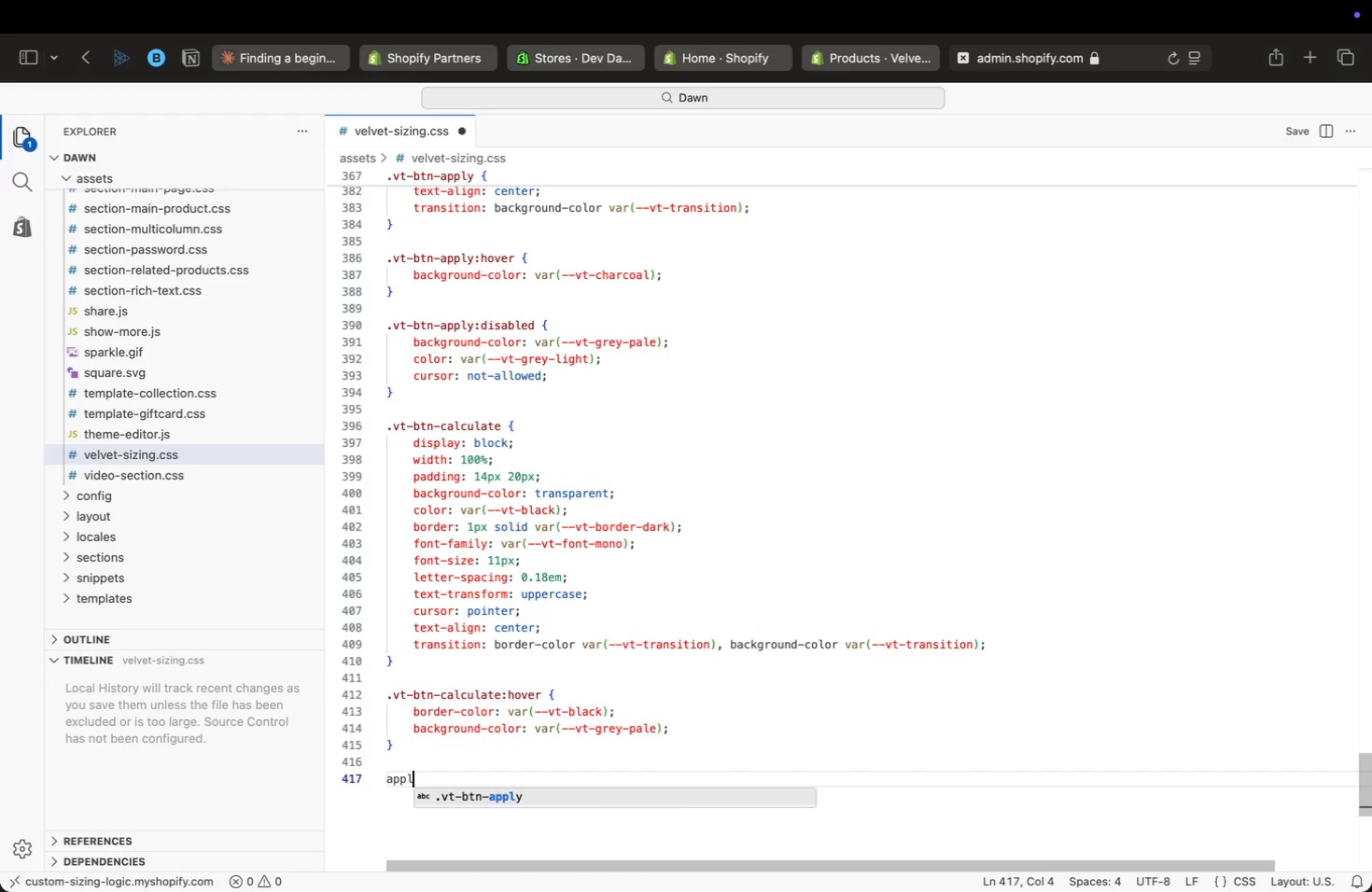 
hold_key(key=Backspace, duration=1.05)
 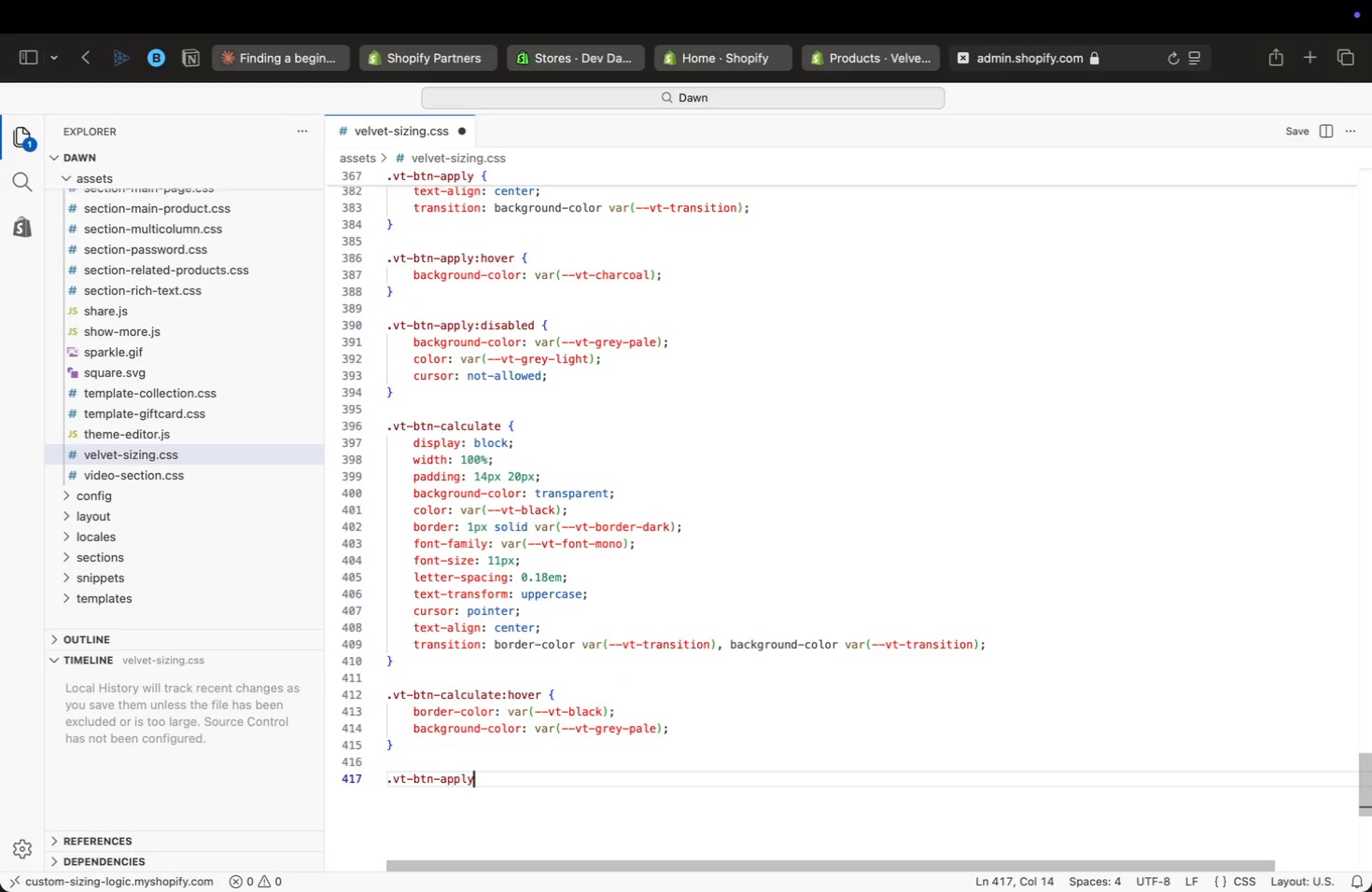 
key(Backspace)
type(apply-success {)
 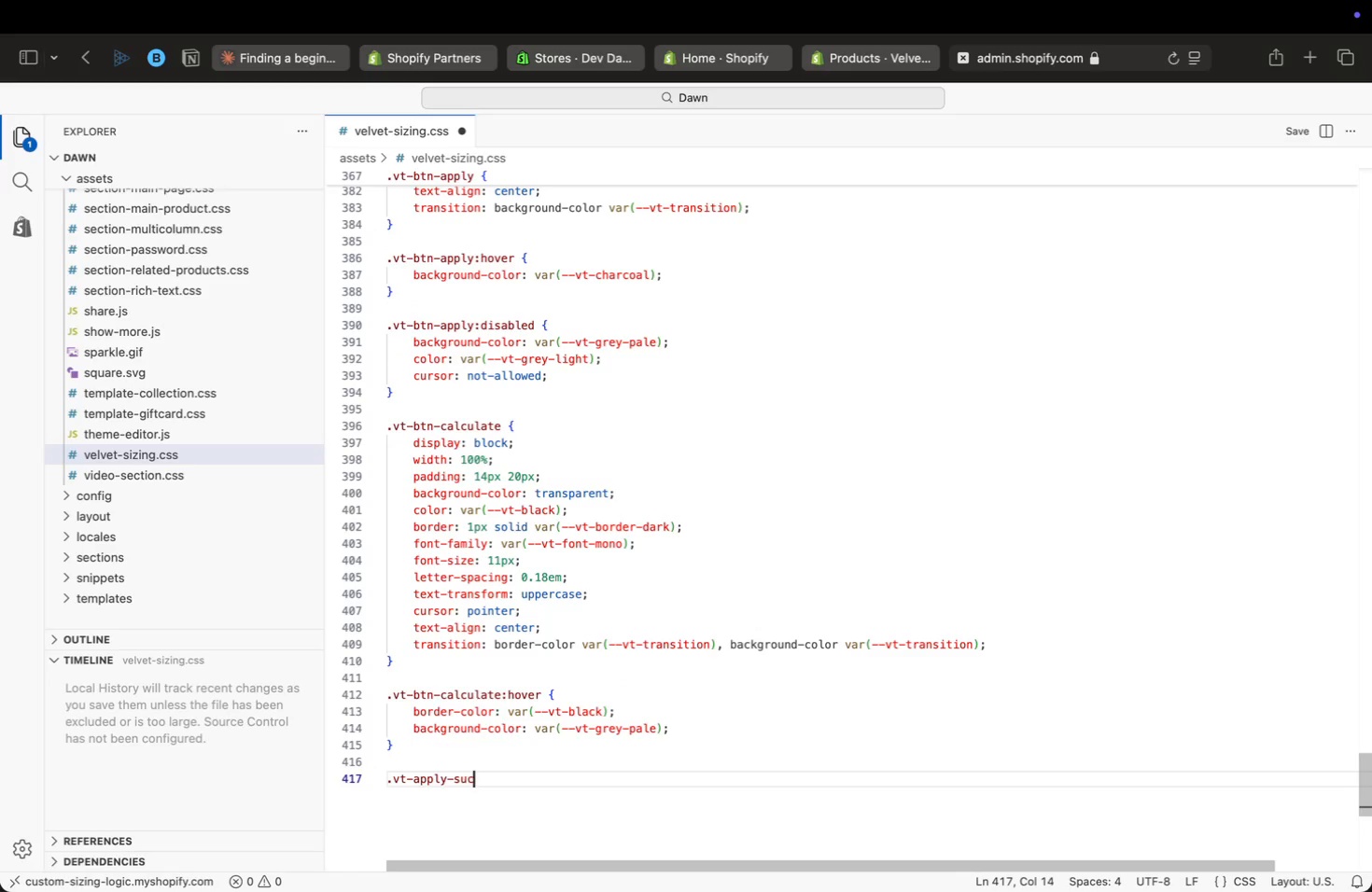 
key(Enter)
 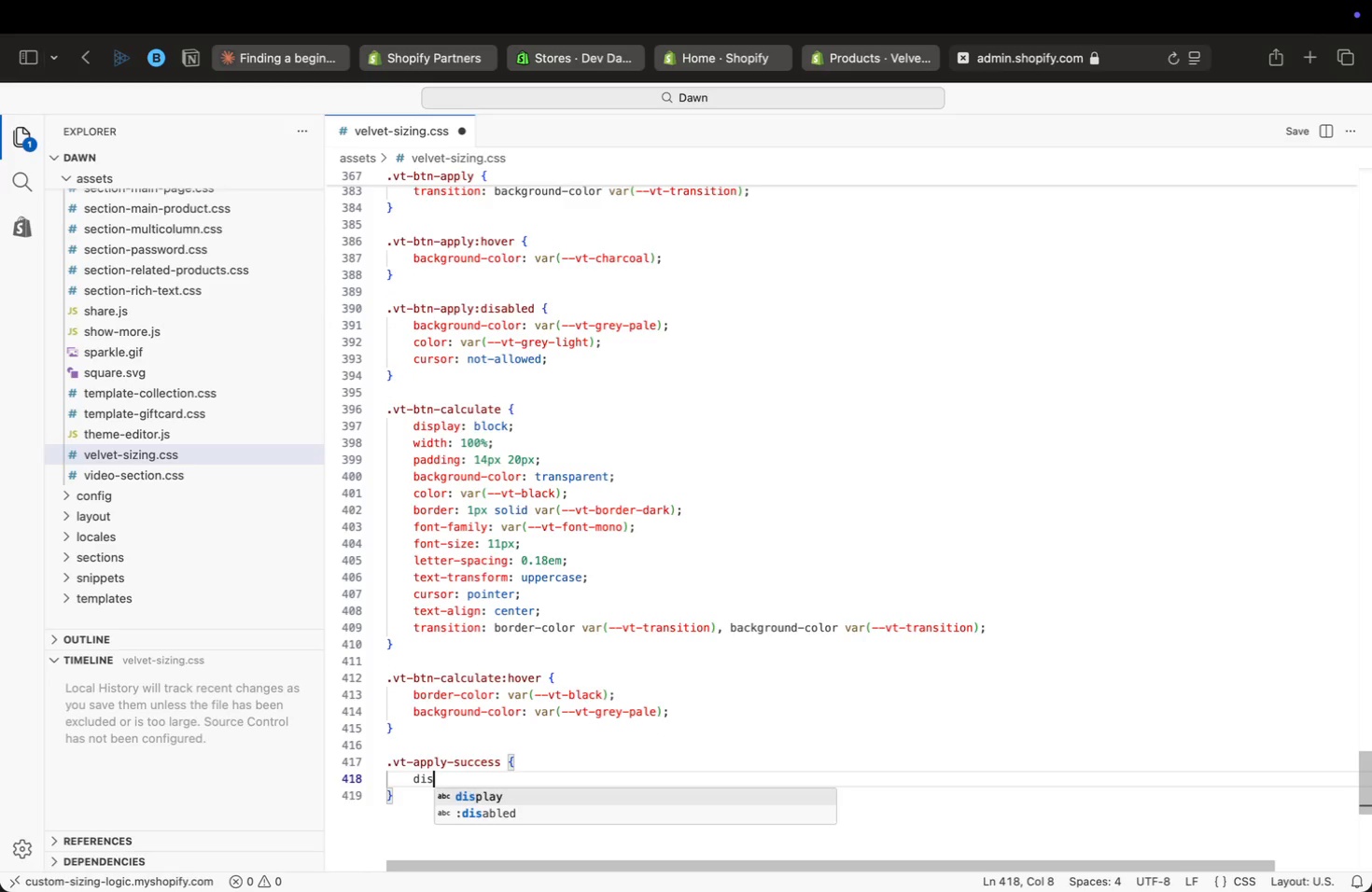 
type(dis)
 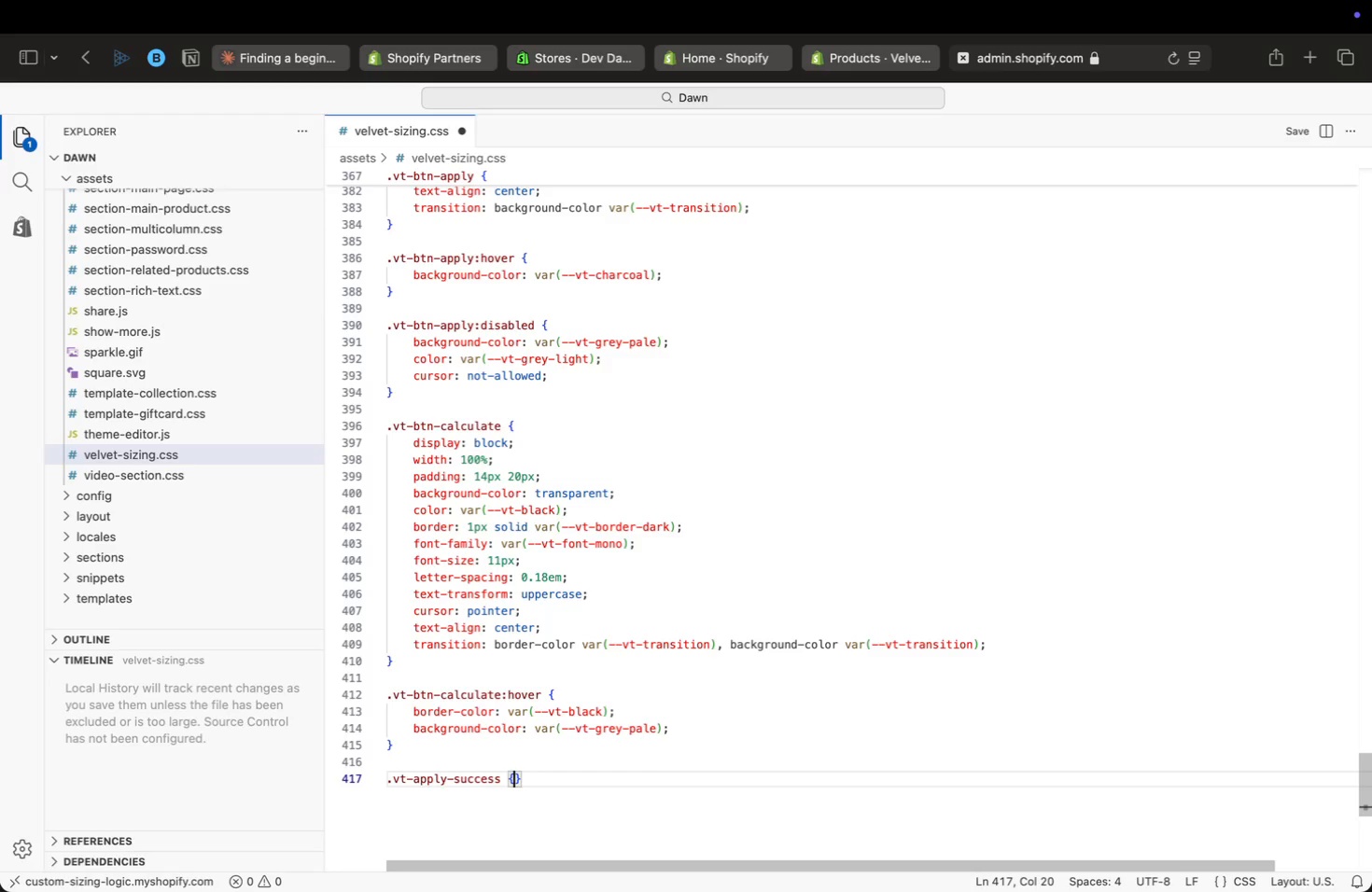 
key(Enter)
 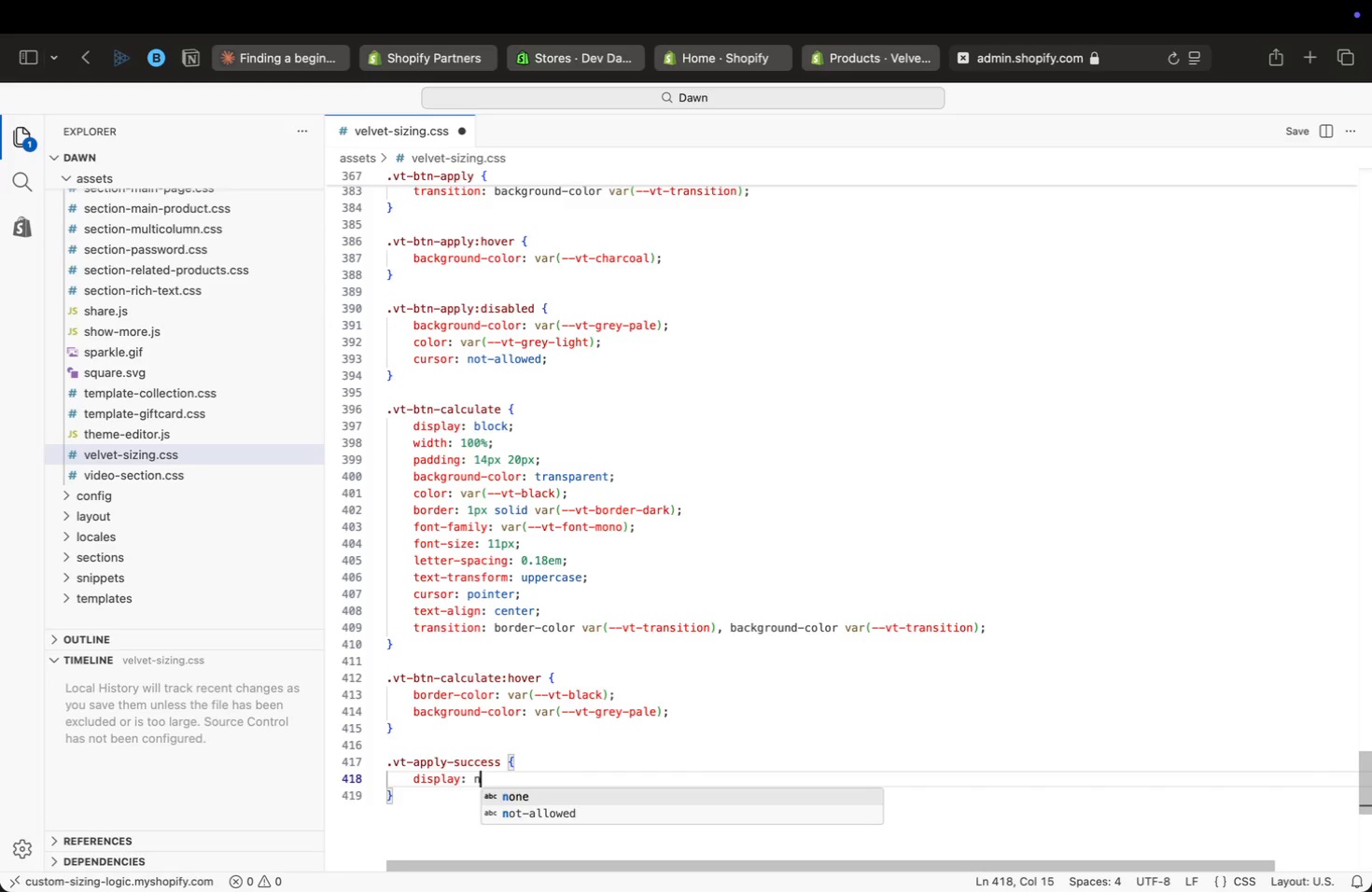 
type(: no)
 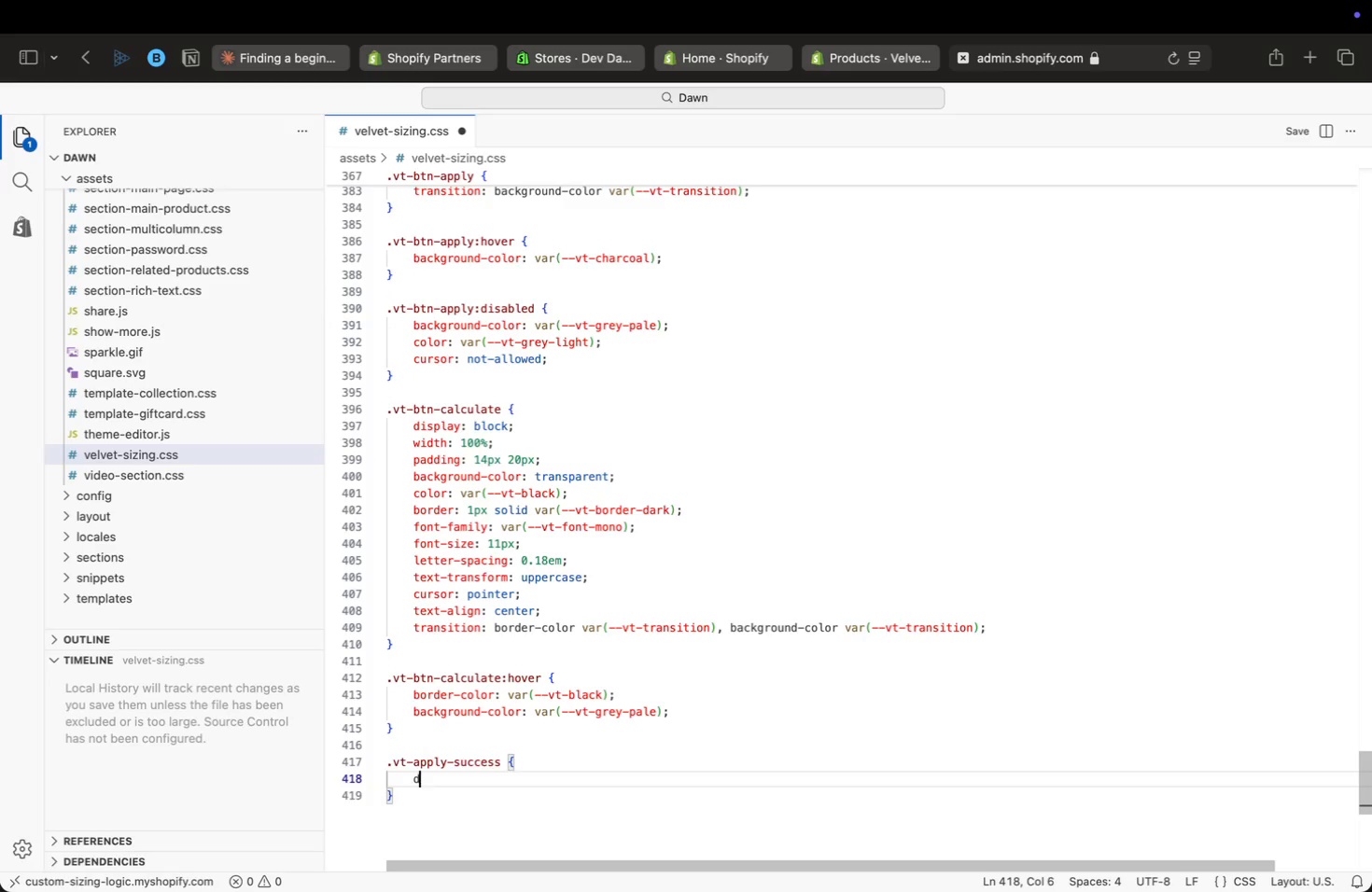 
key(Enter)
 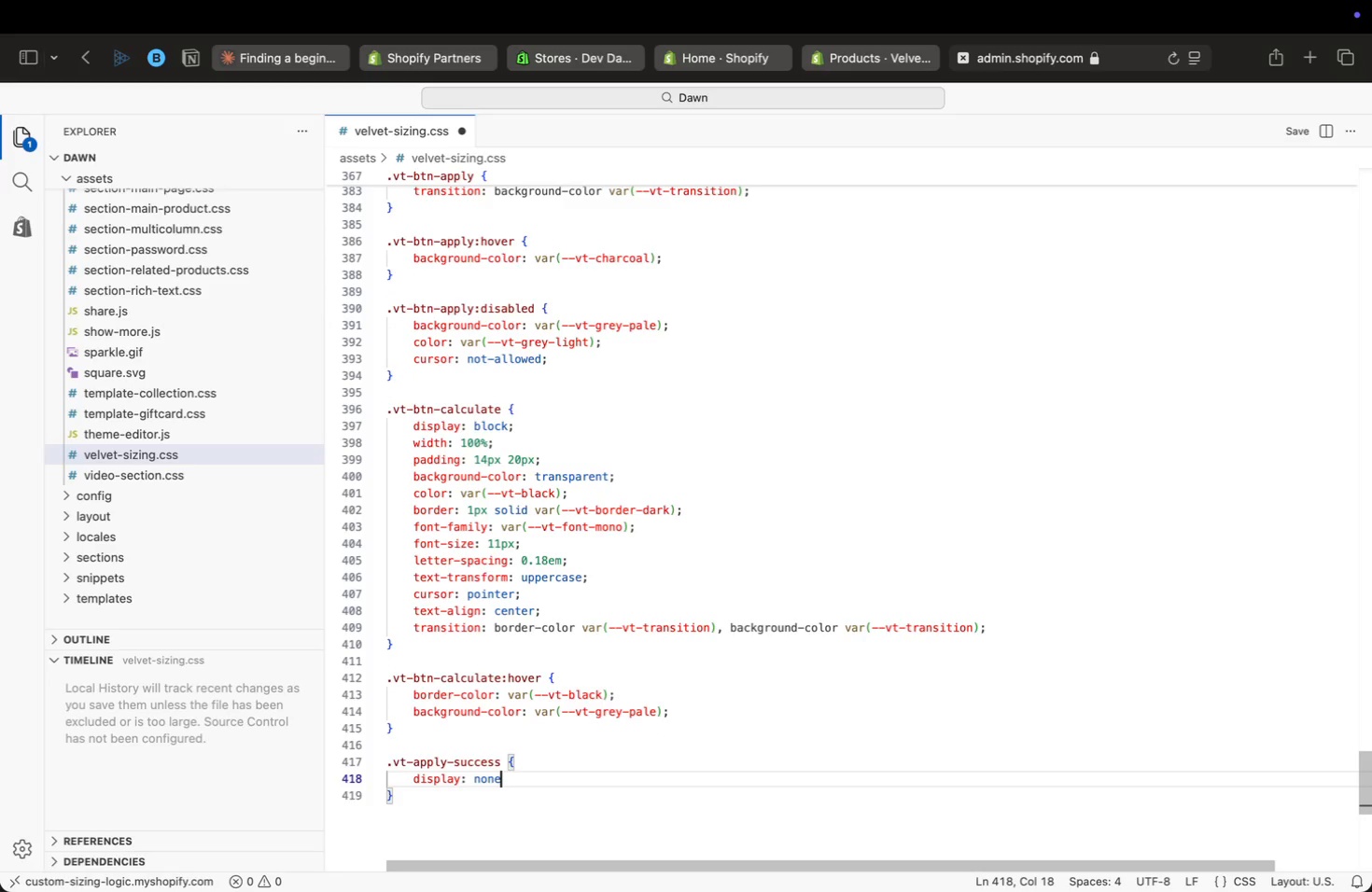 
key(Semicolon)
 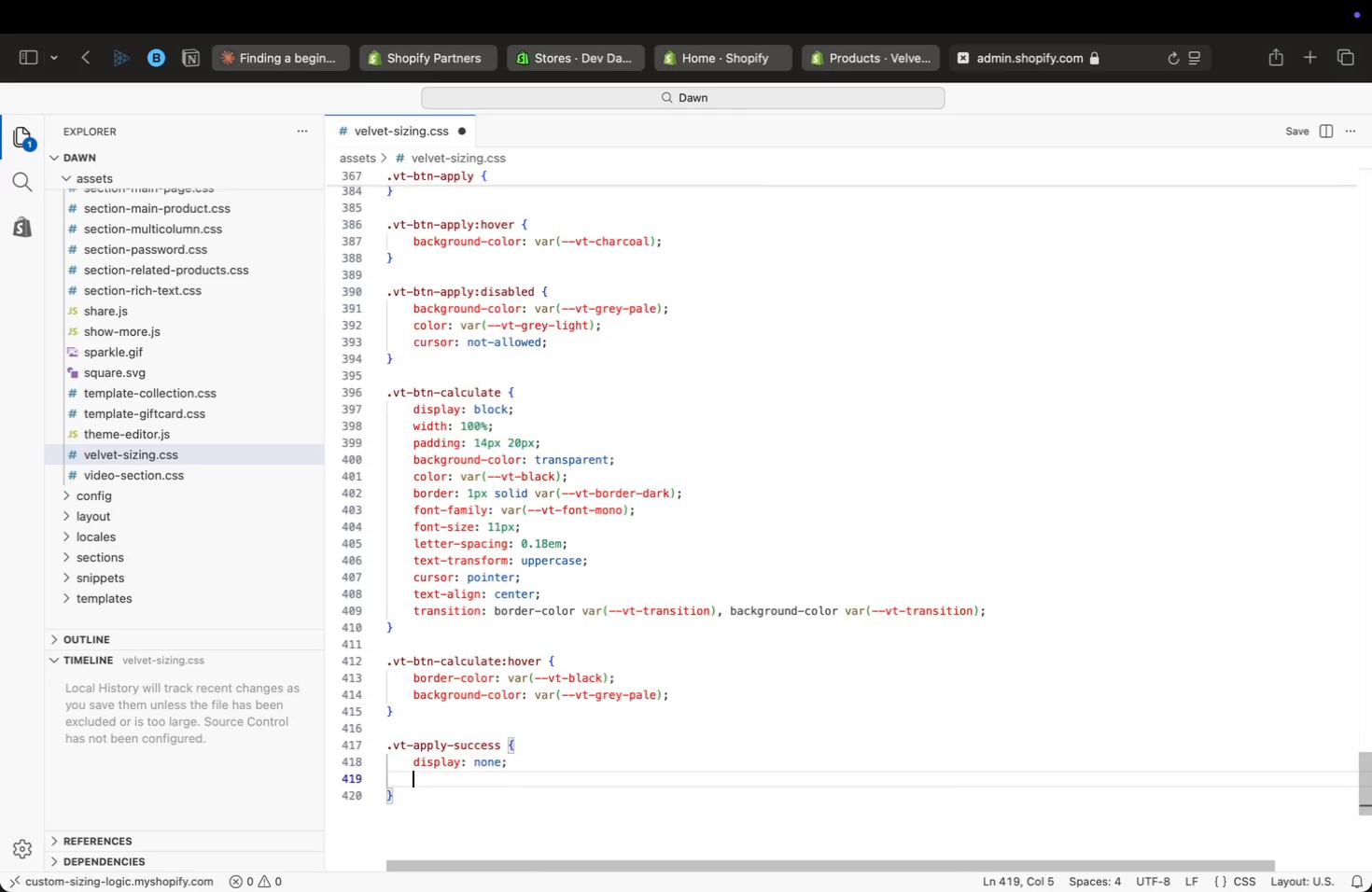 
key(Enter)
 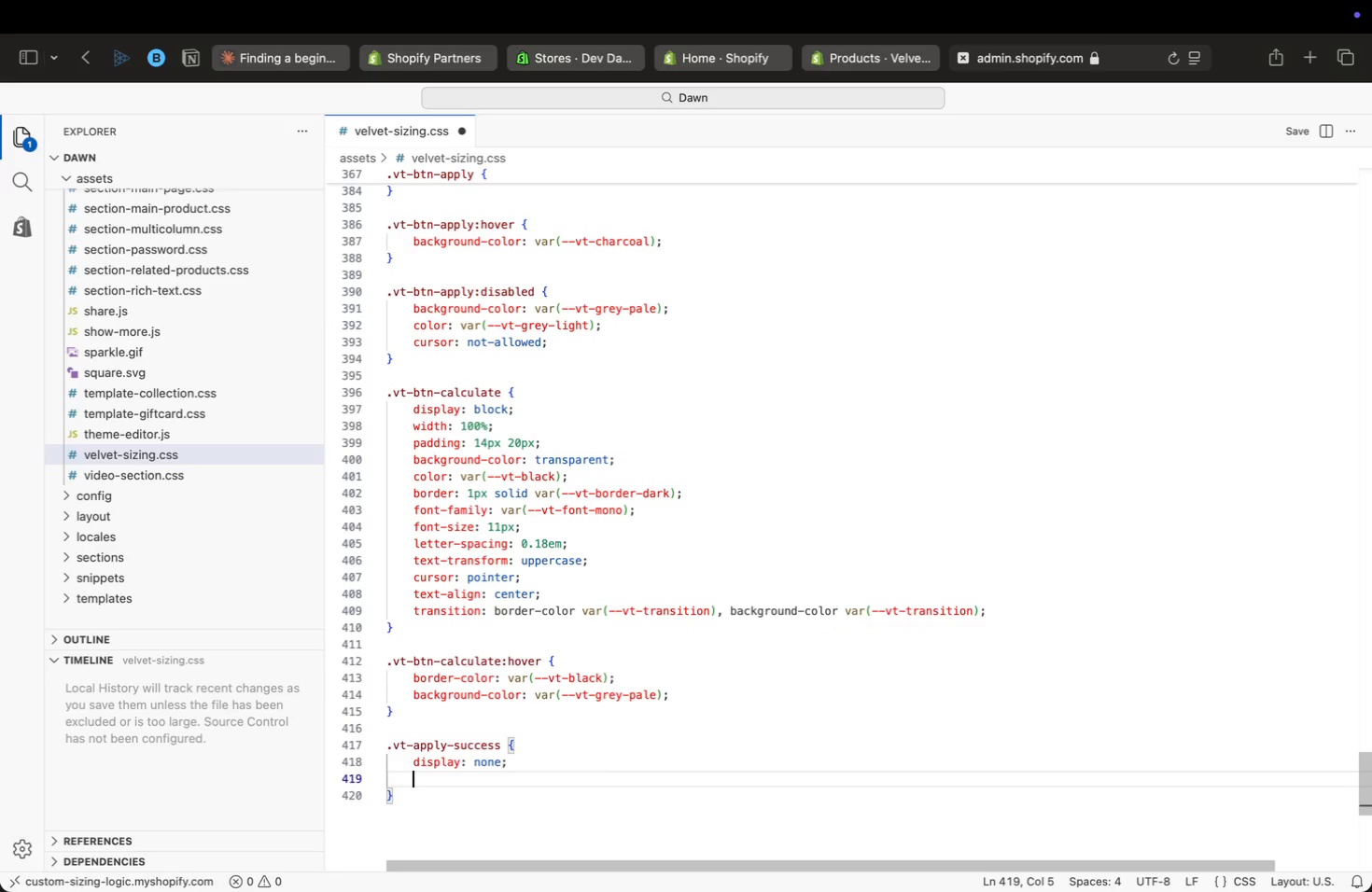 
type(text)
 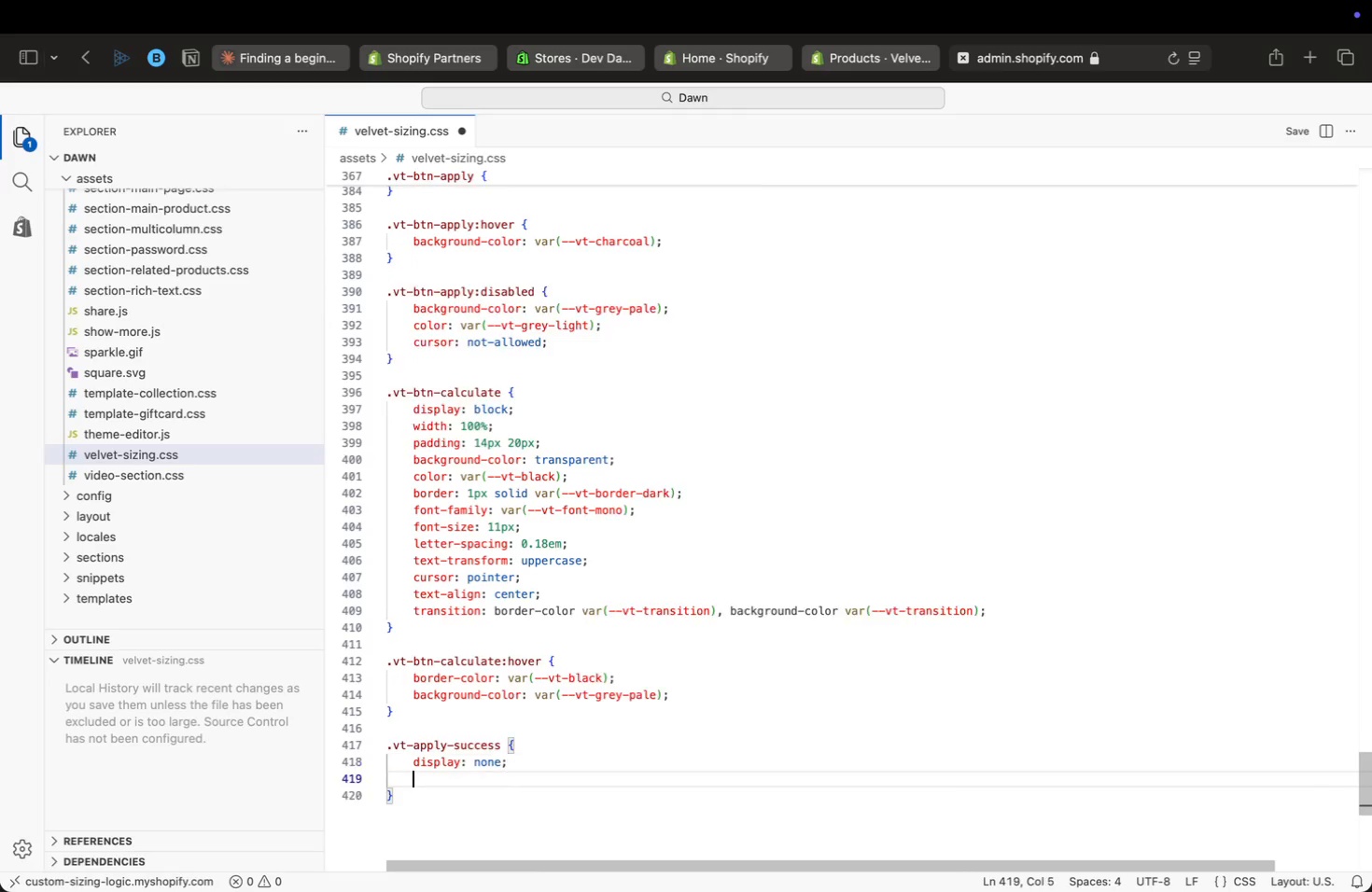 
key(Enter)
 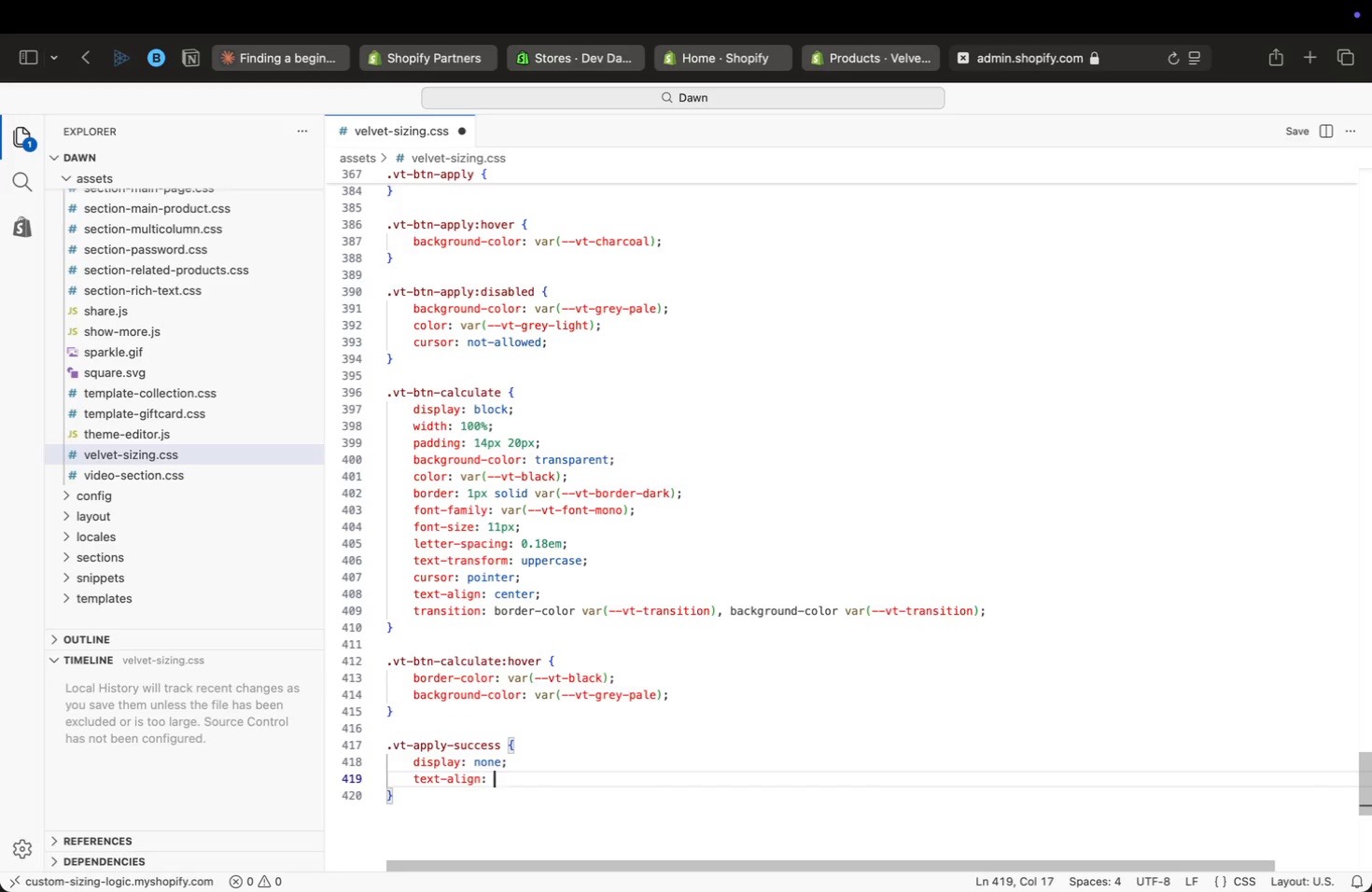 
type(: ce)
 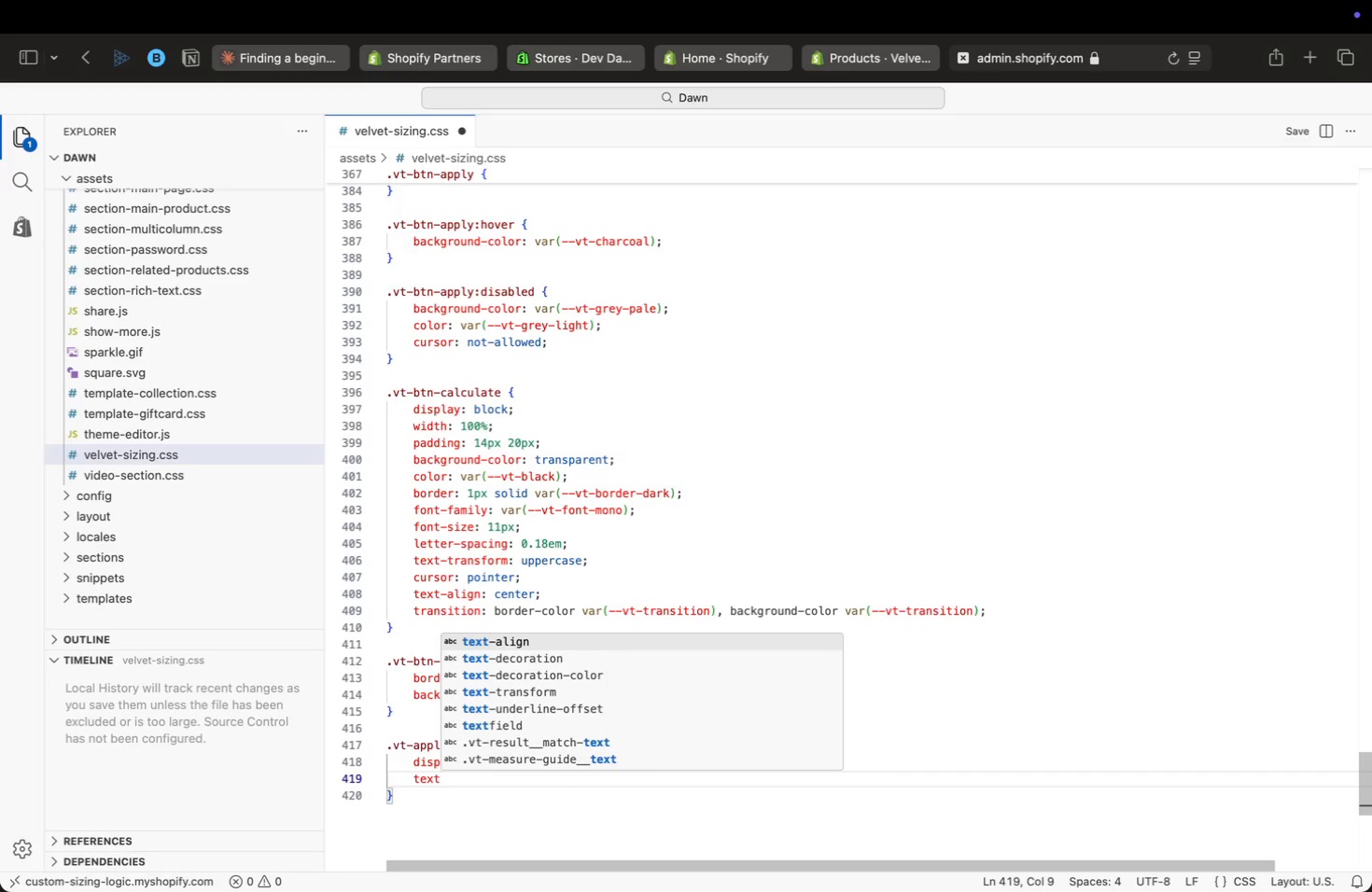 
key(Enter)
 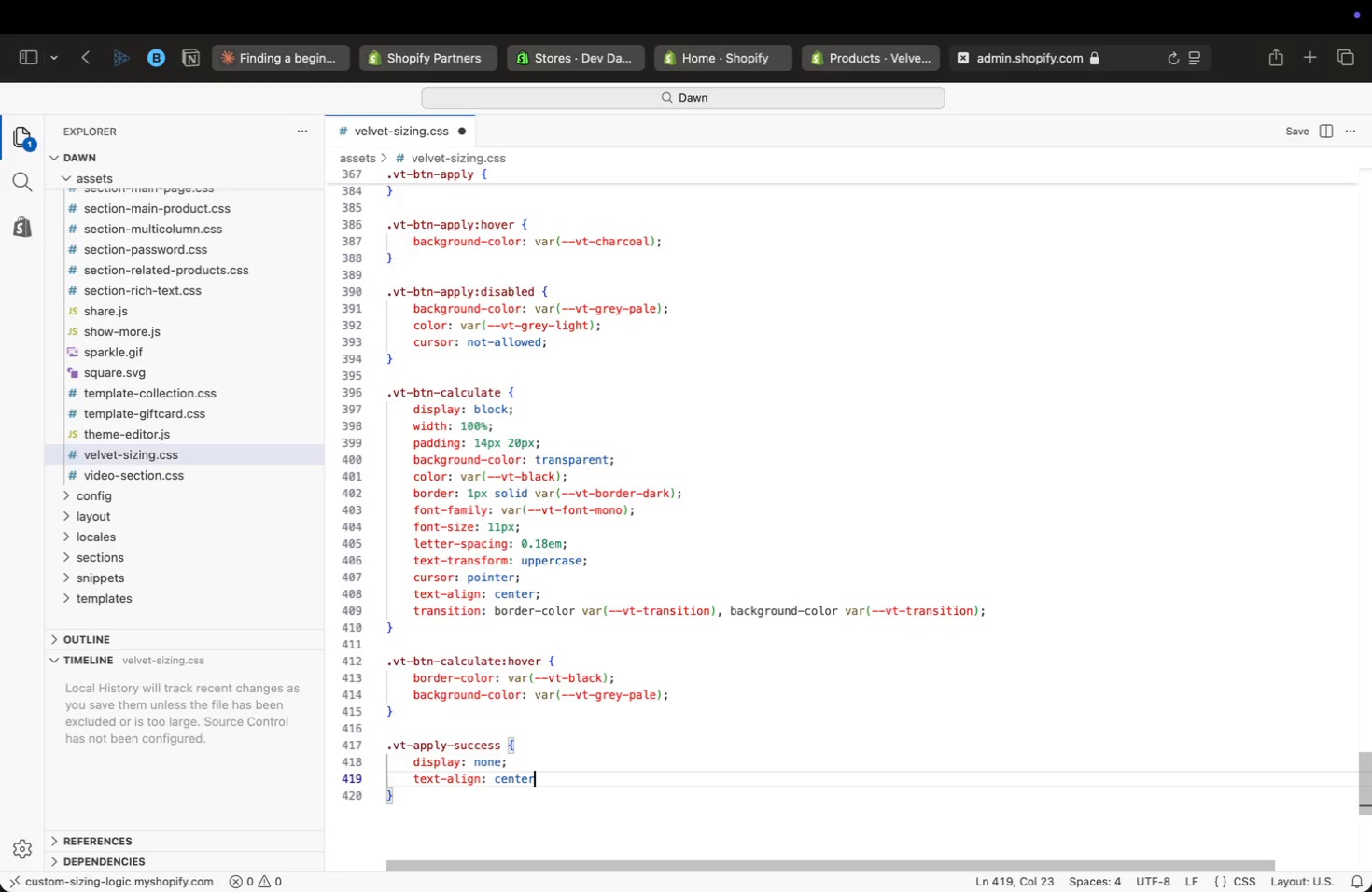 
key(Semicolon)
 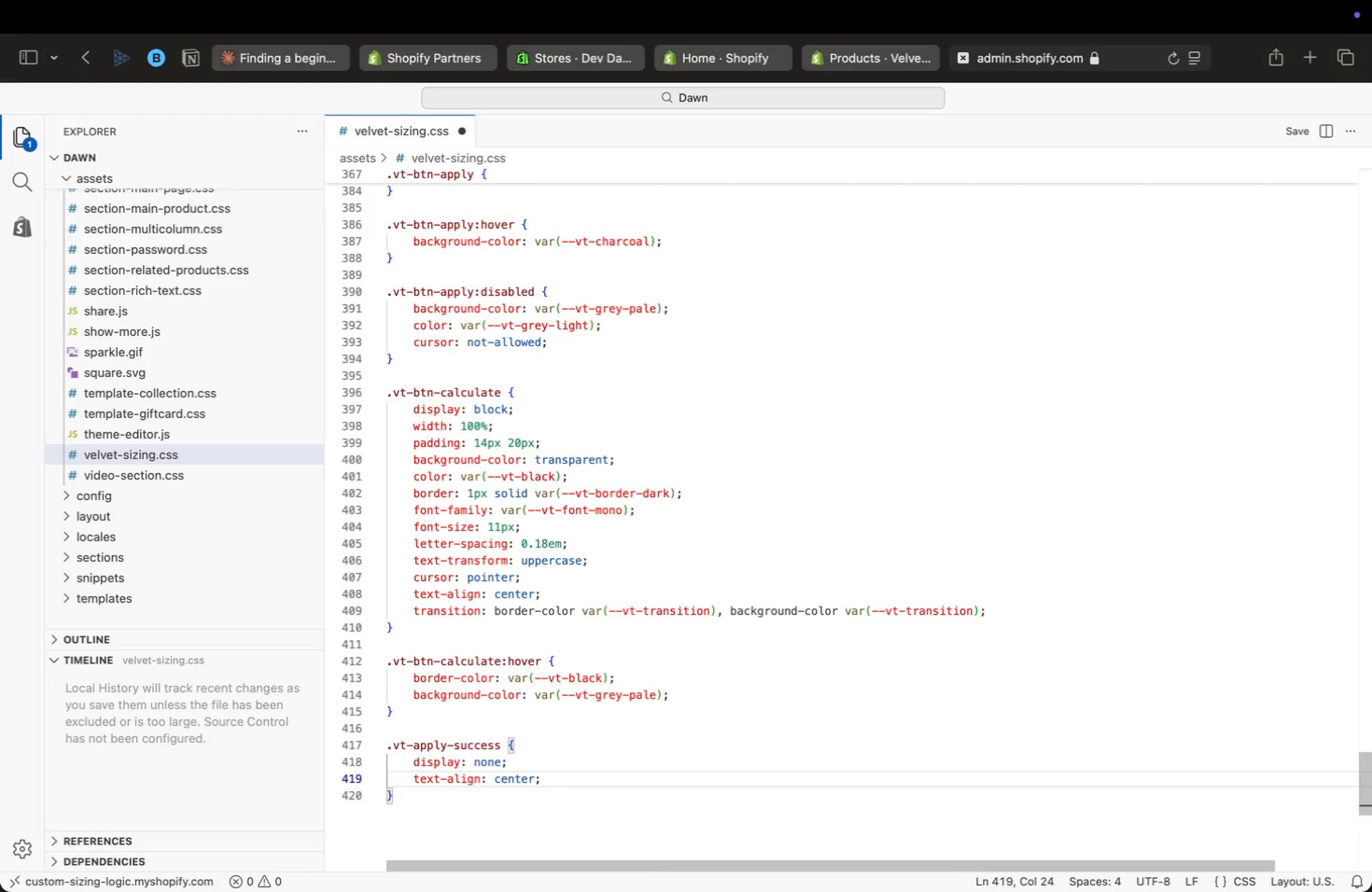 
key(Enter)
 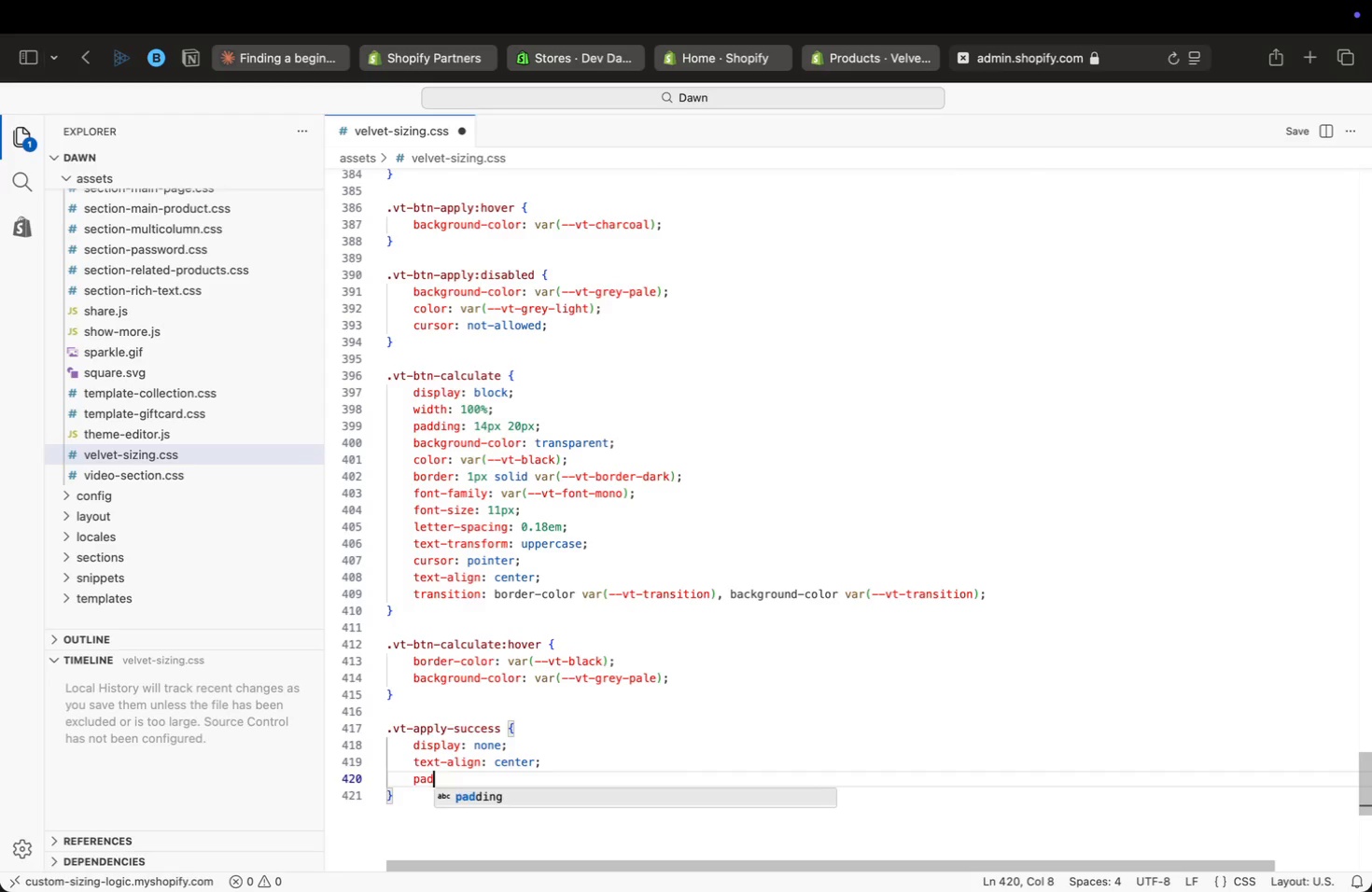 
type(padd)
 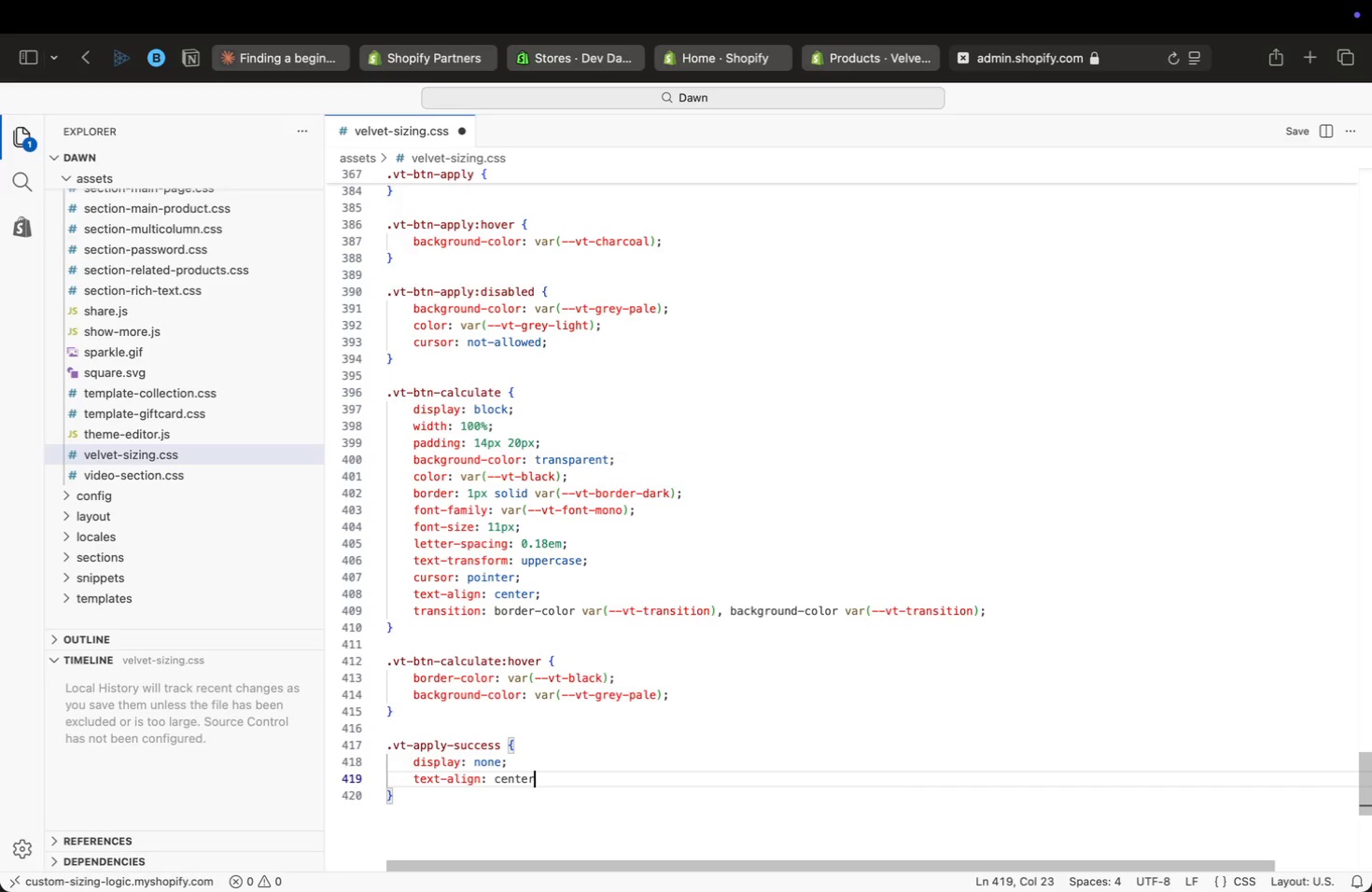 
key(Enter)
 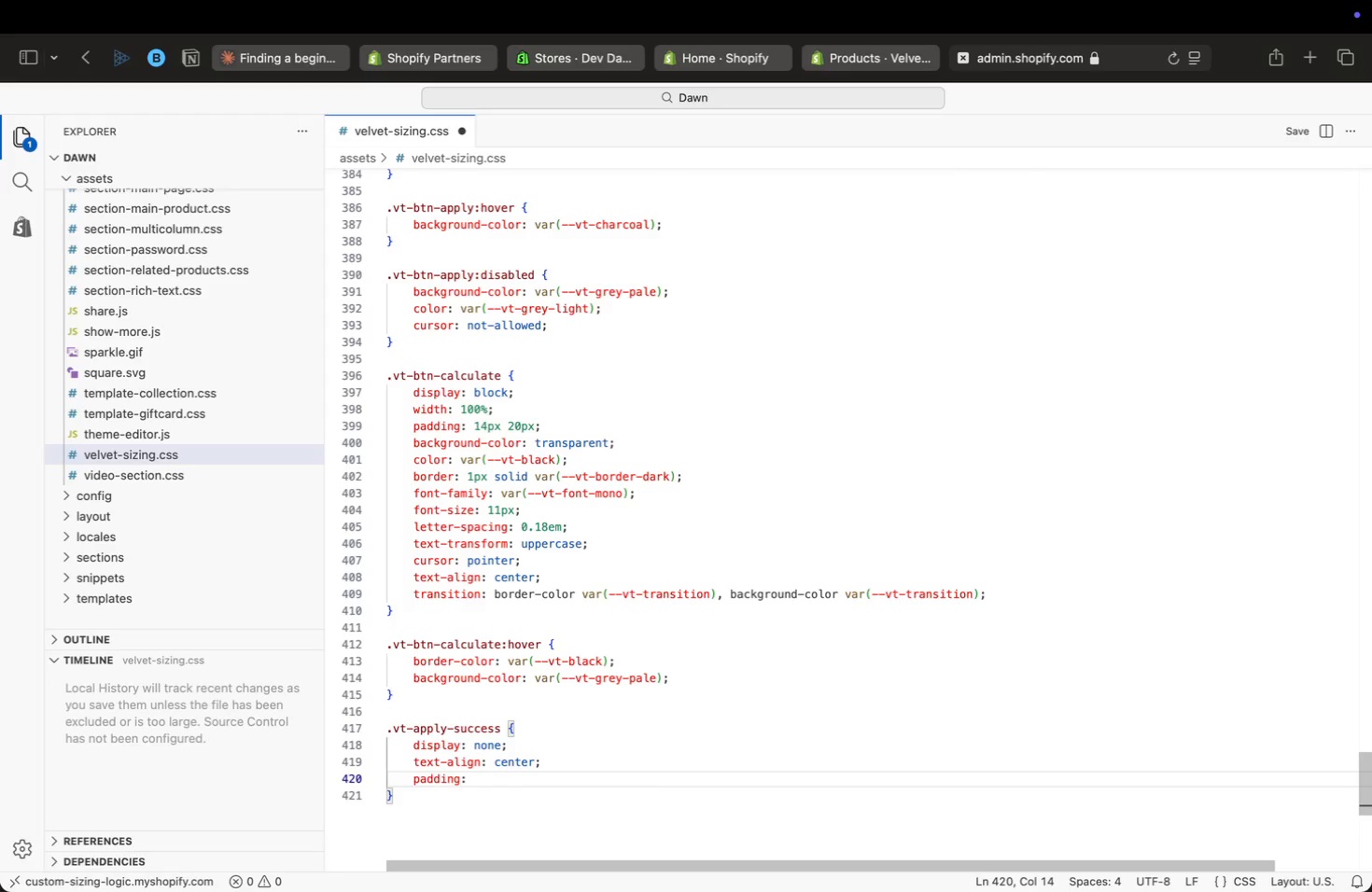 
type(: 10px;)
 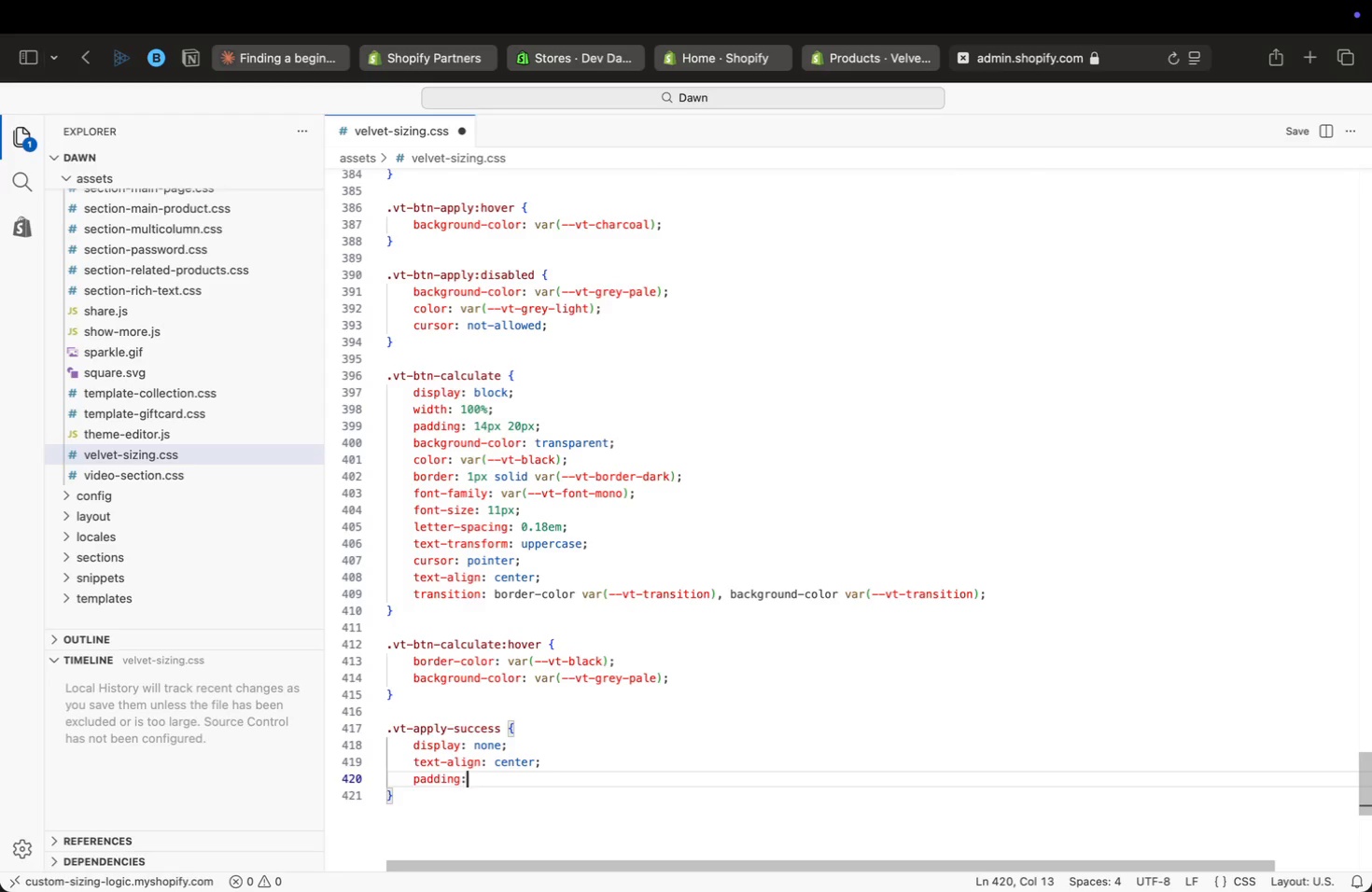 
key(Enter)
 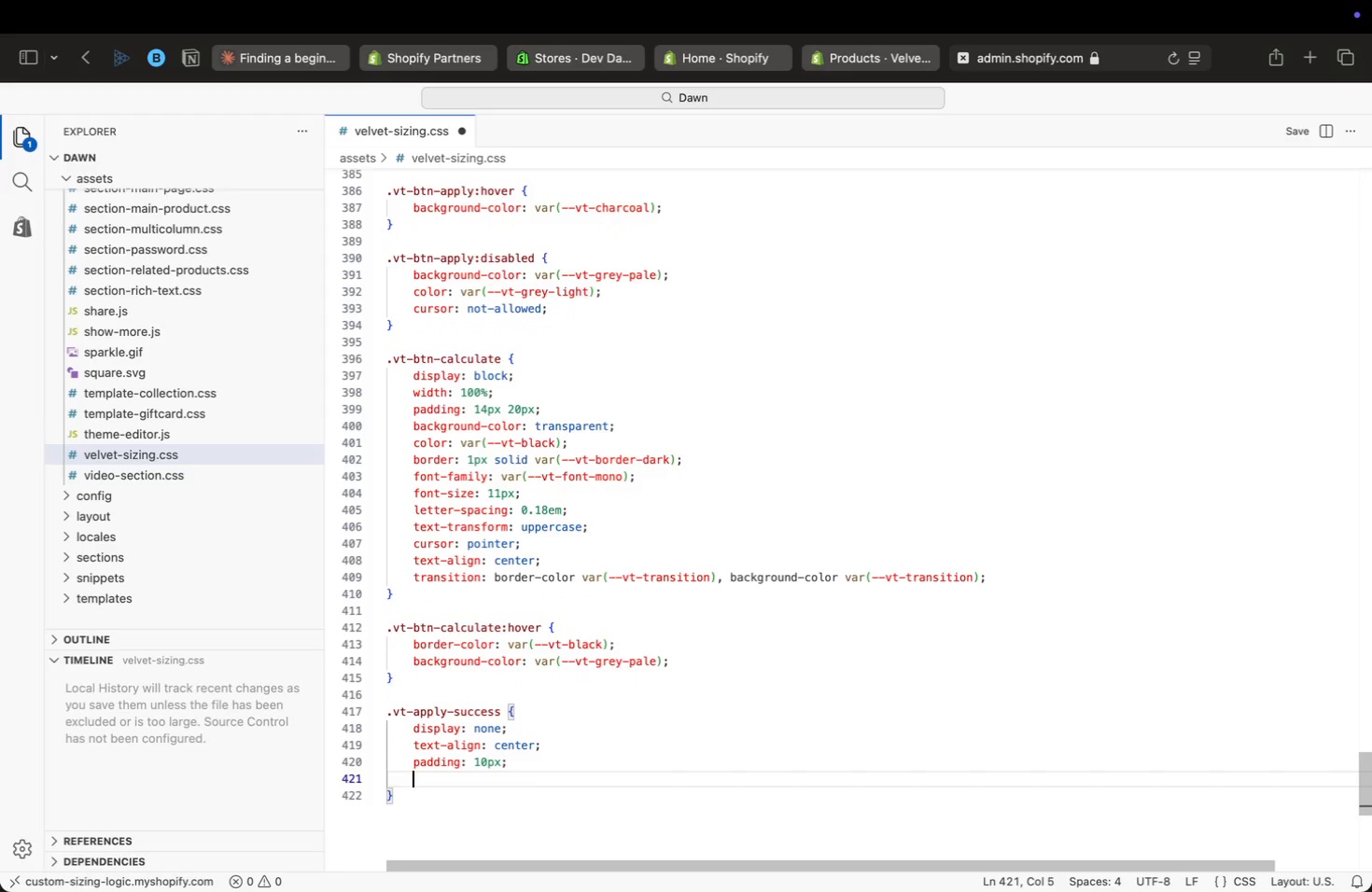 
type(fon)
 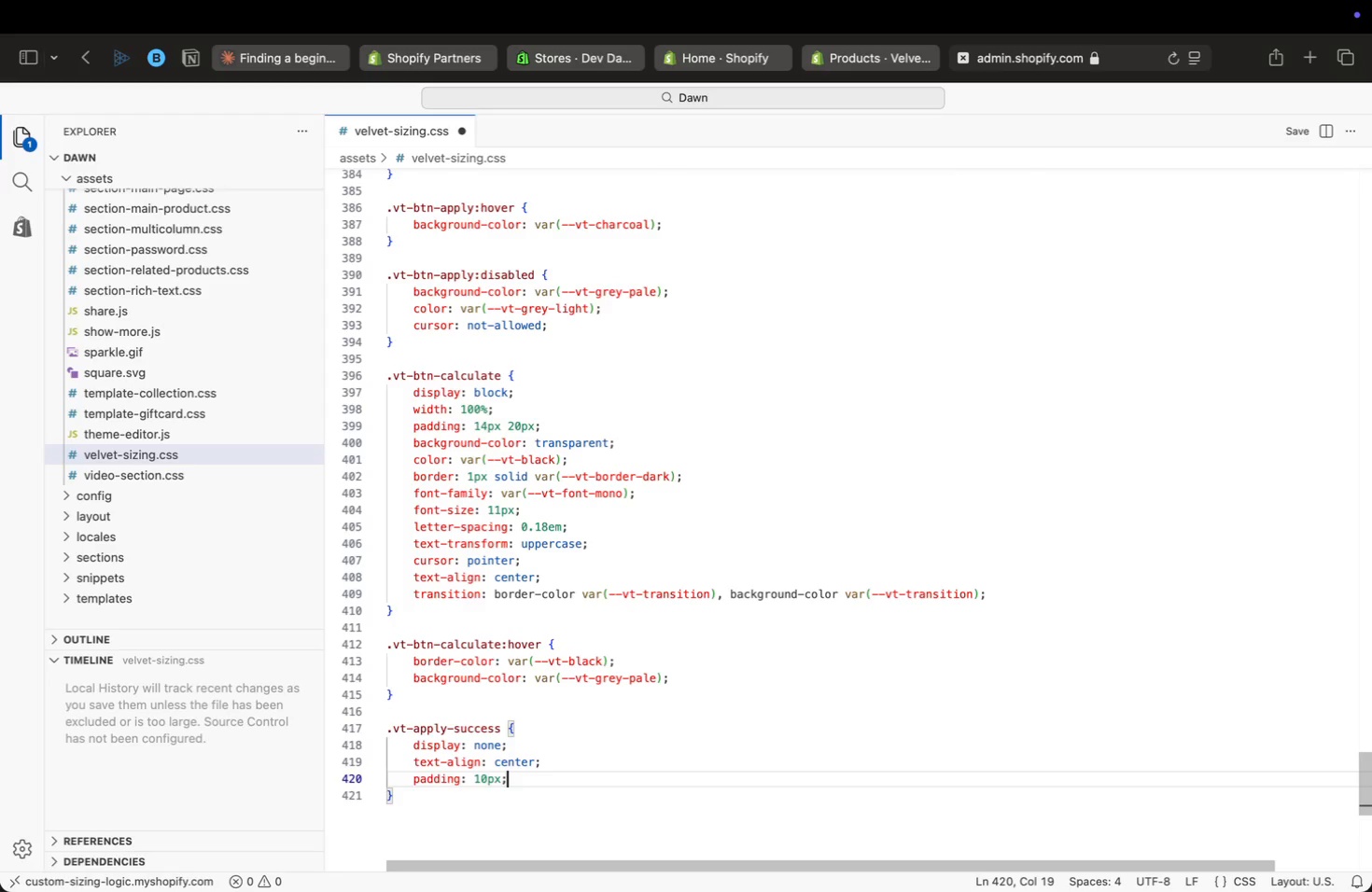 
key(Enter)
 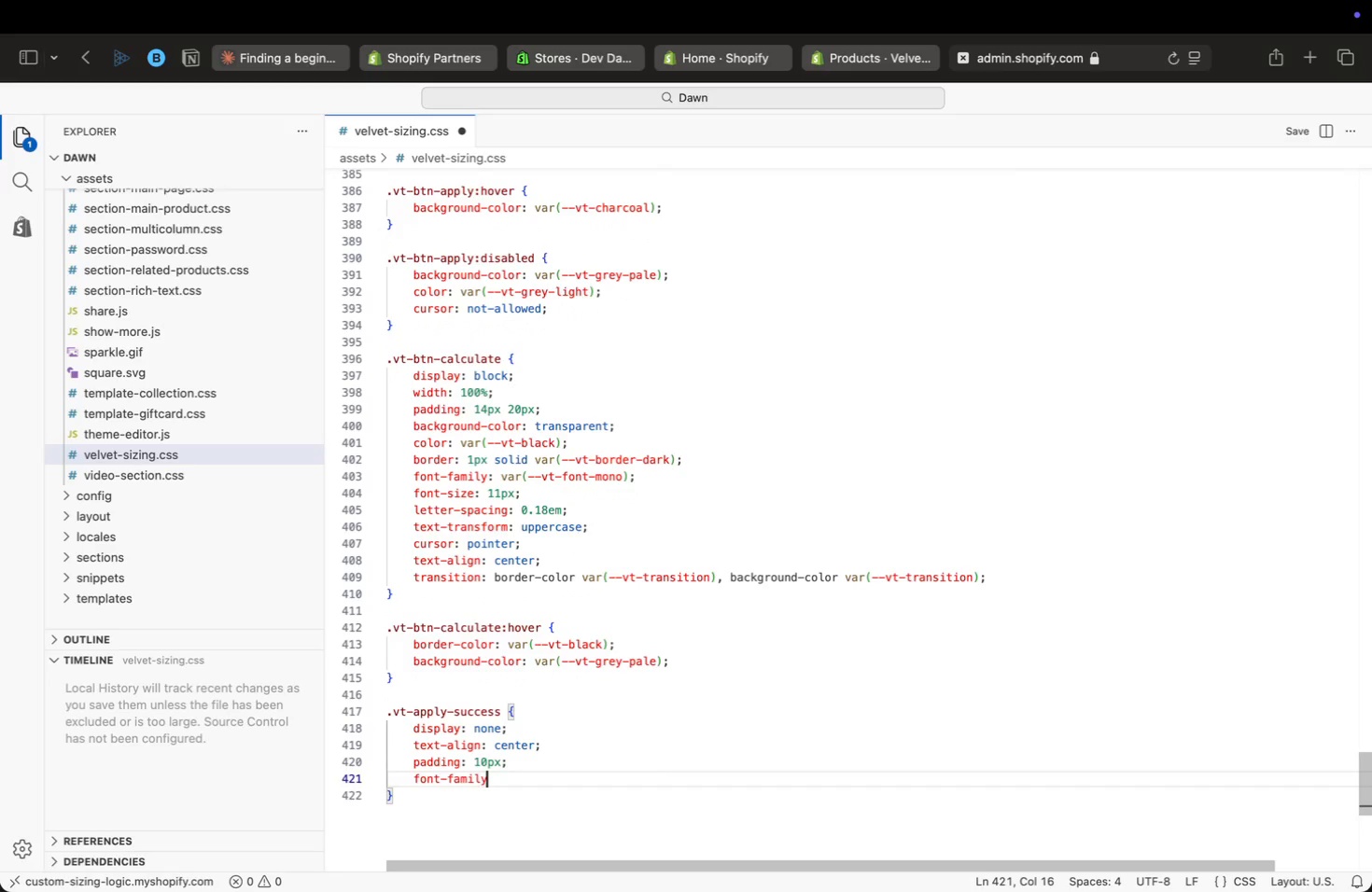 
type(: var(mono)
 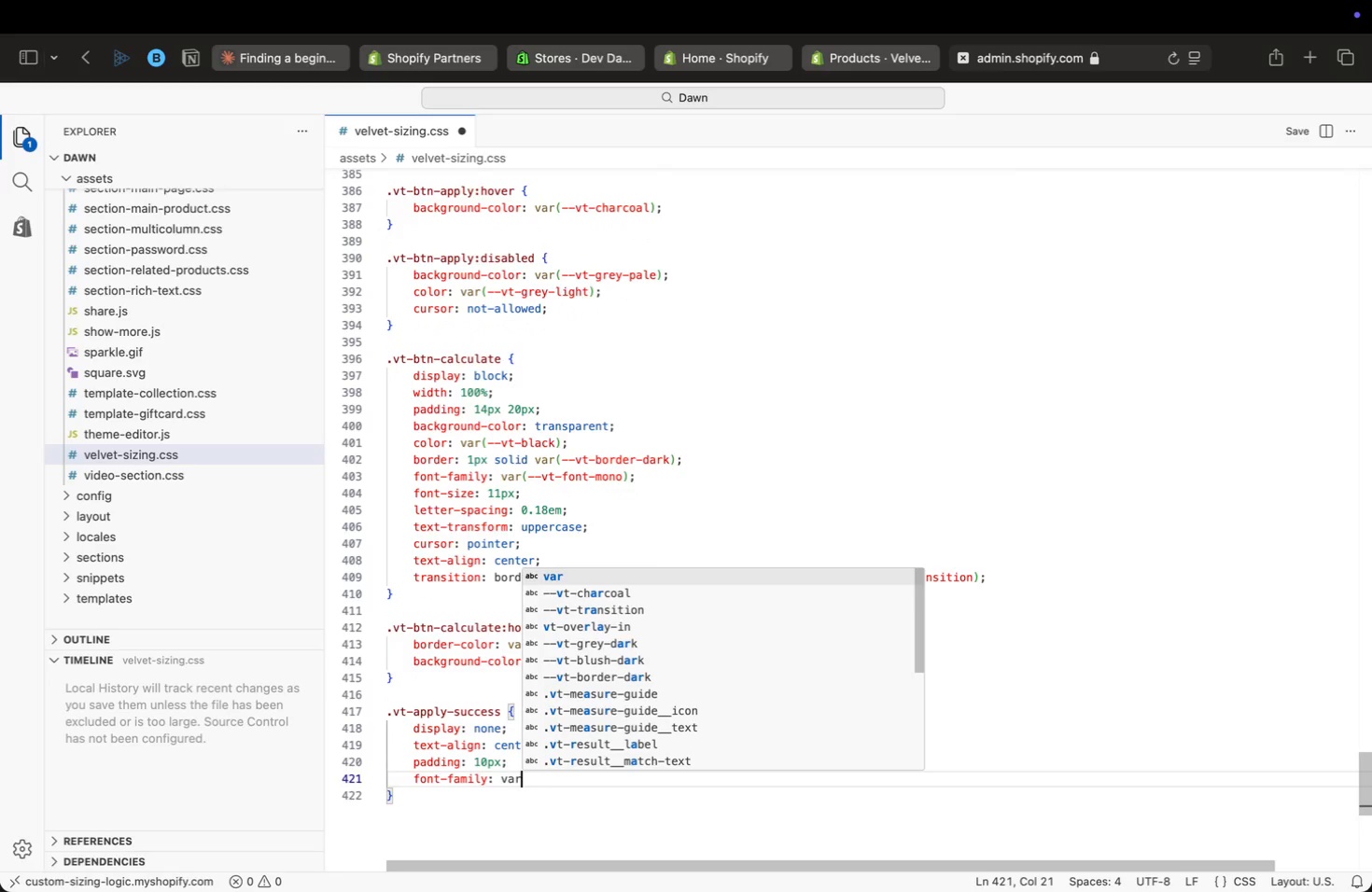 
 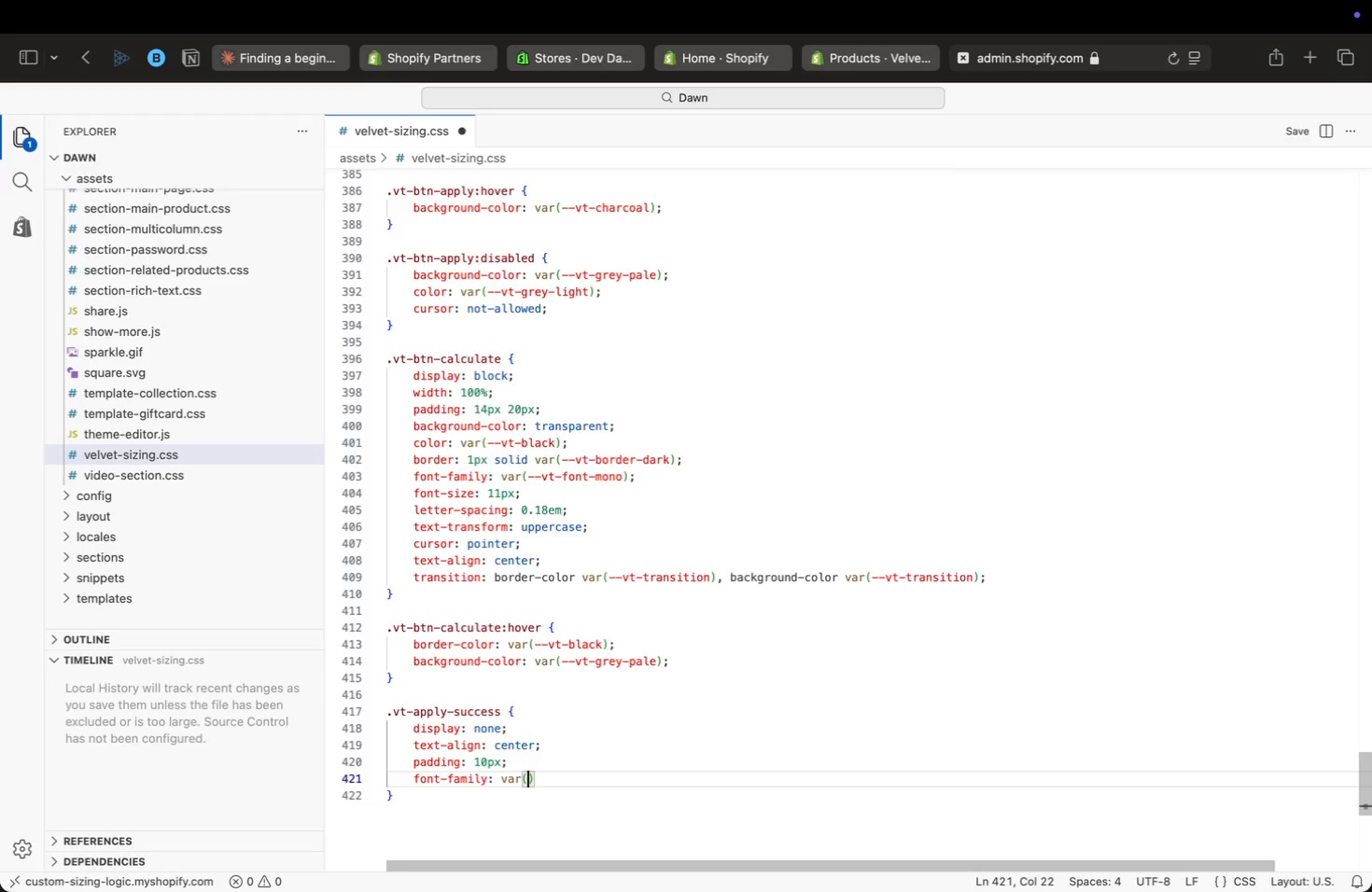 
key(ArrowDown)
 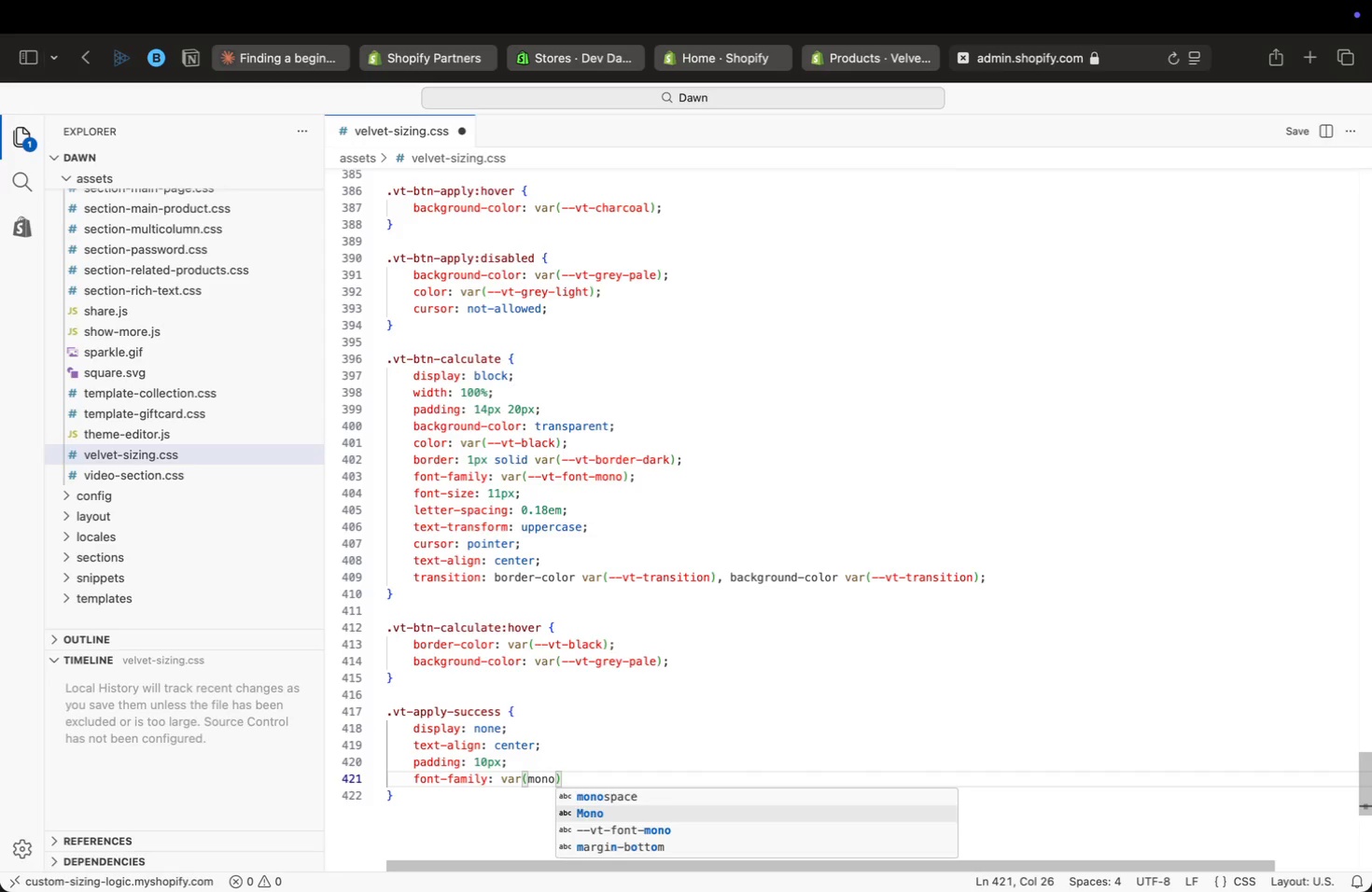 
key(ArrowDown)
 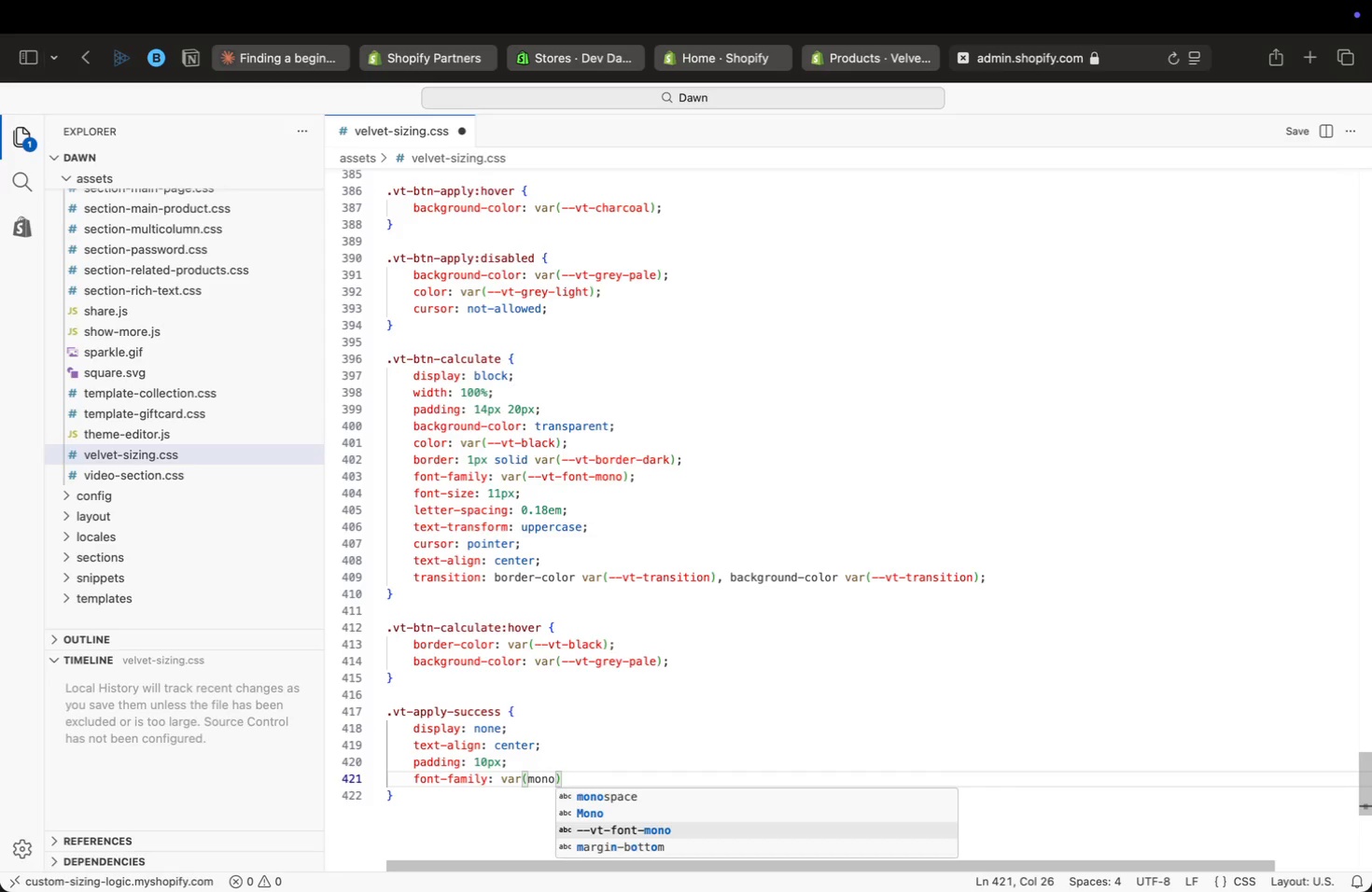 
key(Enter)
 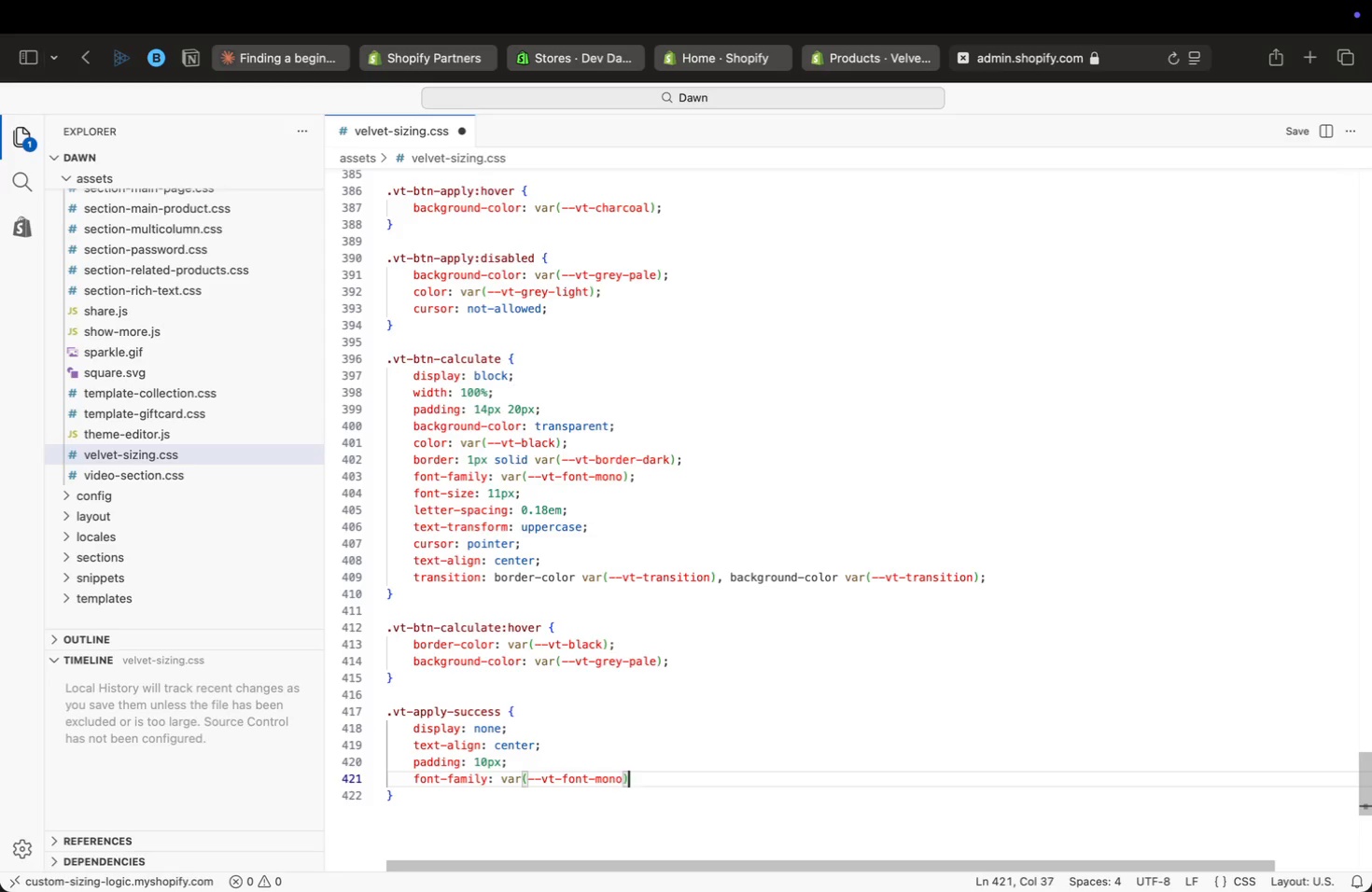 
key(ArrowRight)
 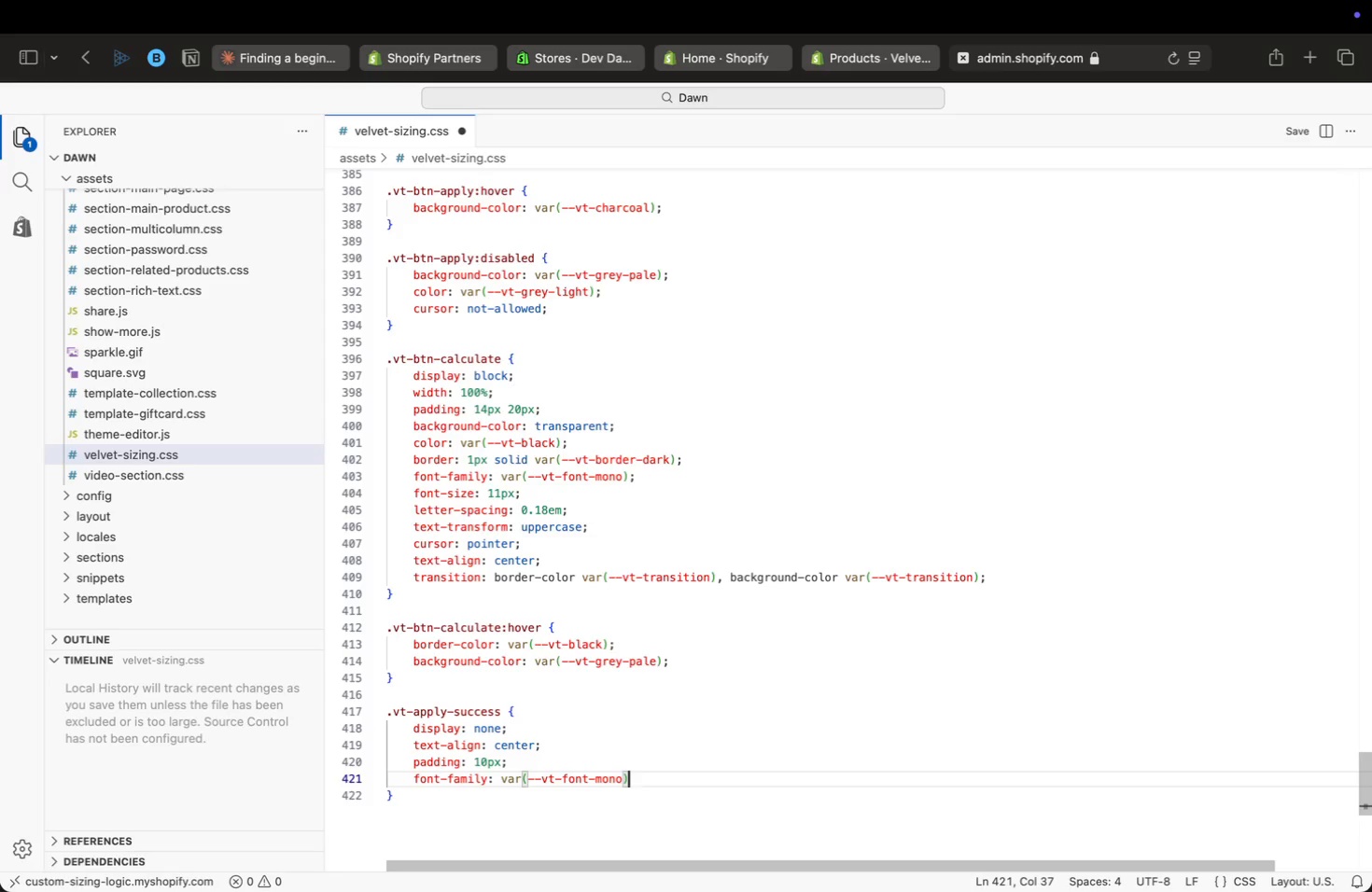 
key(Semicolon)
 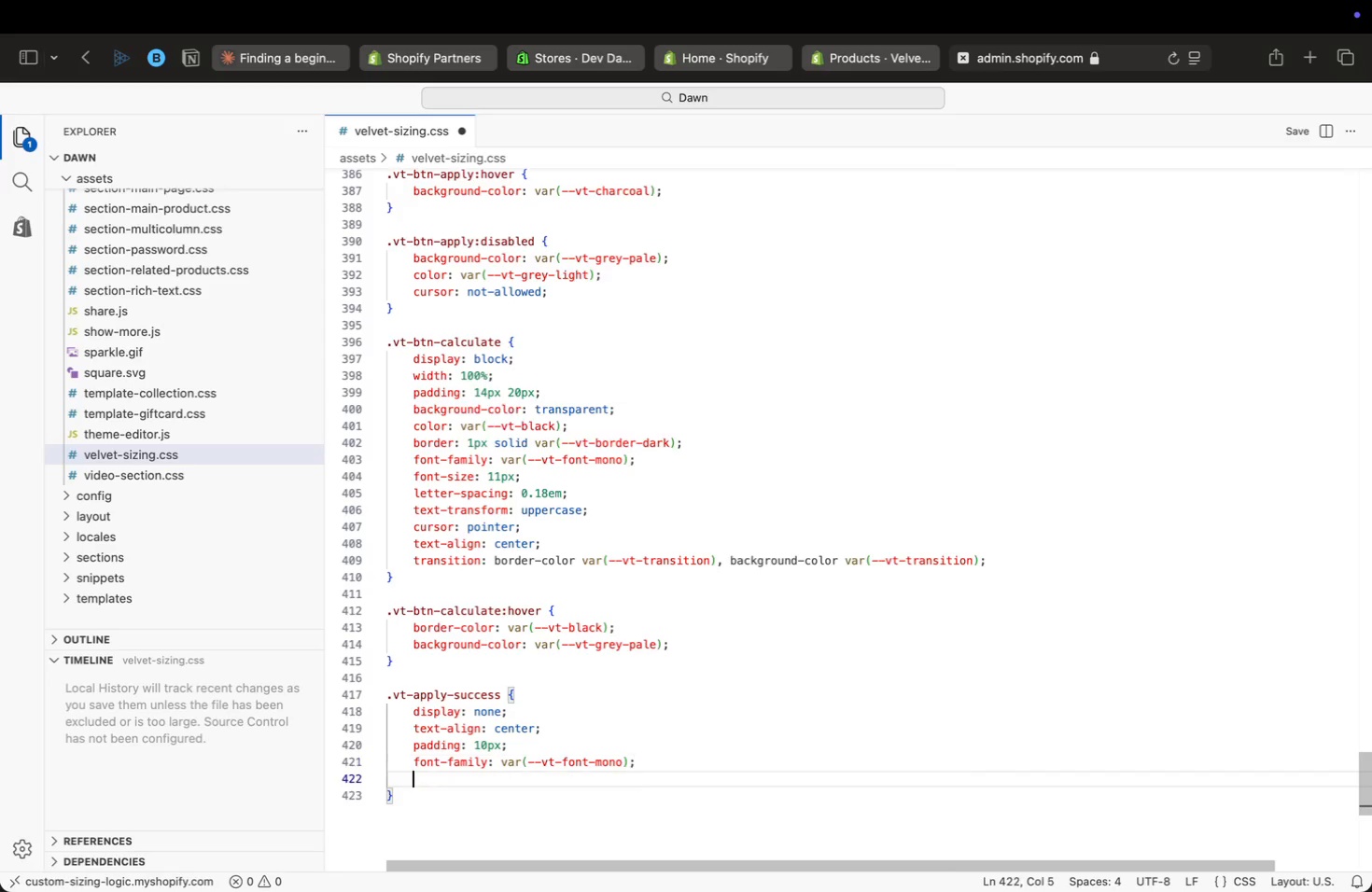 
key(Enter)
 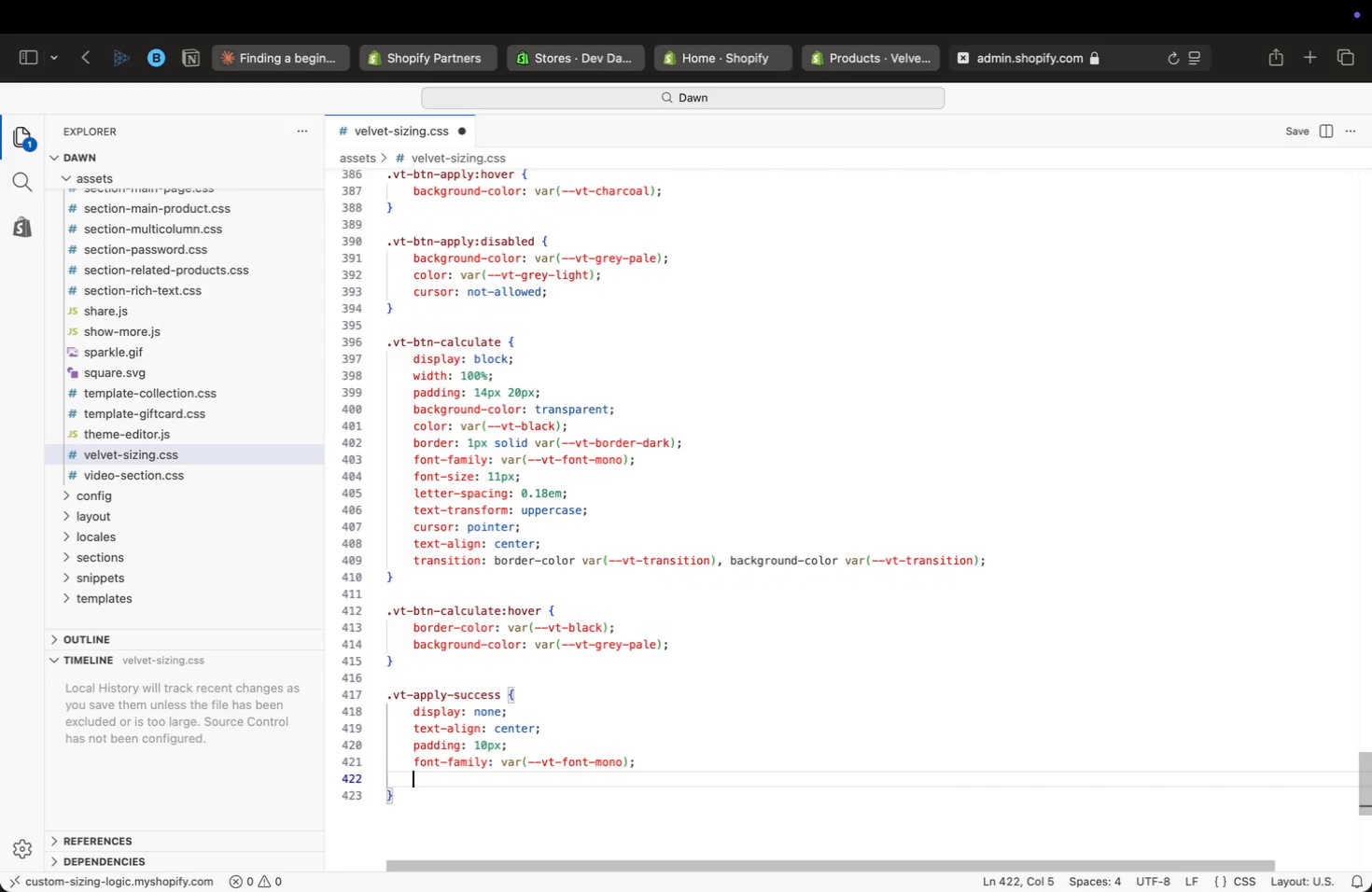 
type(size)
 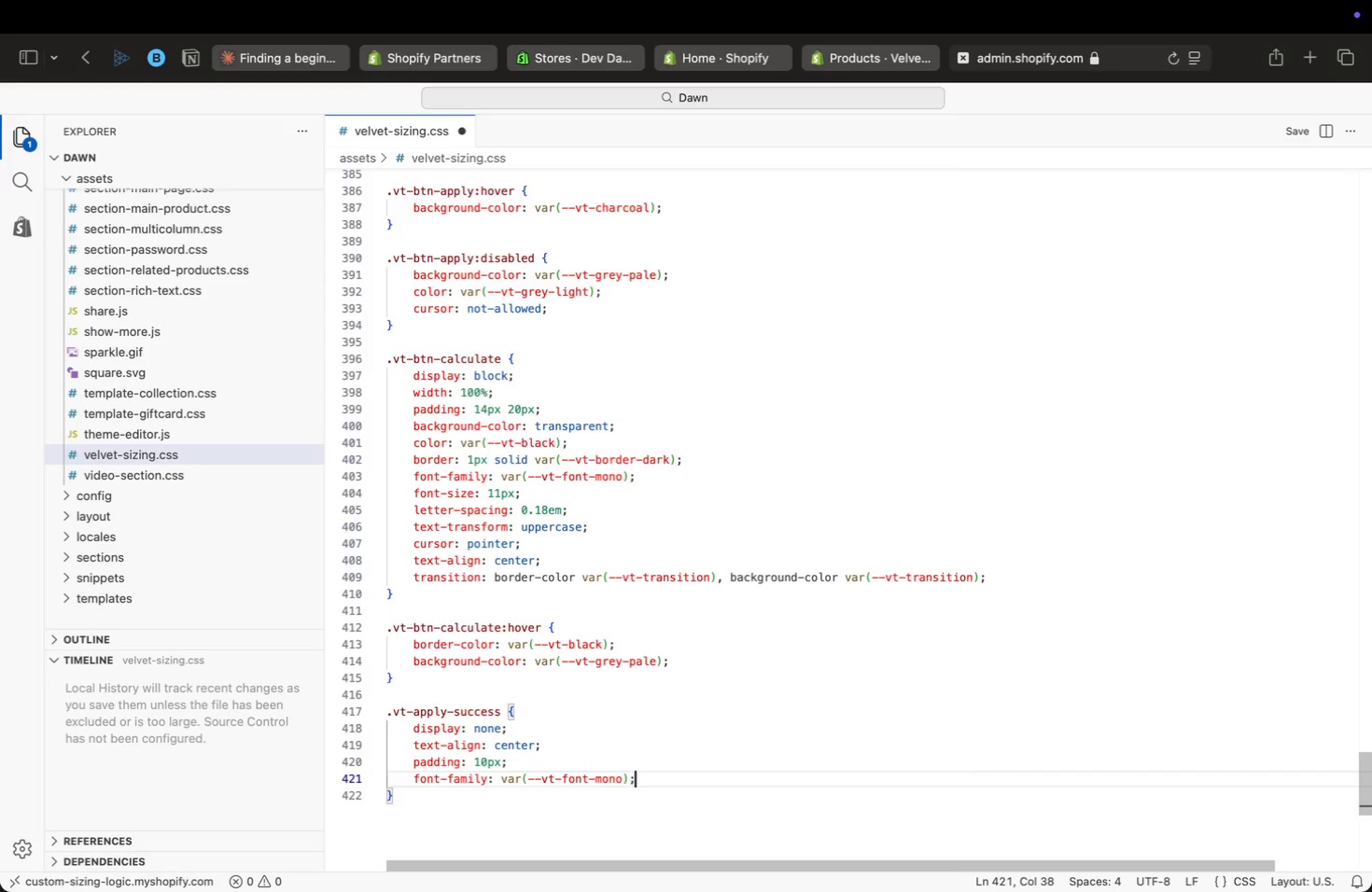 
key(Enter)
 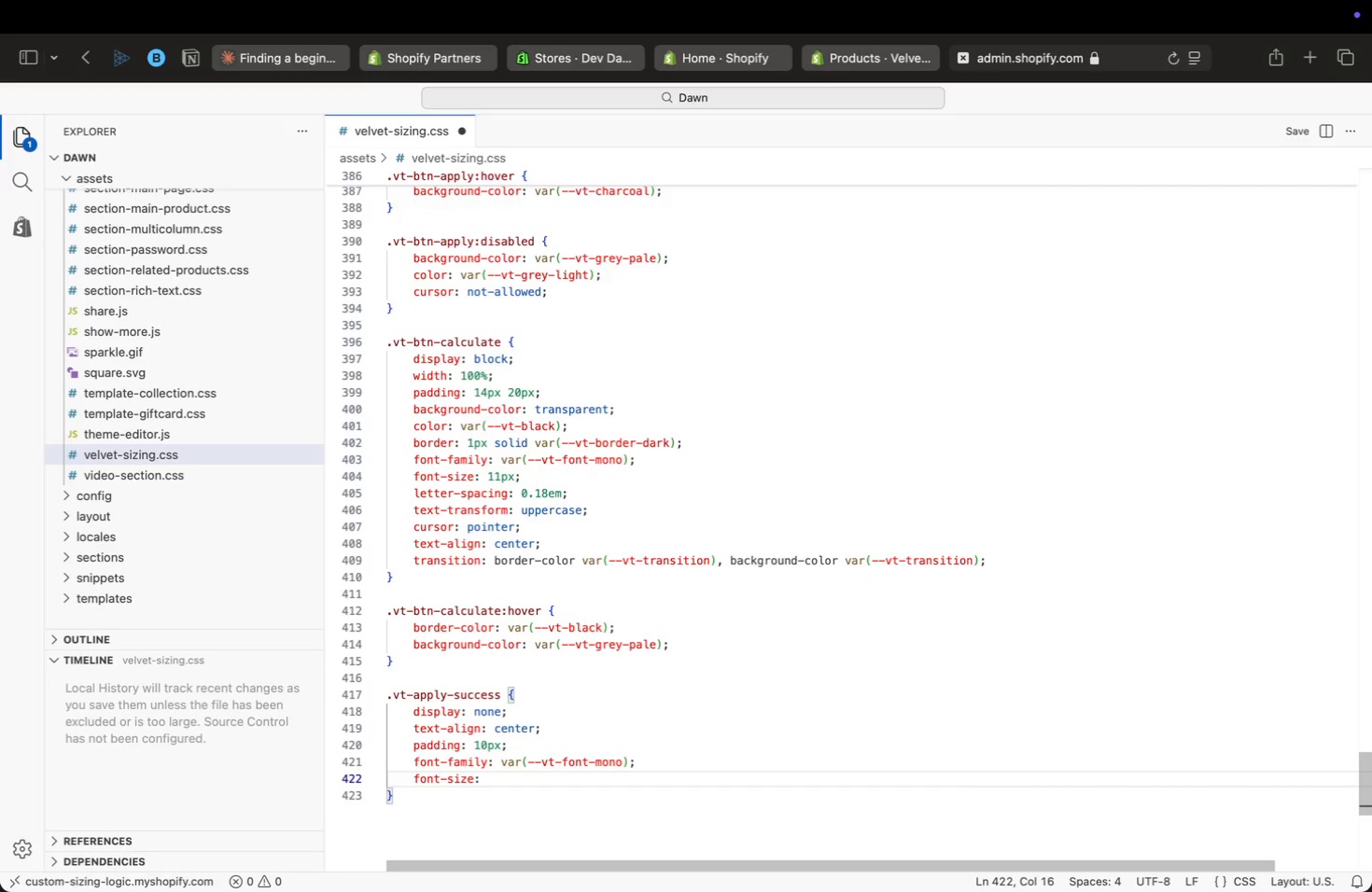 
type(: 10px;)
 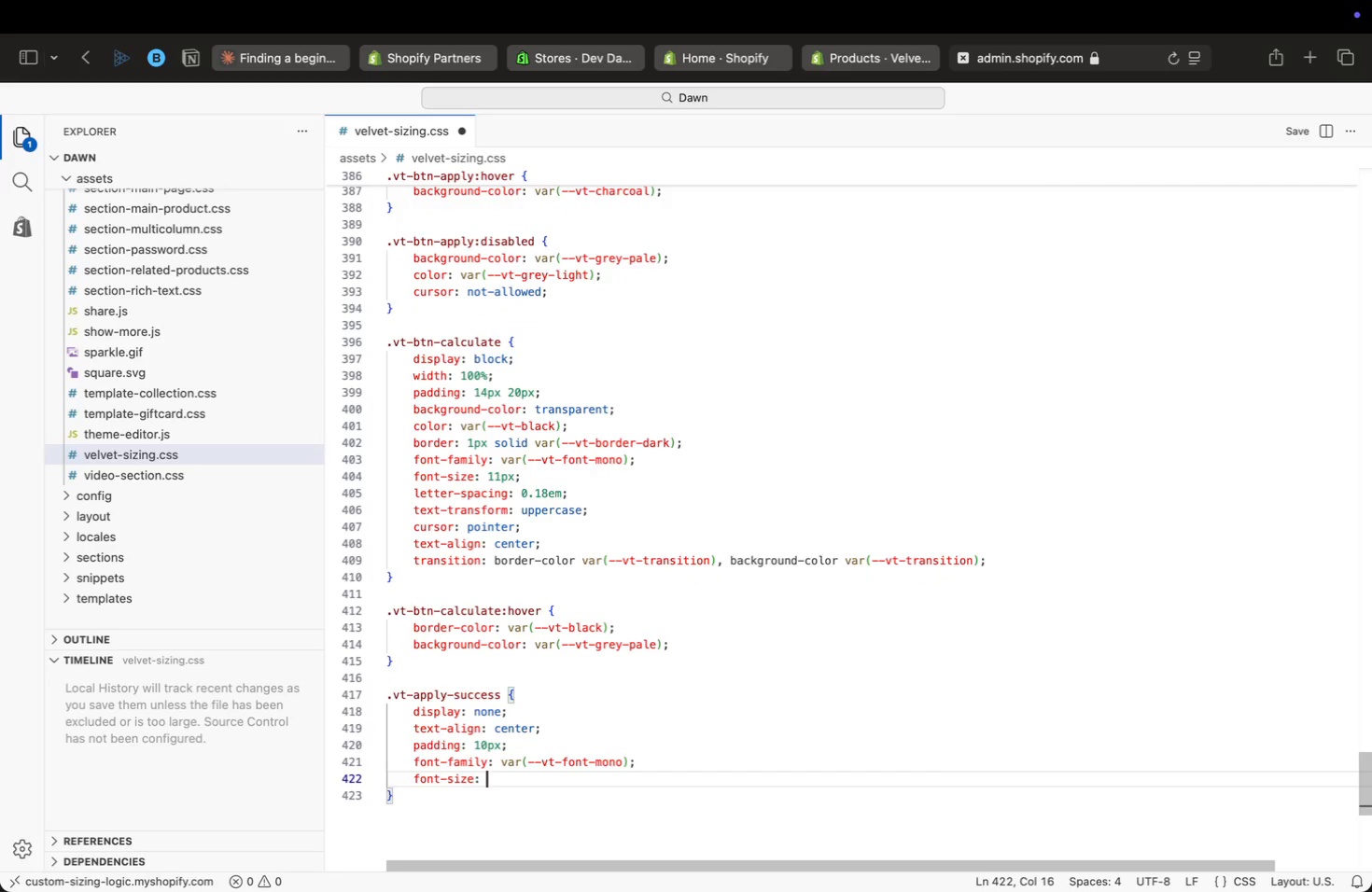 
key(Enter)
 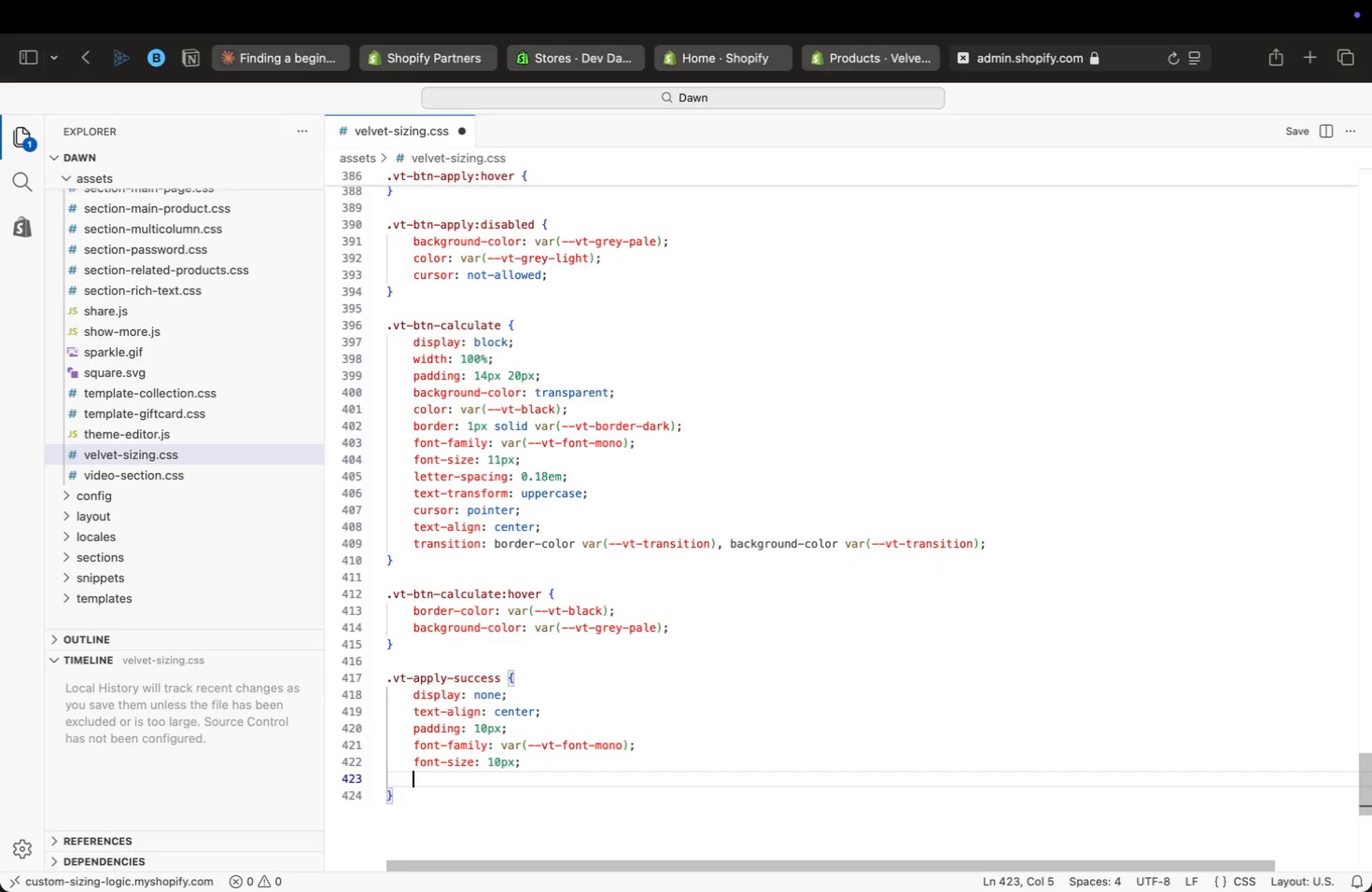 
type(lett)
 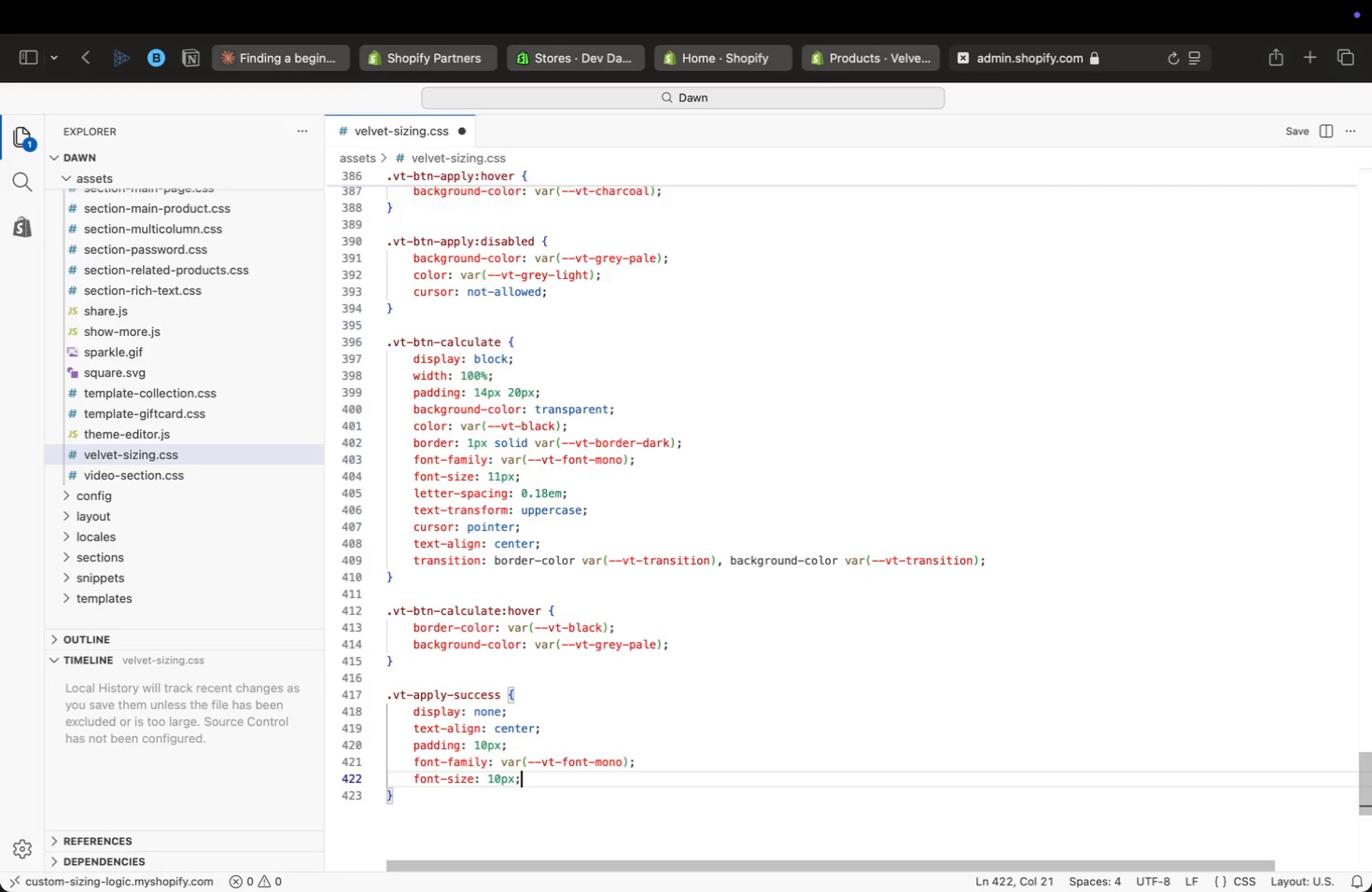 
key(Enter)
 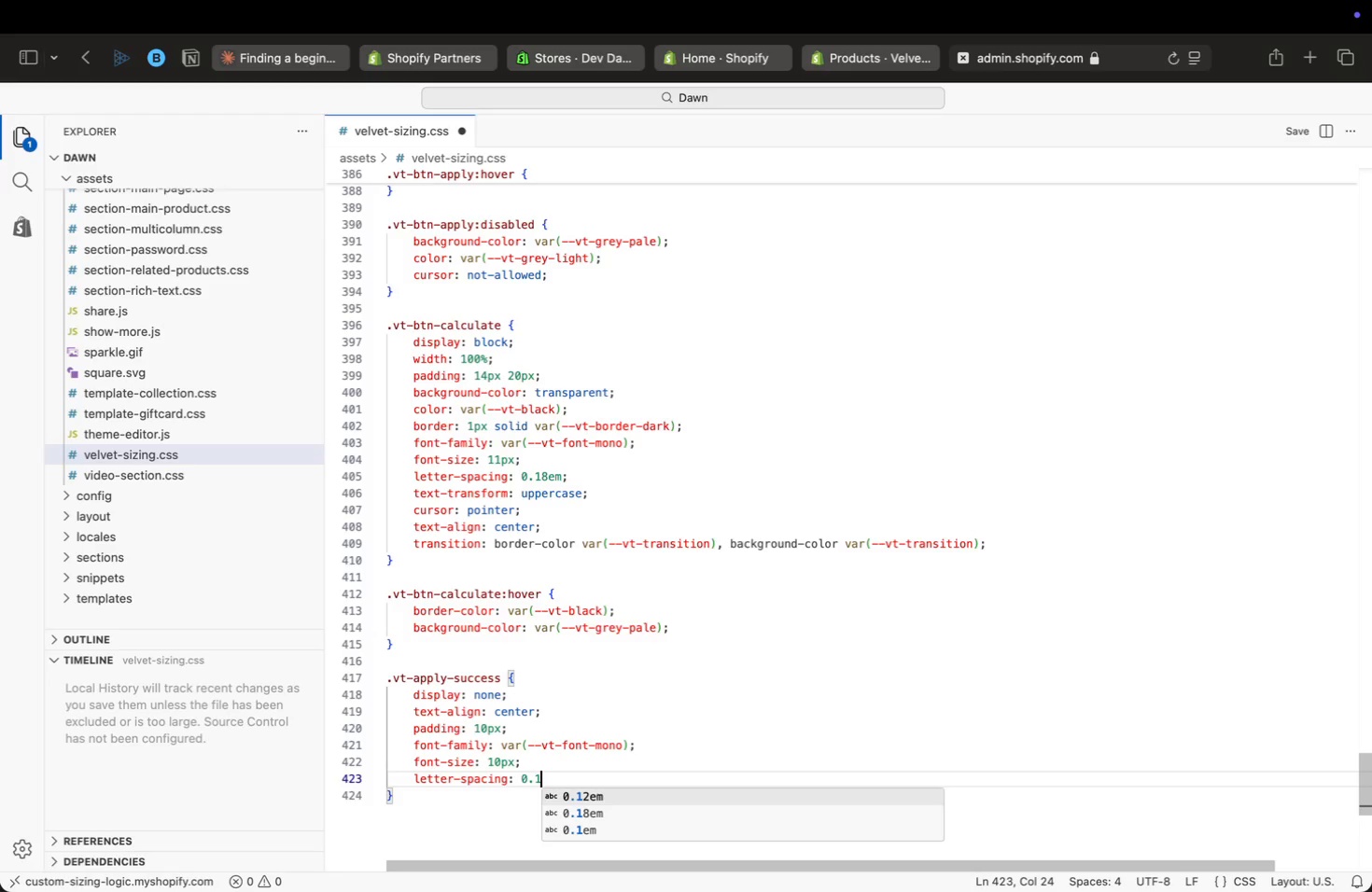 
type(: 0.15em;)
 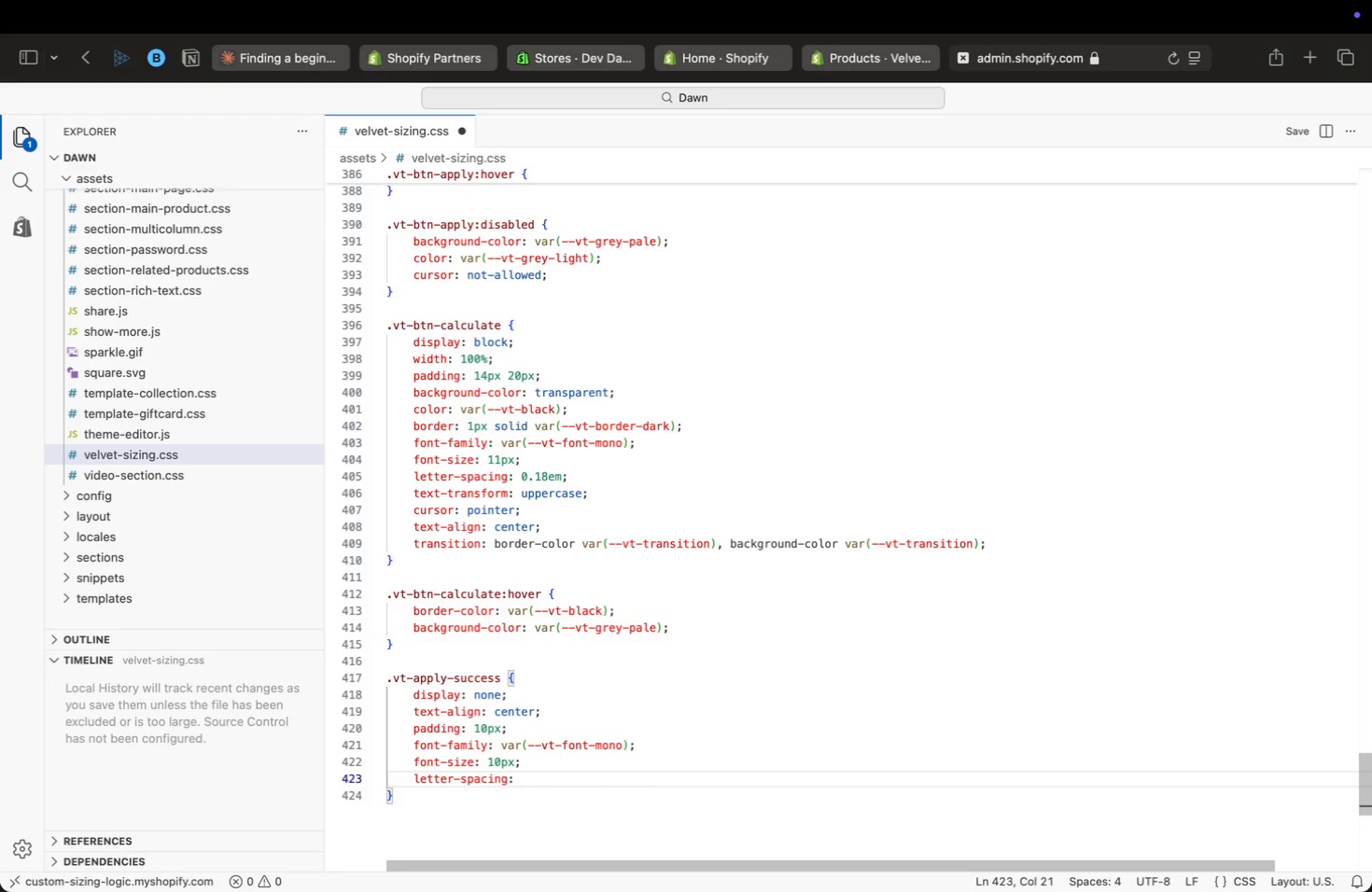 
key(Enter)
 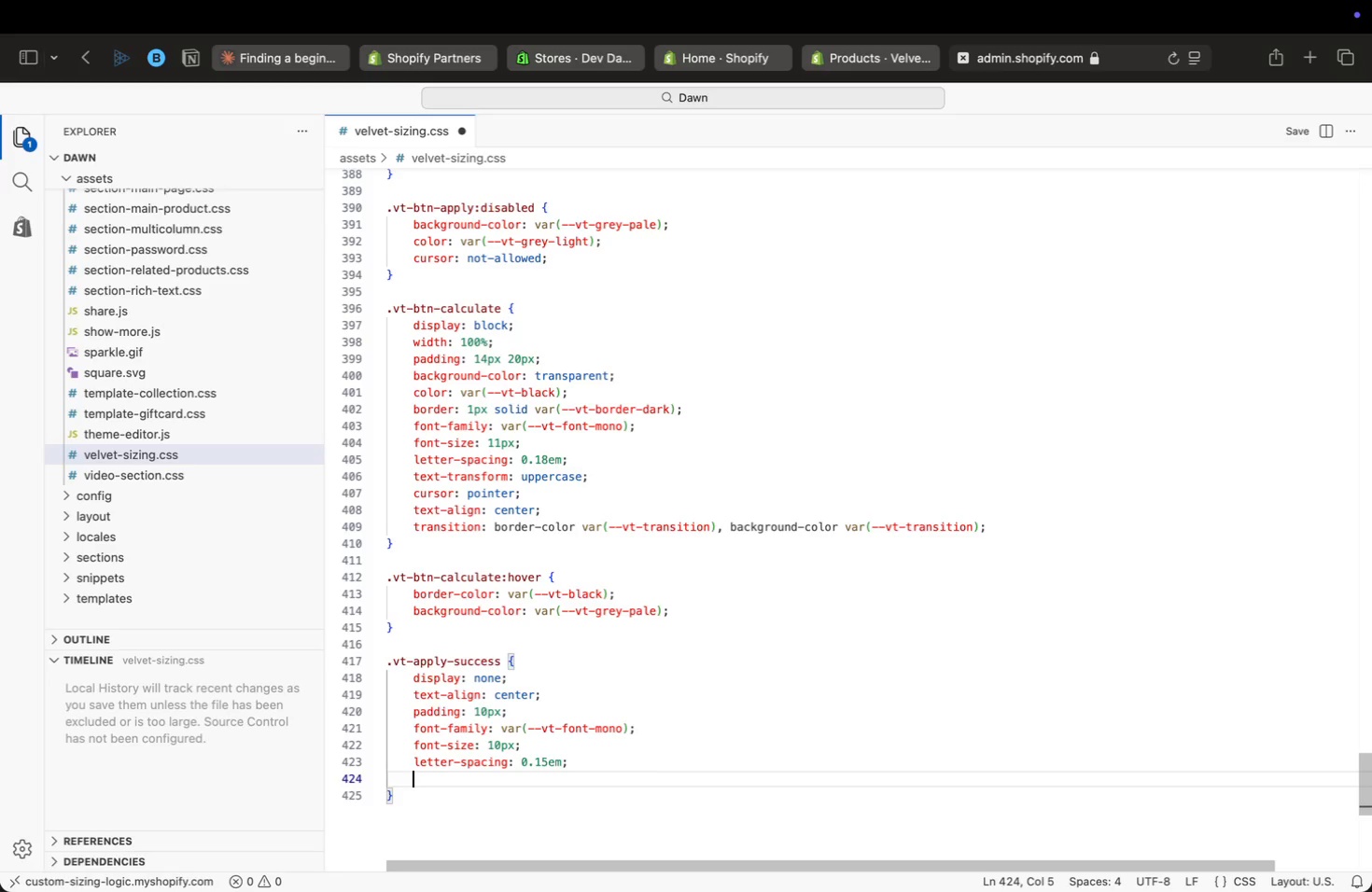 
type(text)
 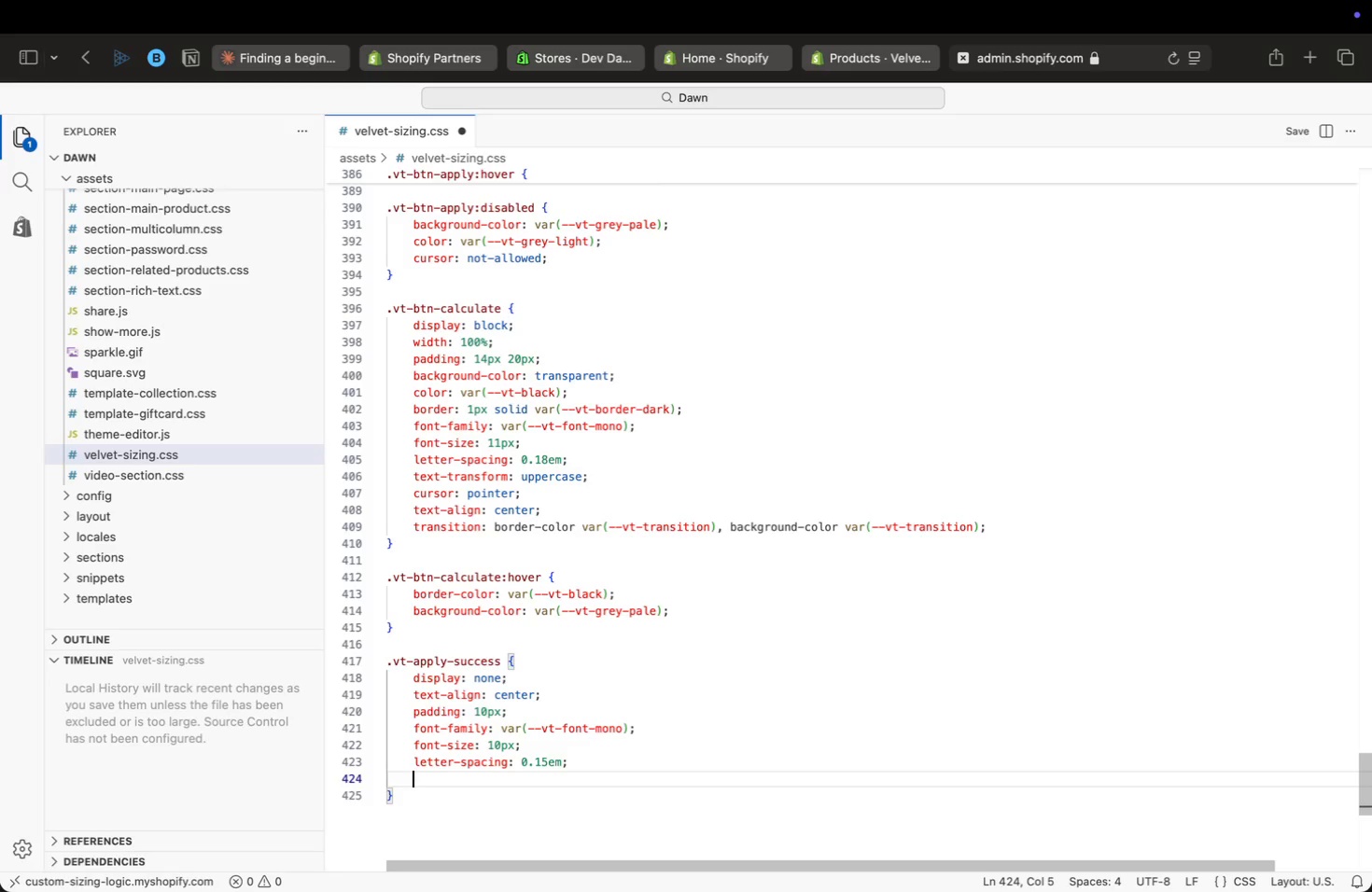 
key(ArrowDown)
 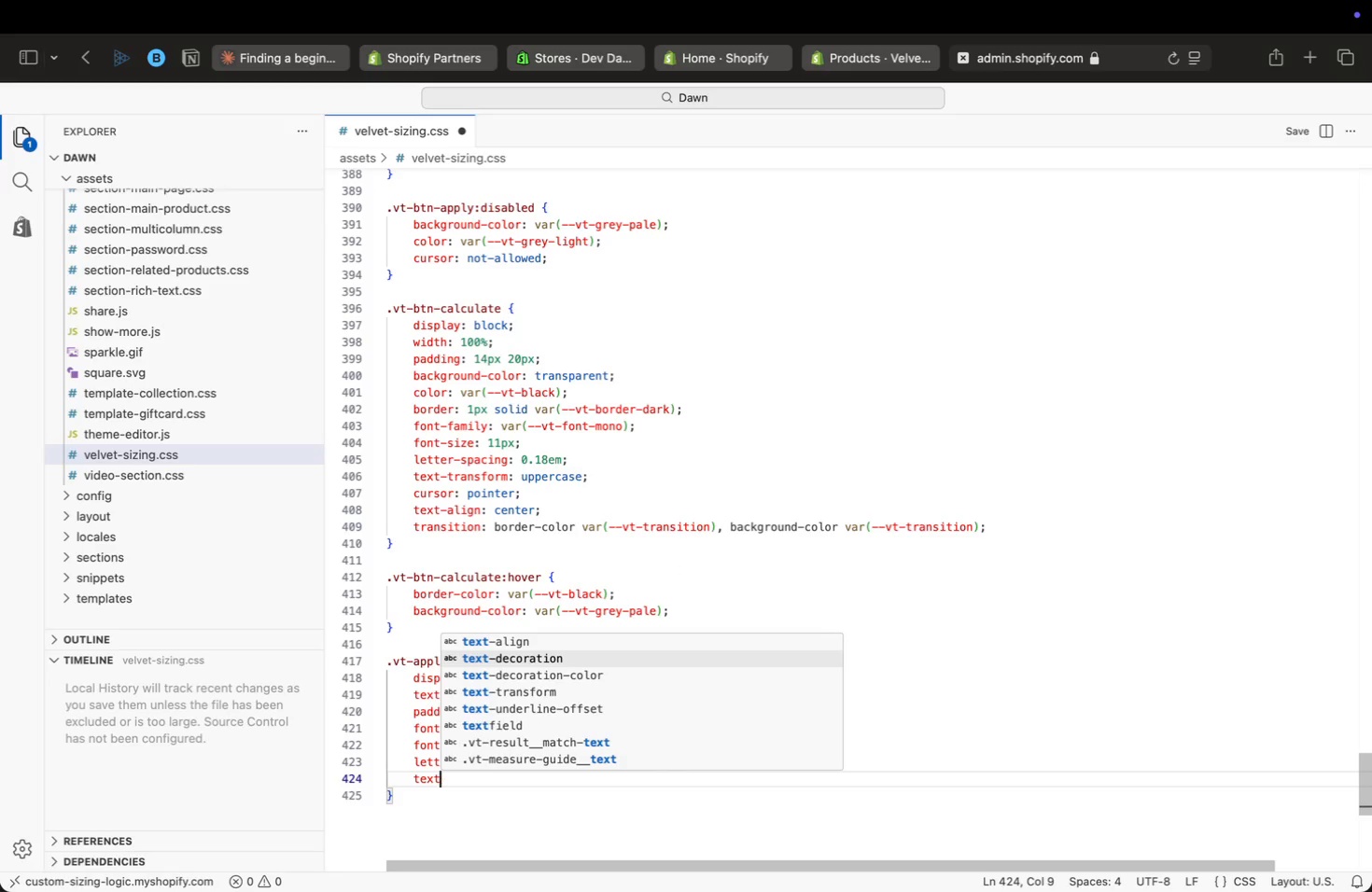 
key(ArrowDown)
 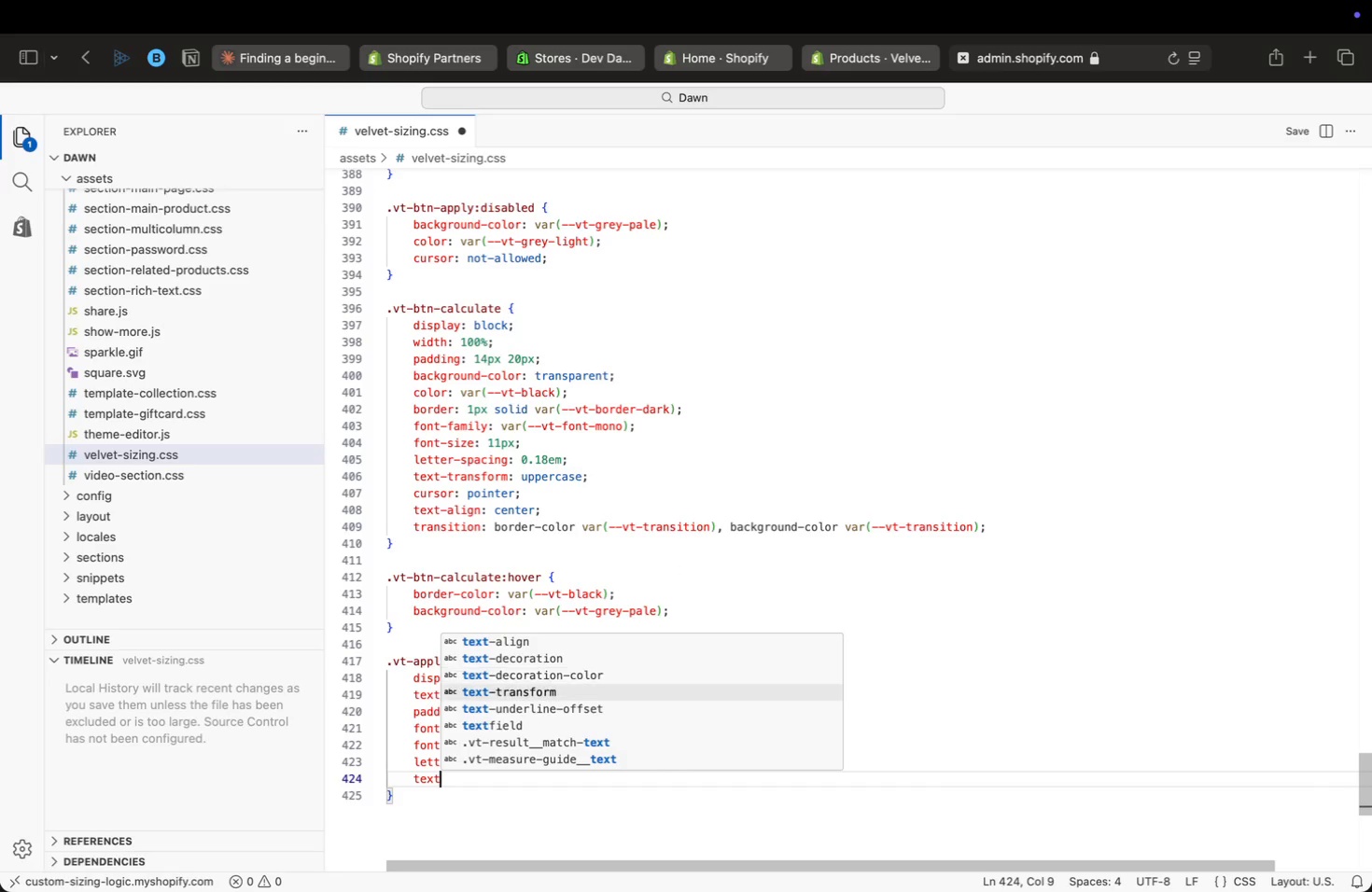 
key(ArrowDown)
 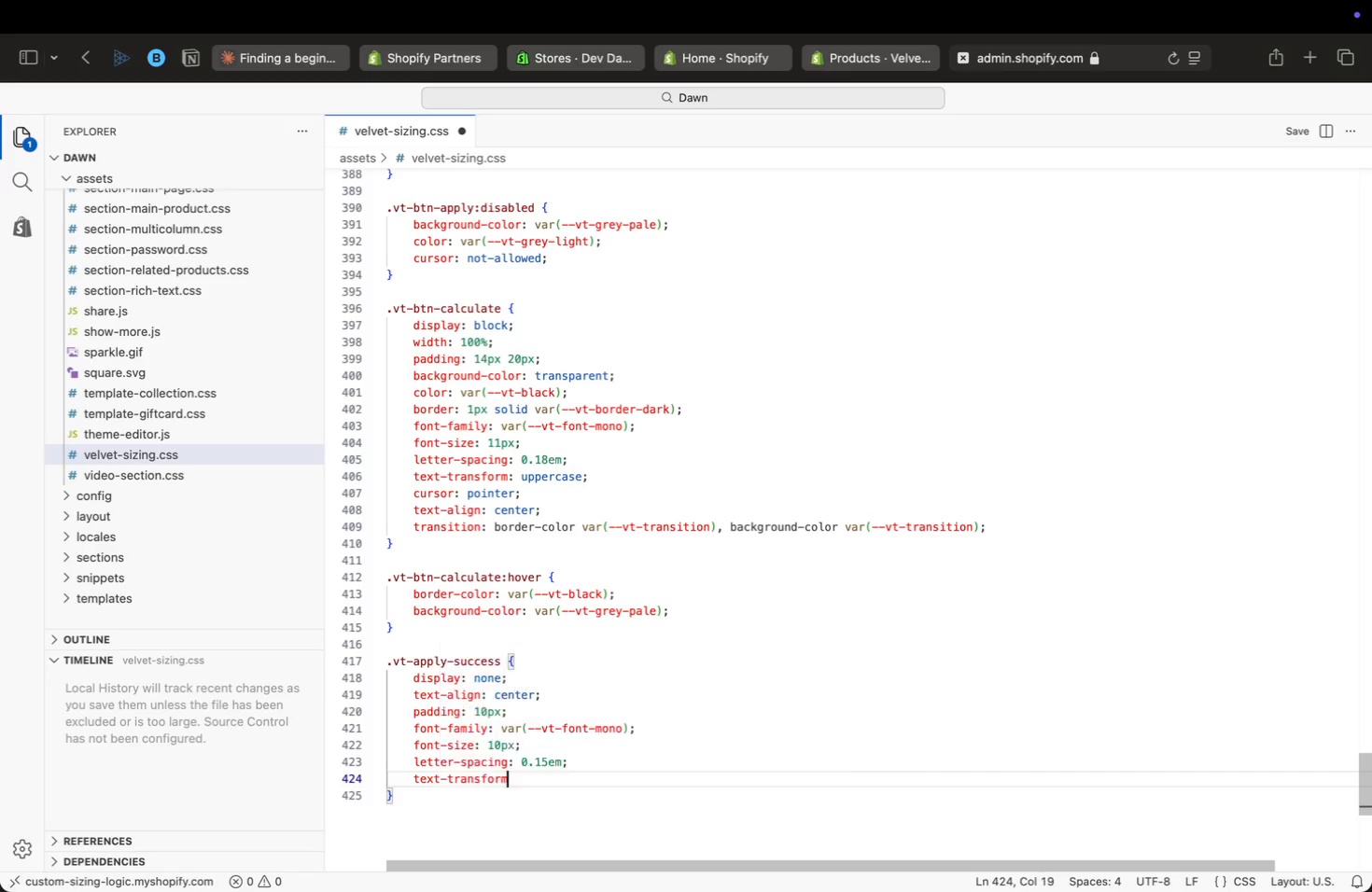 
key(Enter)
 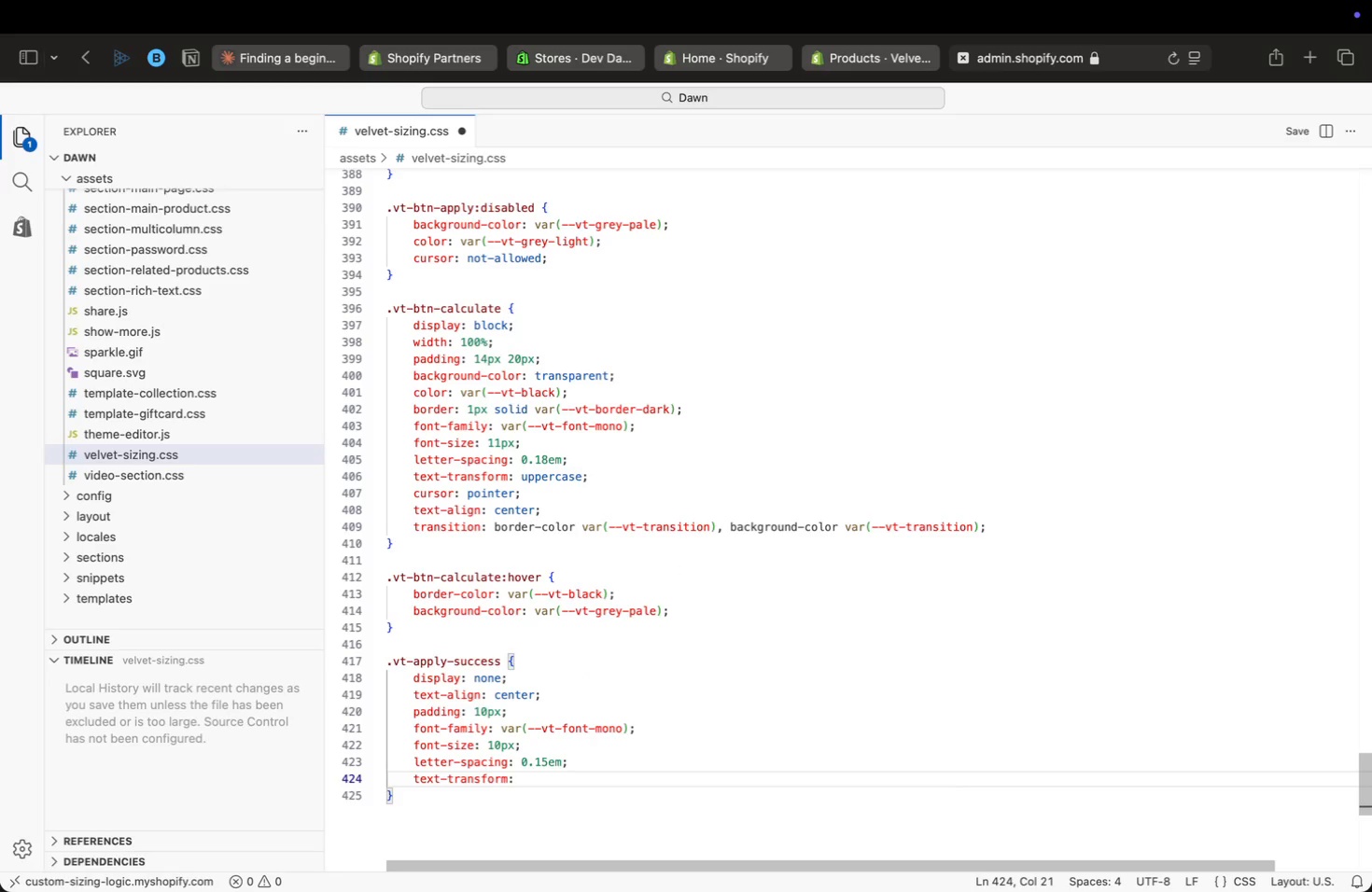 
type(: up)
 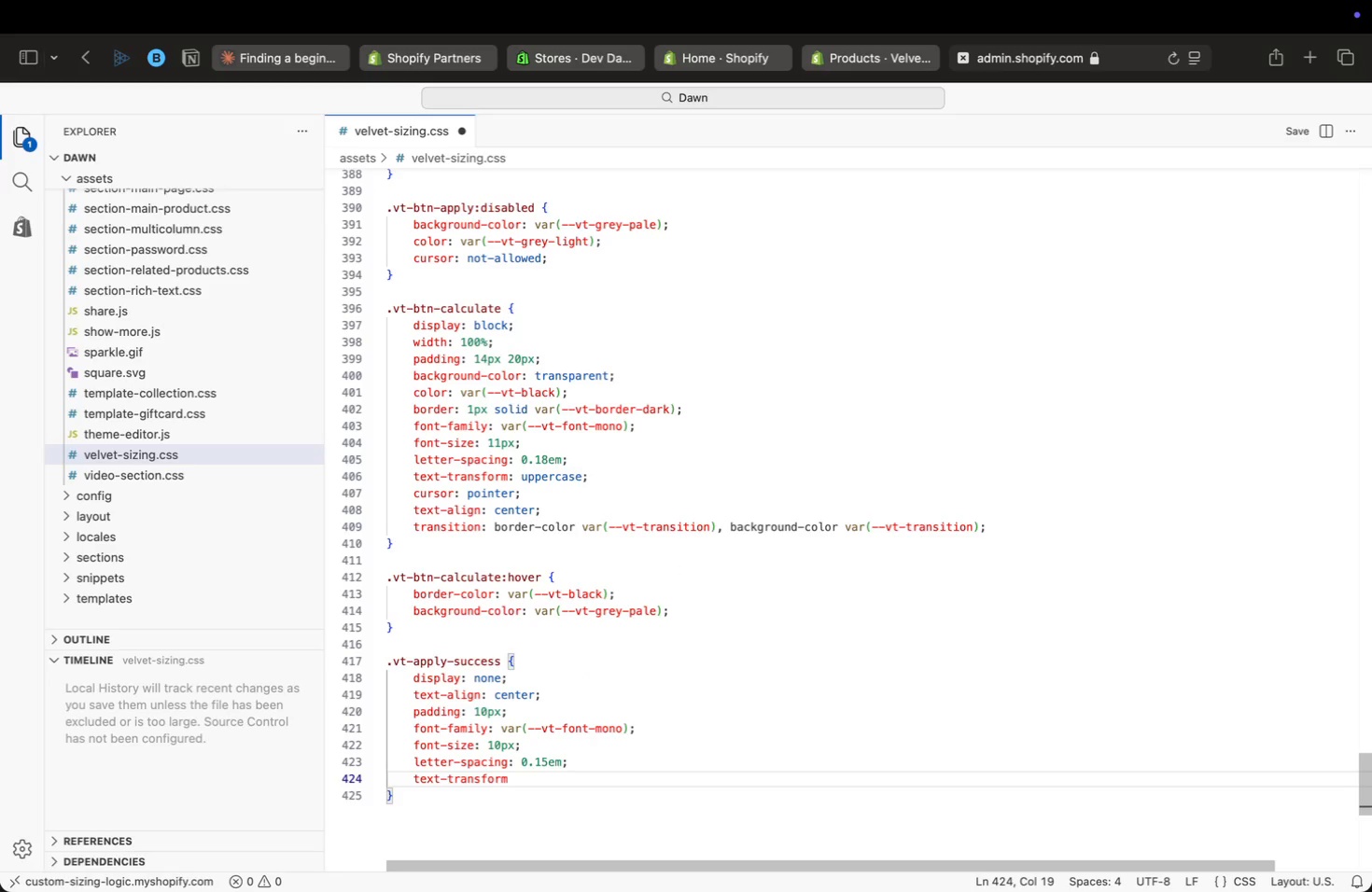 
key(Enter)
 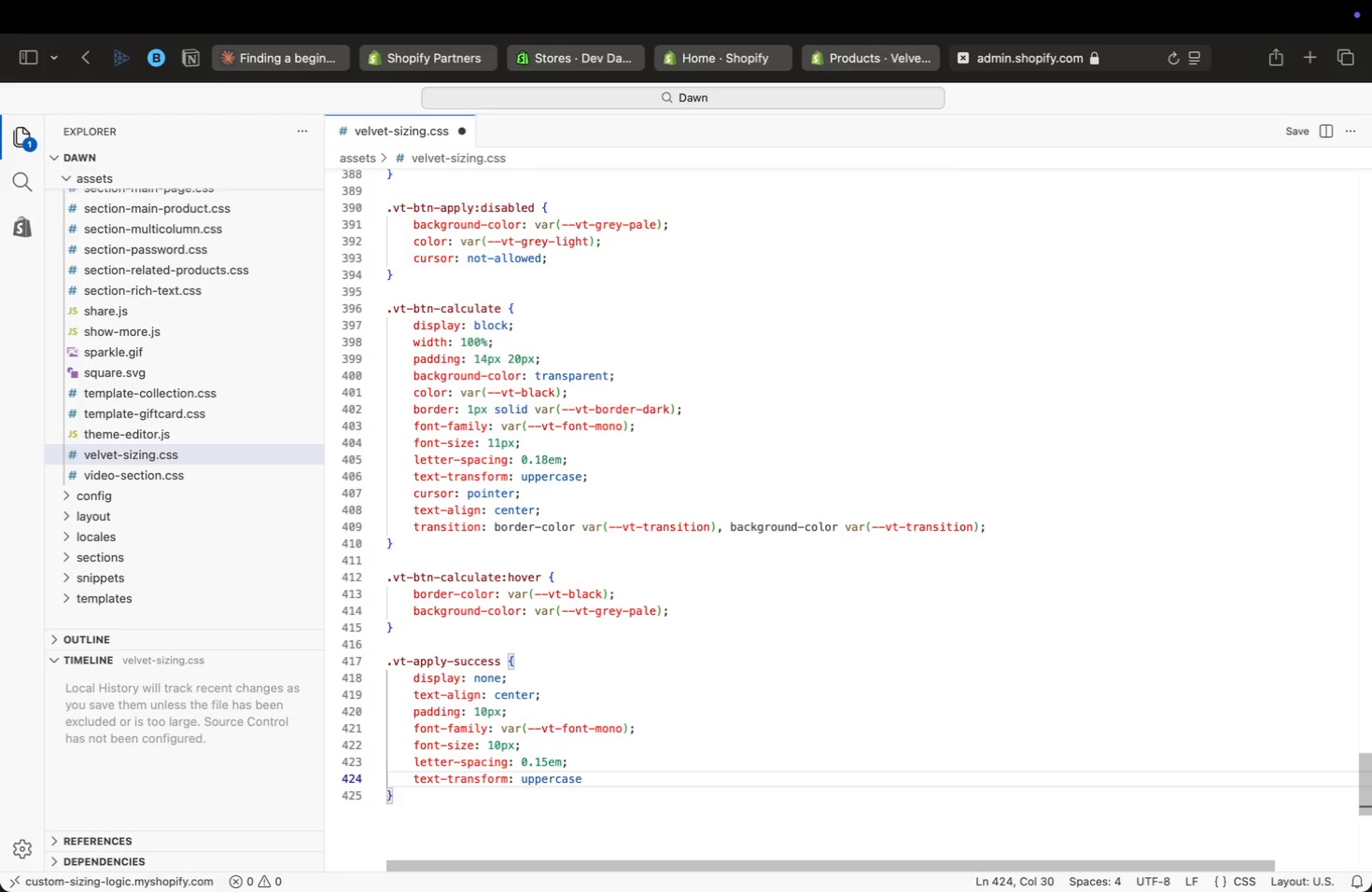 
key(Semicolon)
 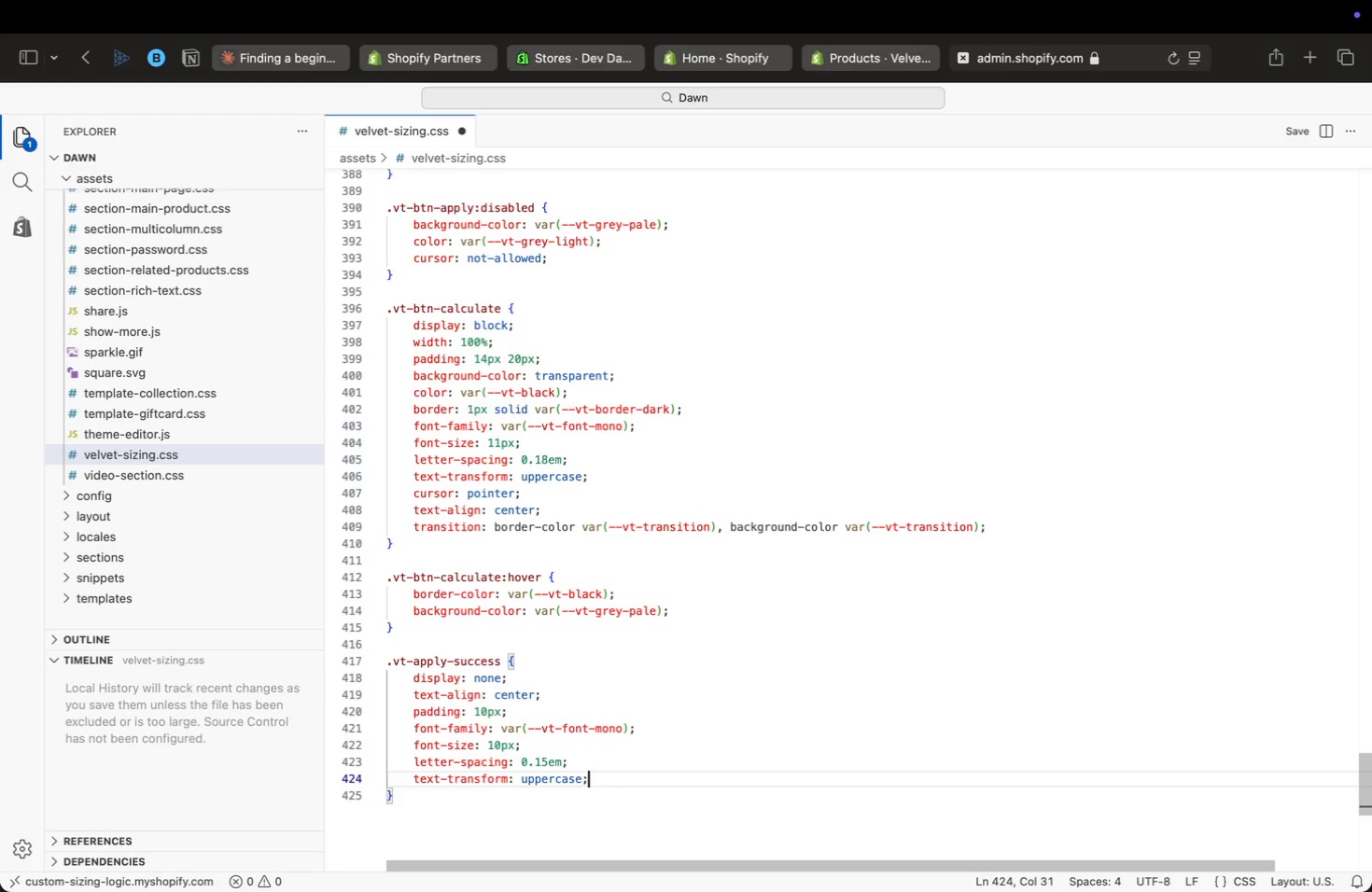 
key(Enter)
 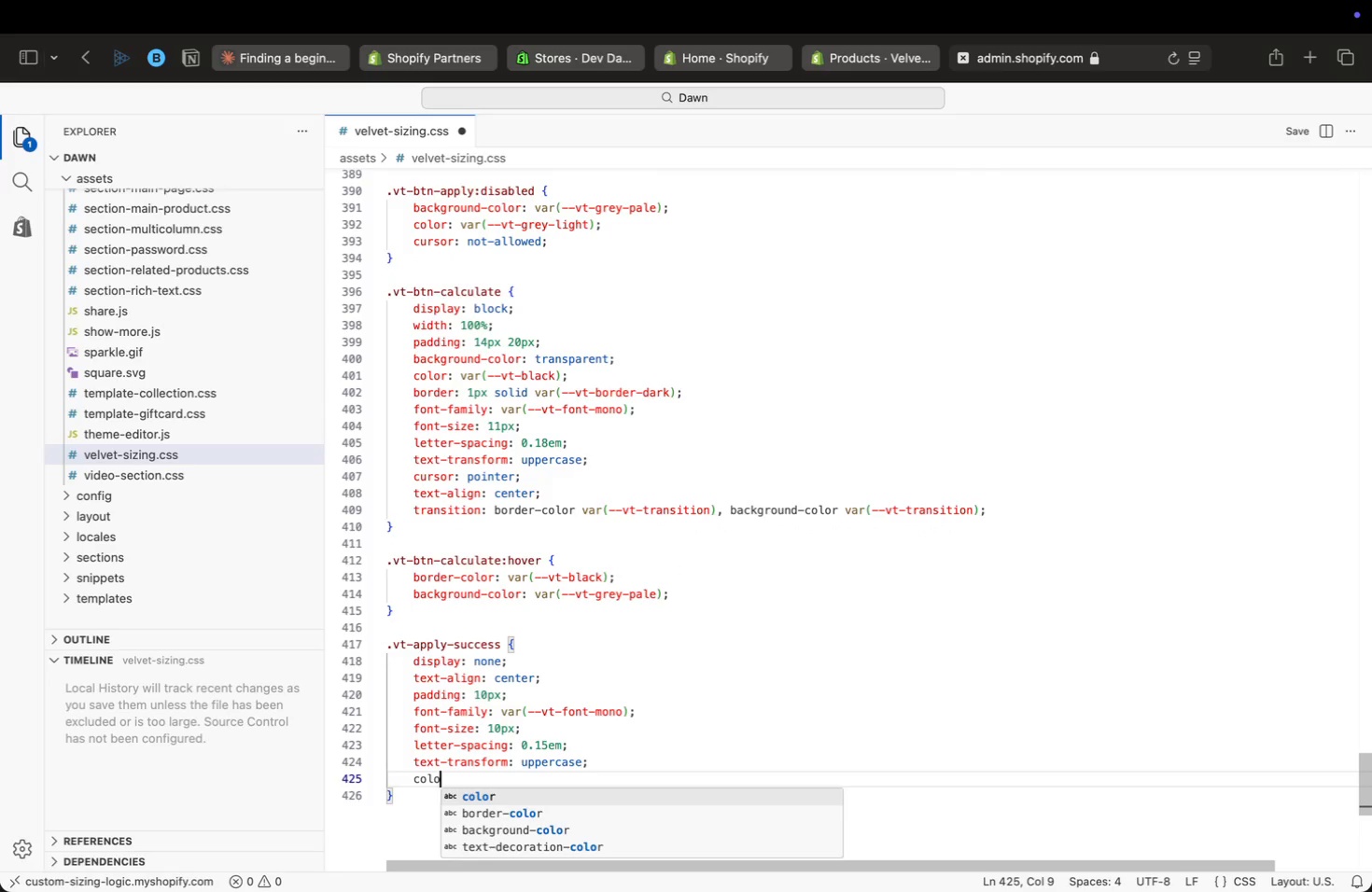 
type(colo)
 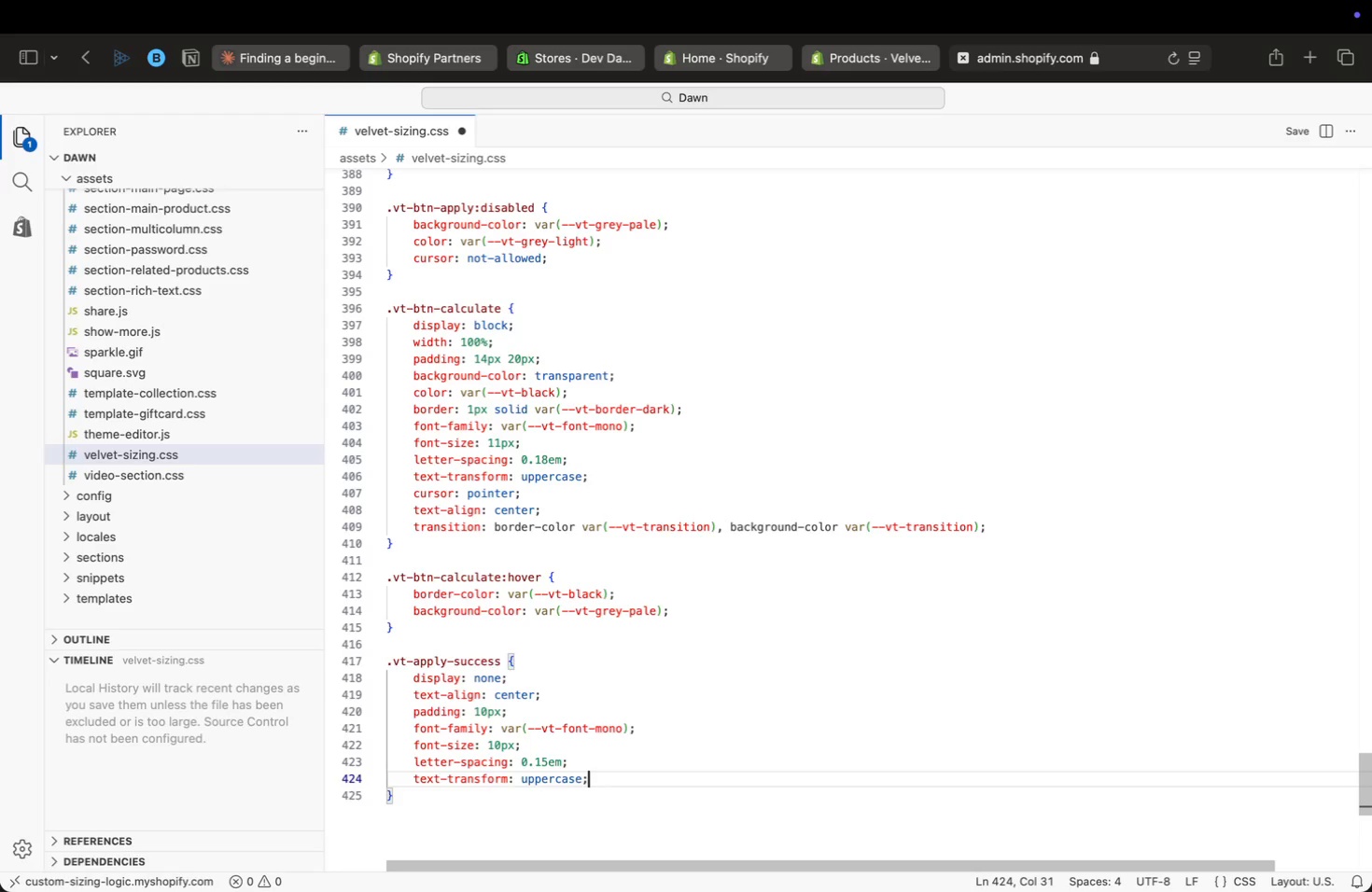 
key(Enter)
 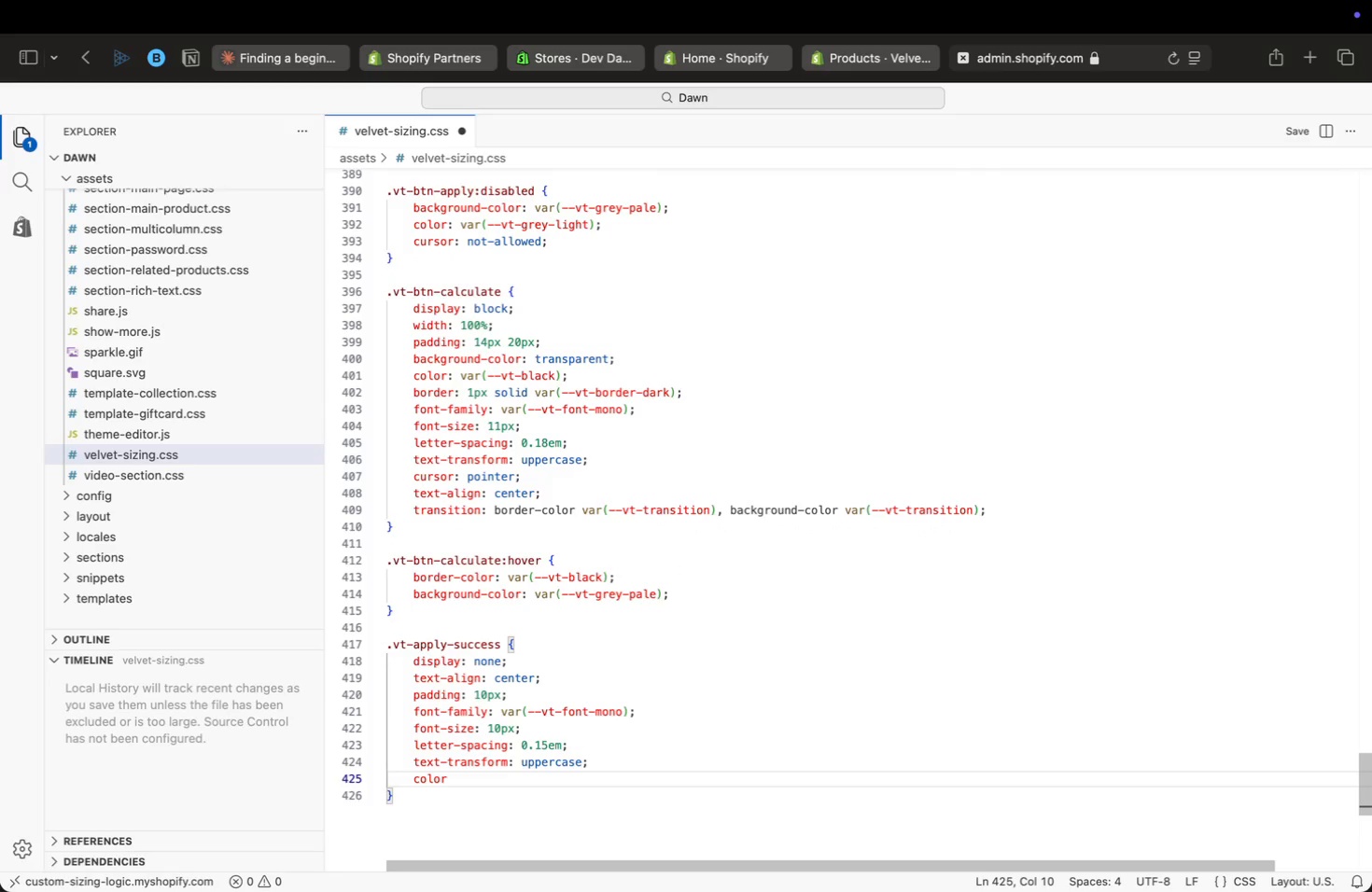 
type(: var(suc)
 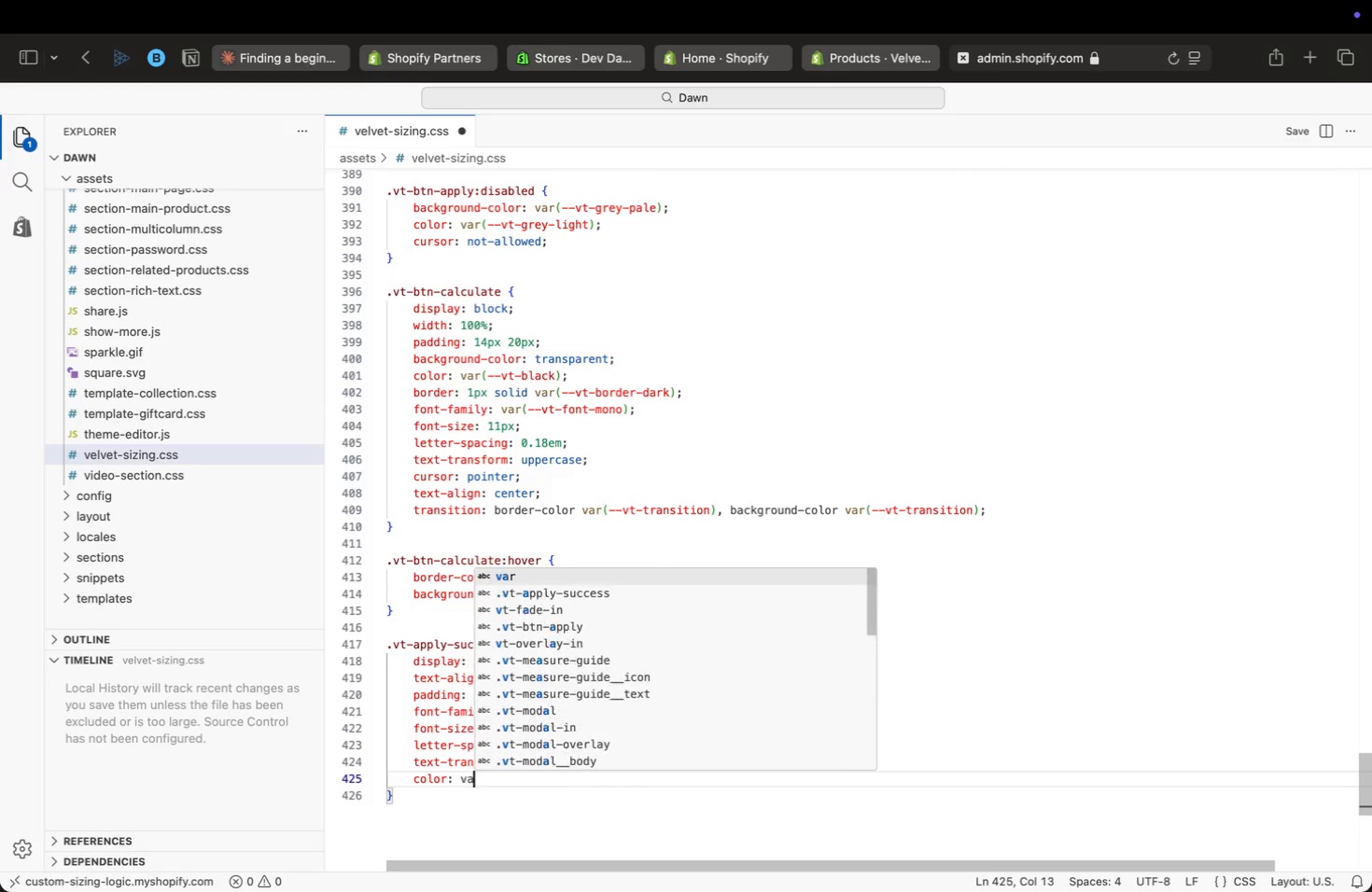 
key(Enter)
 